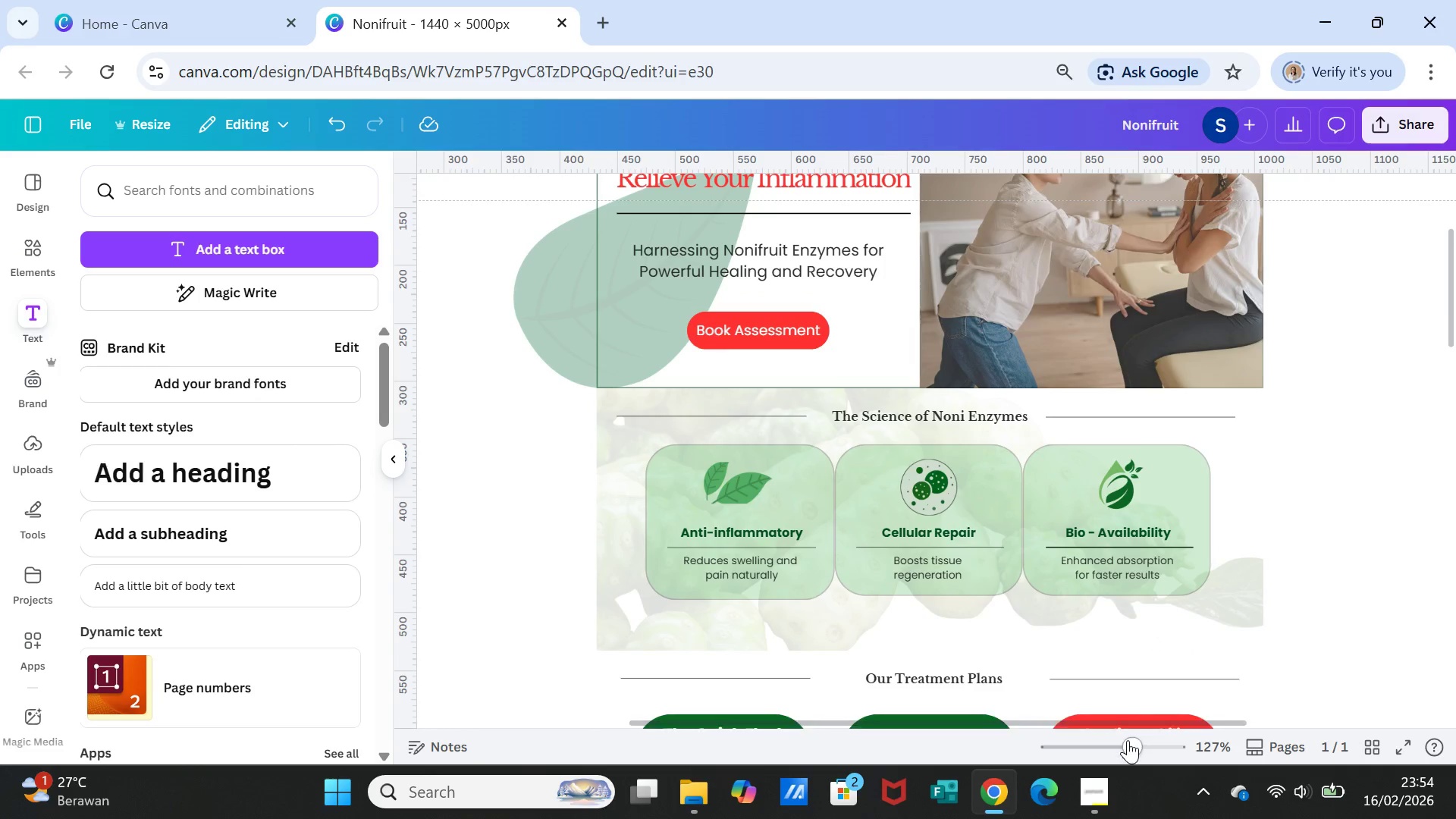 
left_click_drag(start_coordinate=[1127, 743], to_coordinate=[1112, 742])
 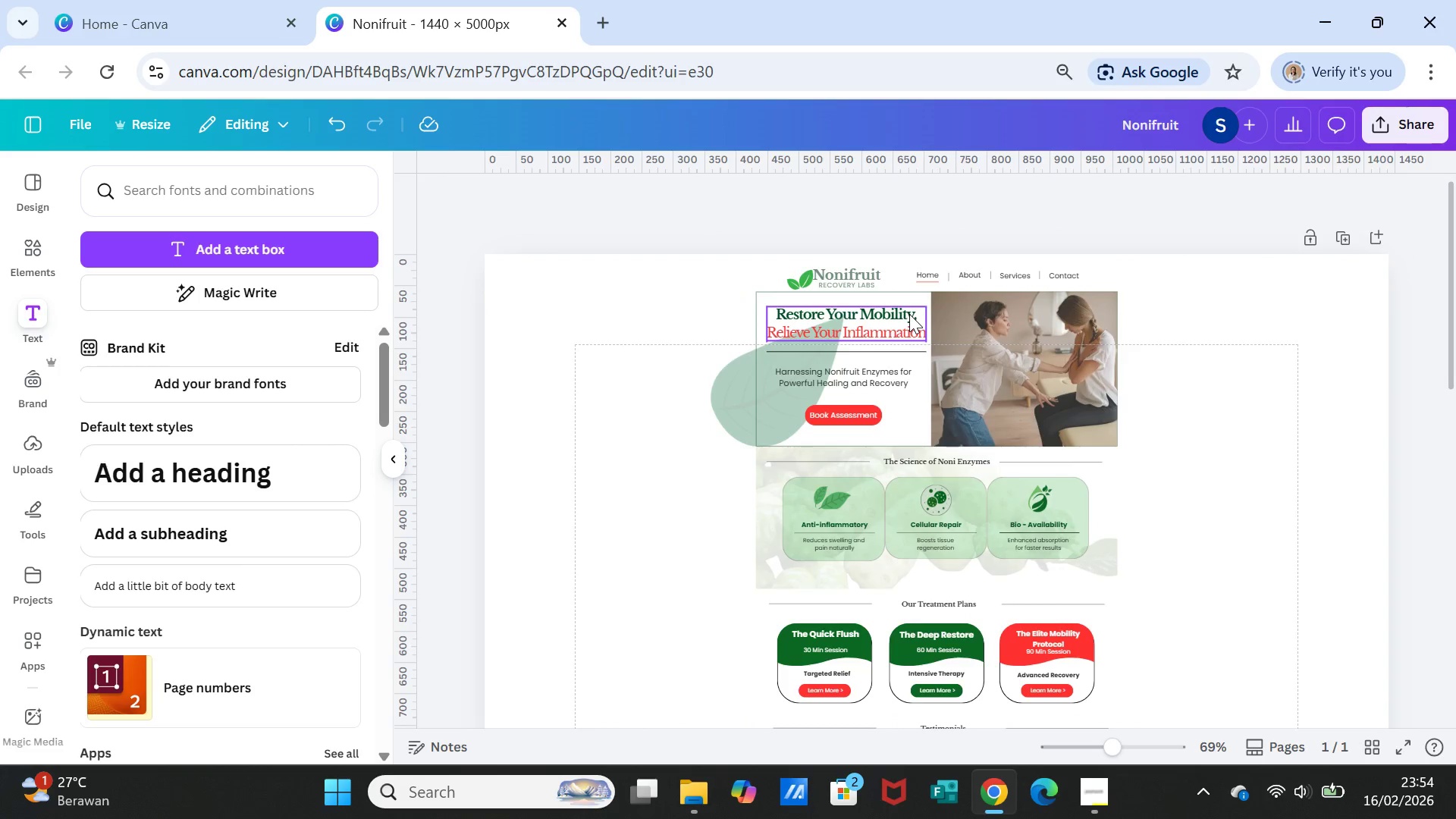 
left_click([911, 297])
 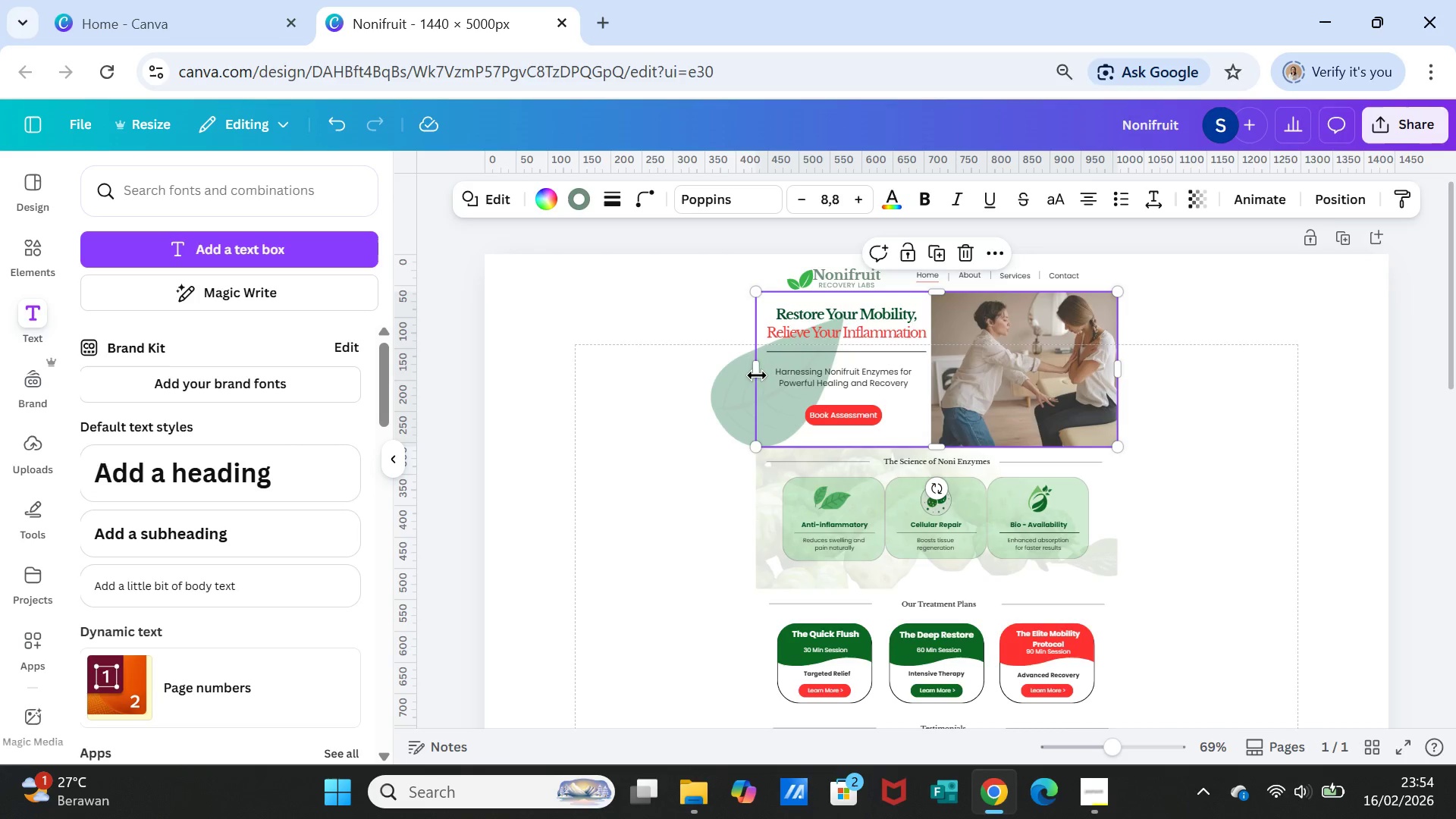 
left_click_drag(start_coordinate=[755, 371], to_coordinate=[572, 375])
 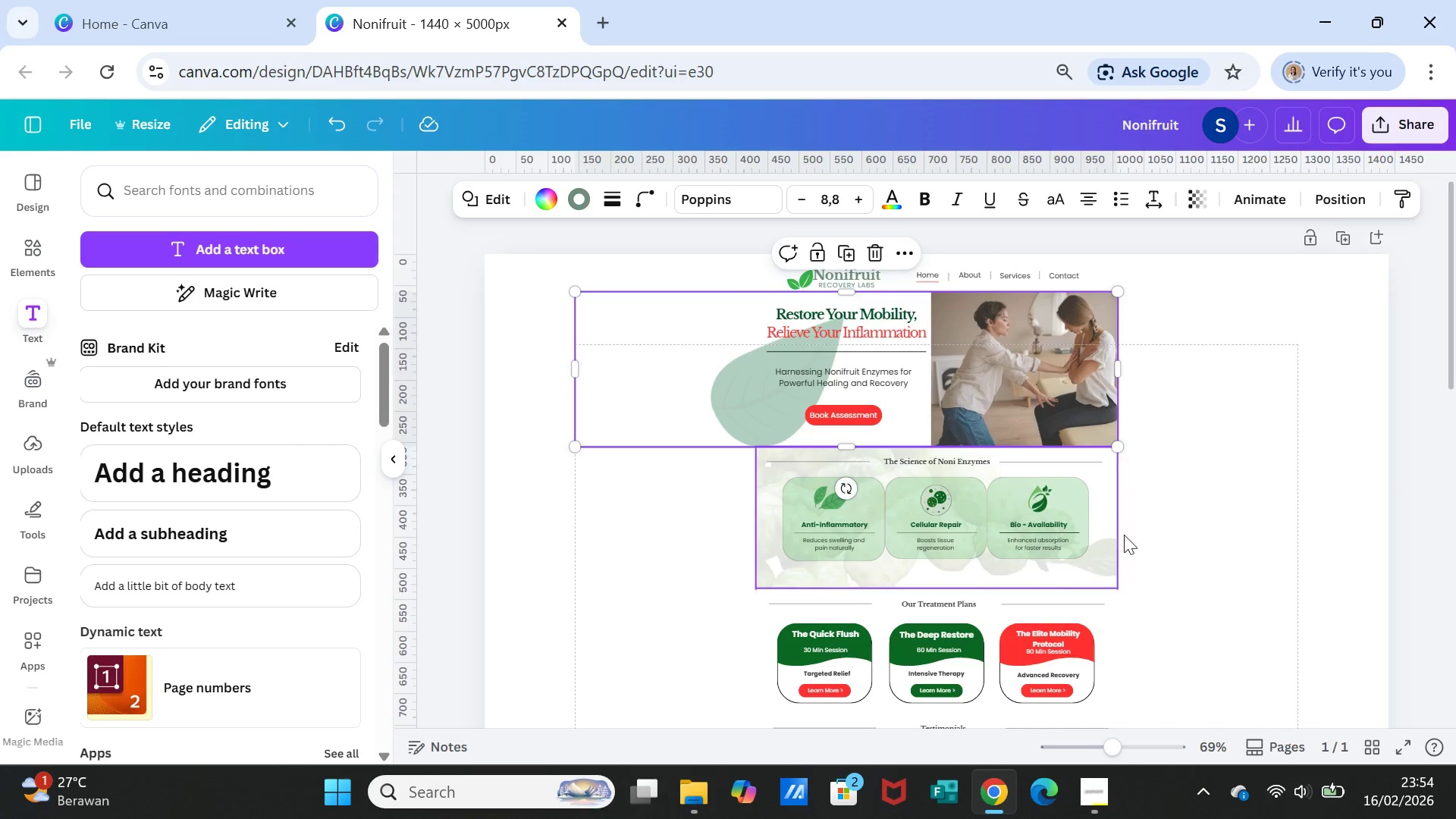 
scroll: coordinate [1142, 578], scroll_direction: down, amount: 8.0
 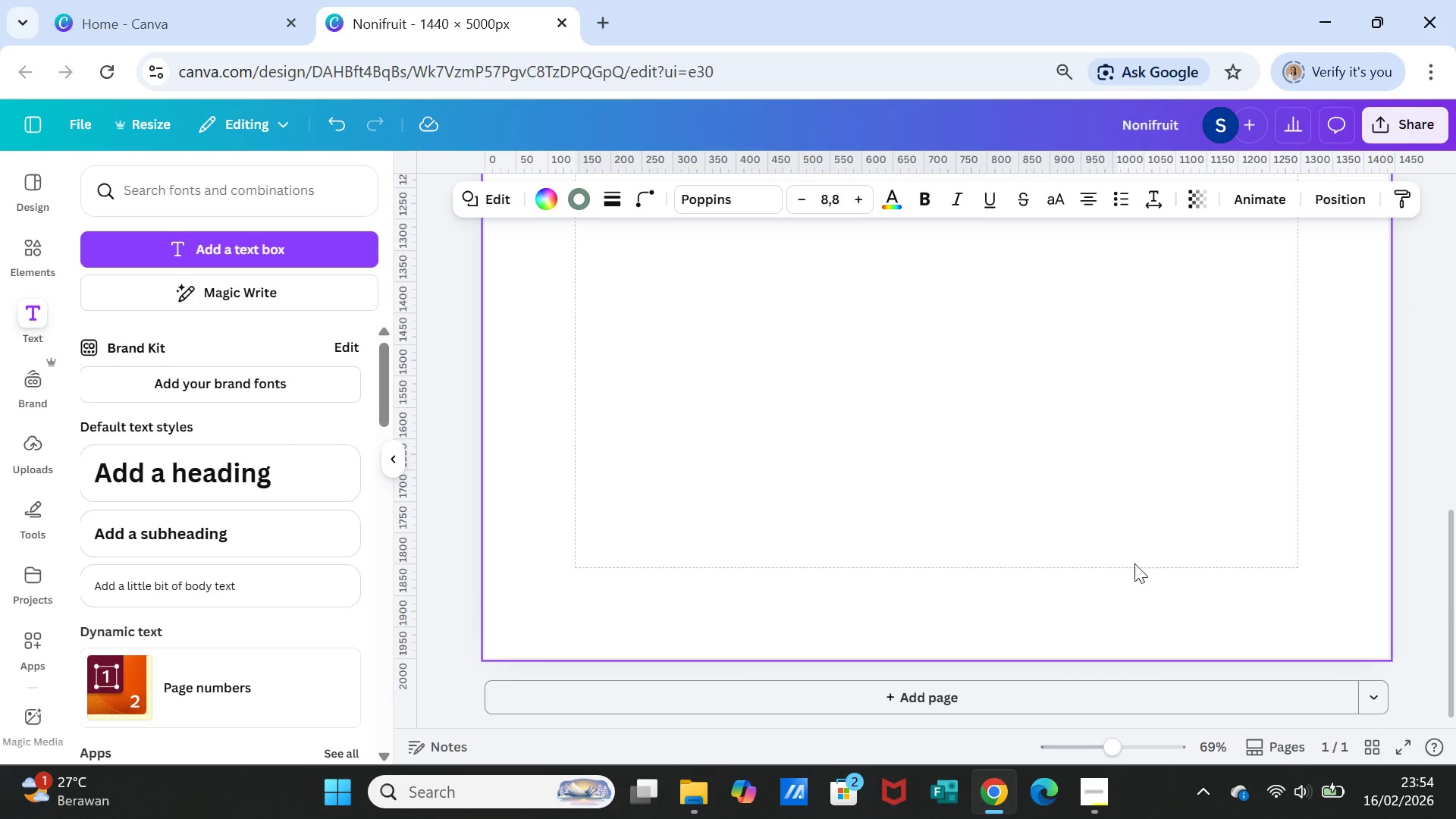 
scroll: coordinate [944, 270], scroll_direction: up, amount: 2.0
 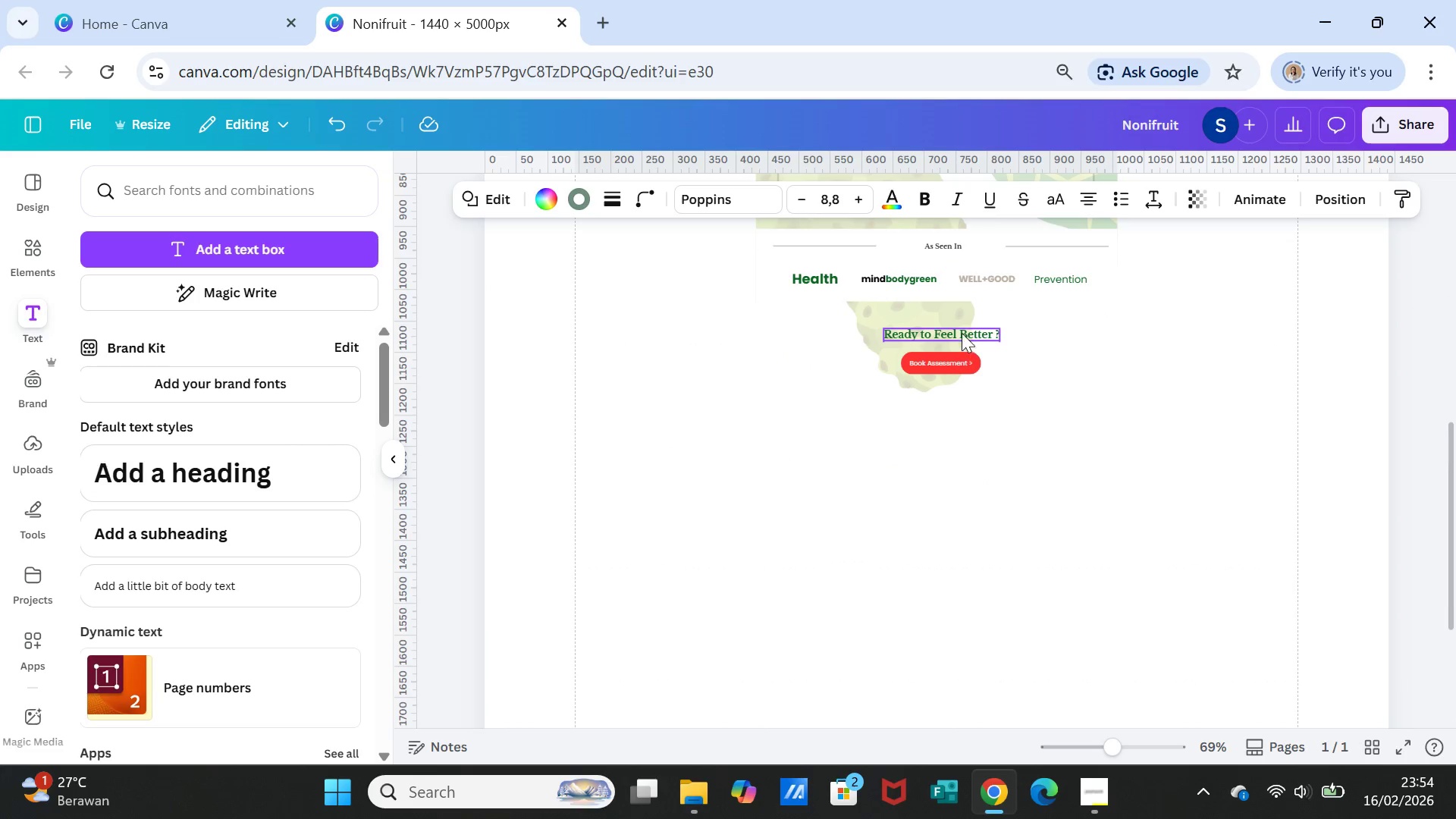 
left_click([959, 331])
 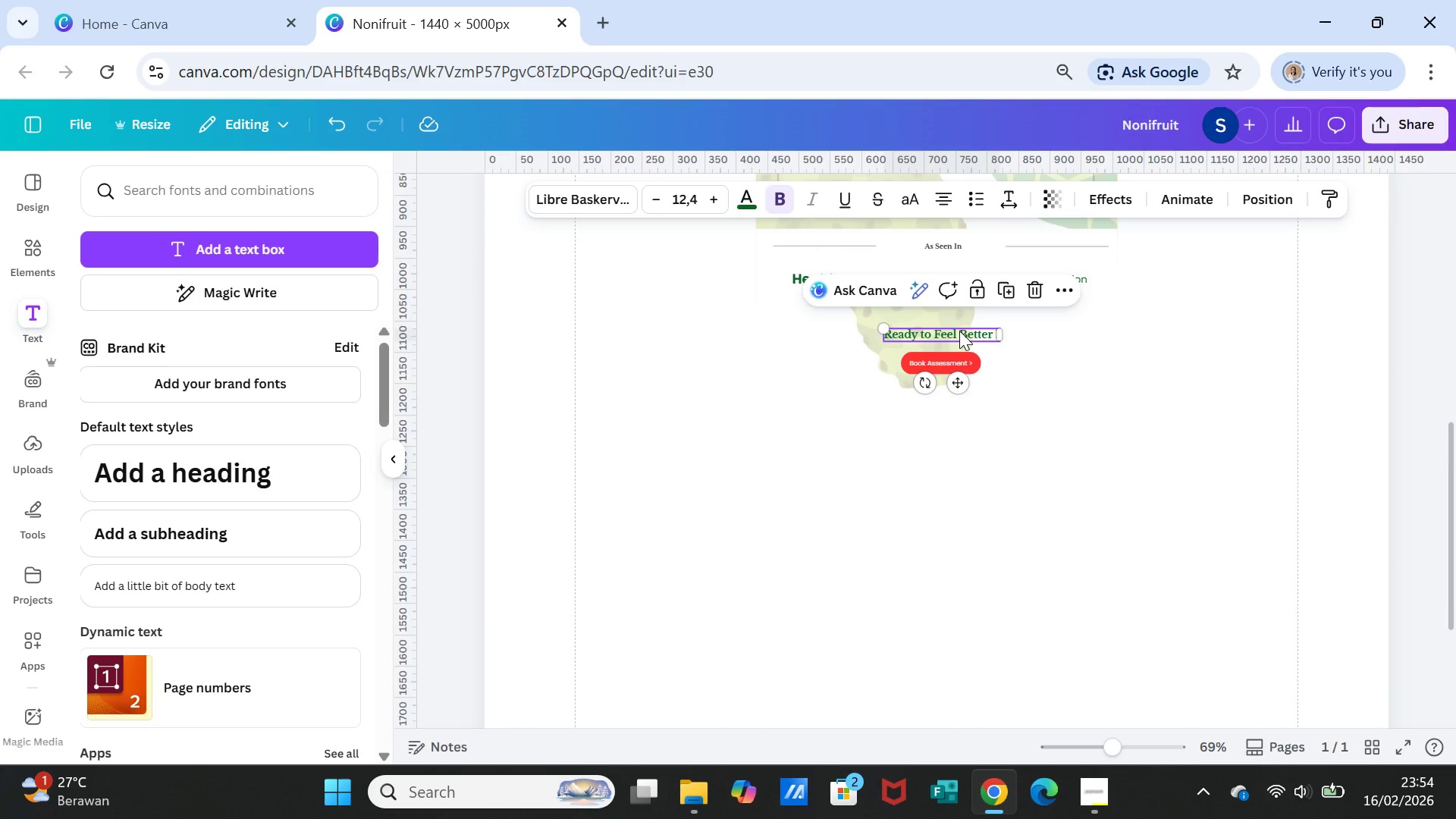 
hold_key(key=ShiftLeft, duration=1.45)
left_click([950, 363])
 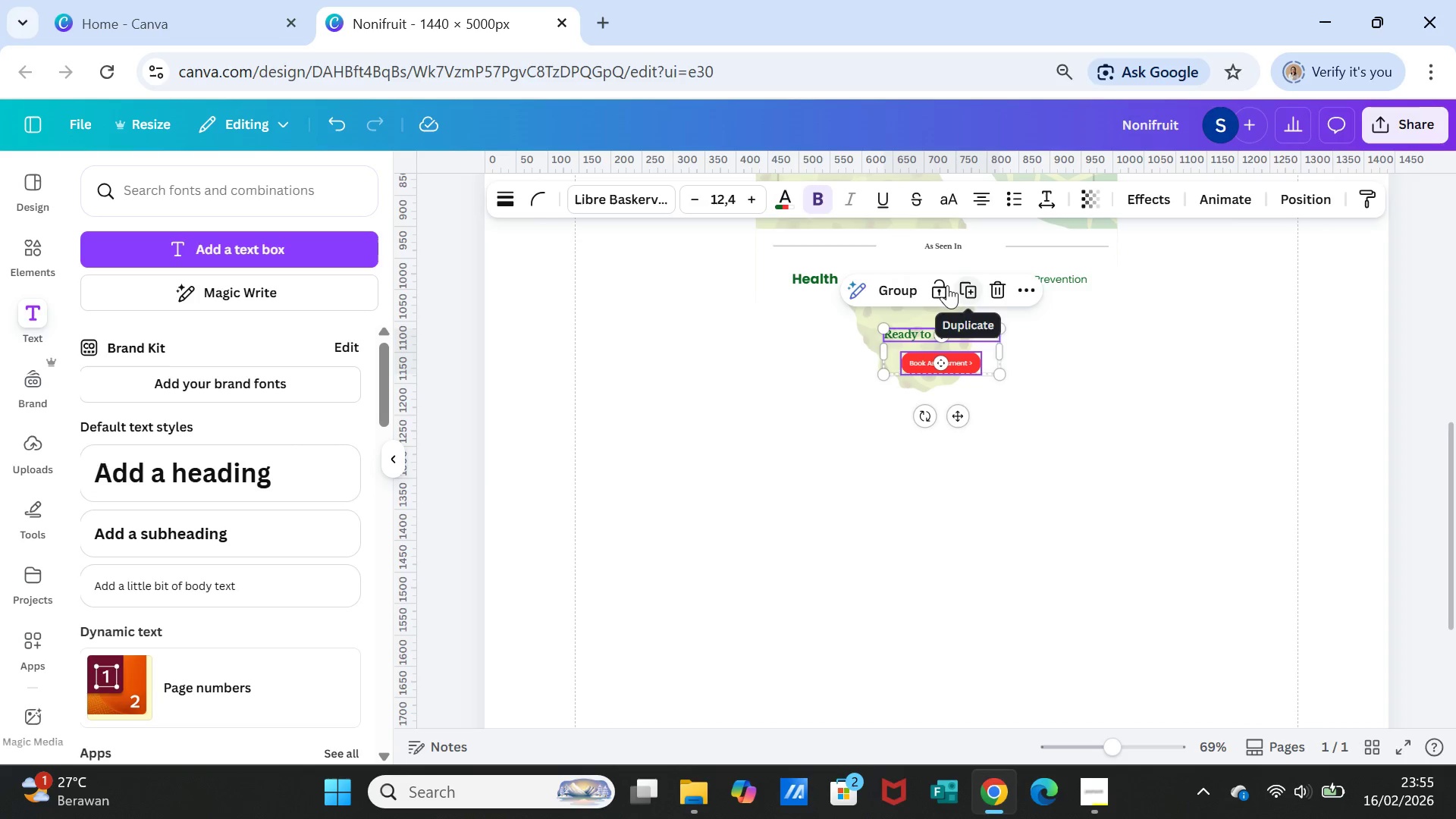 
left_click([882, 284])
 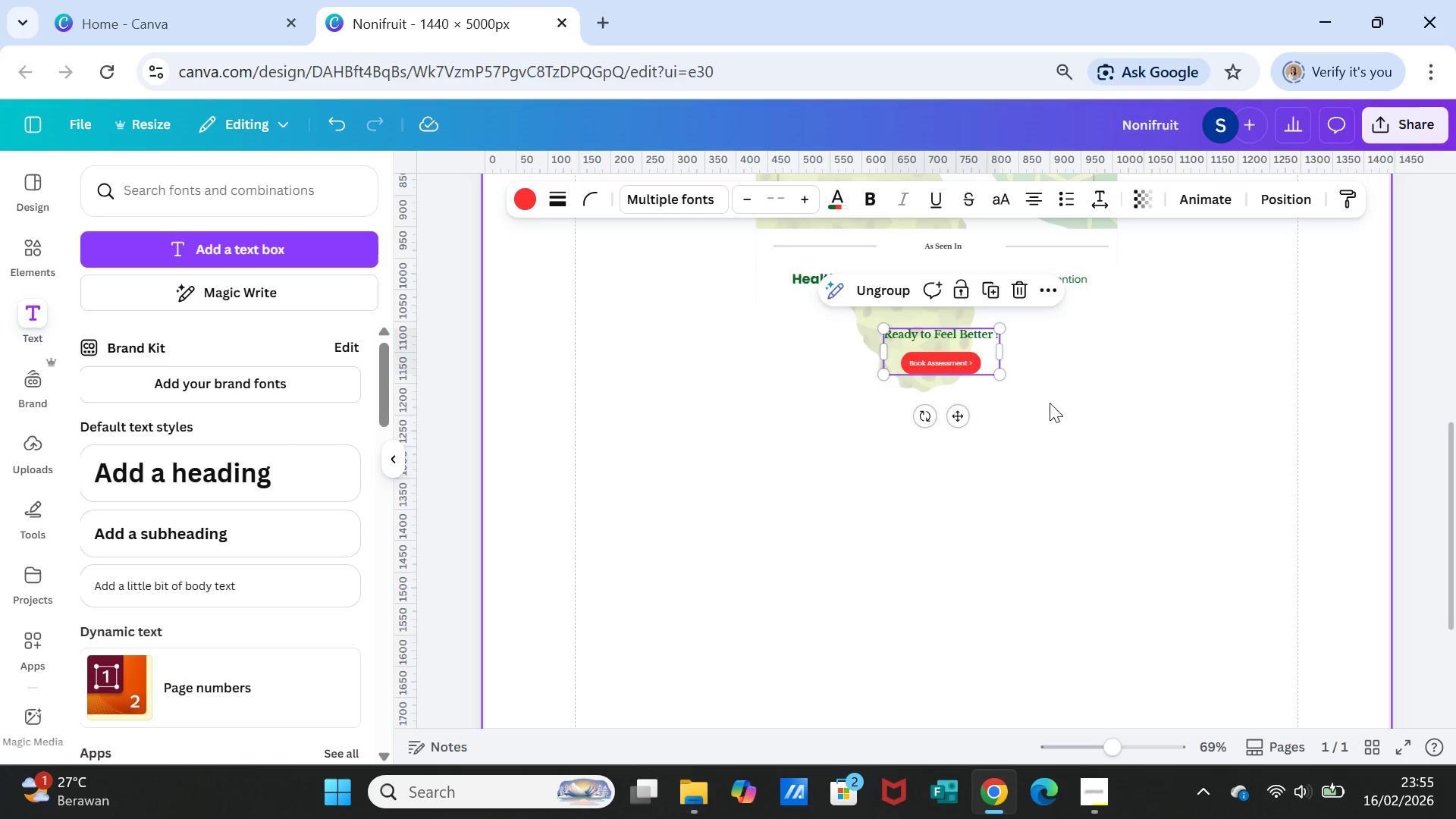 
scroll: coordinate [1129, 471], scroll_direction: up, amount: 7.0
 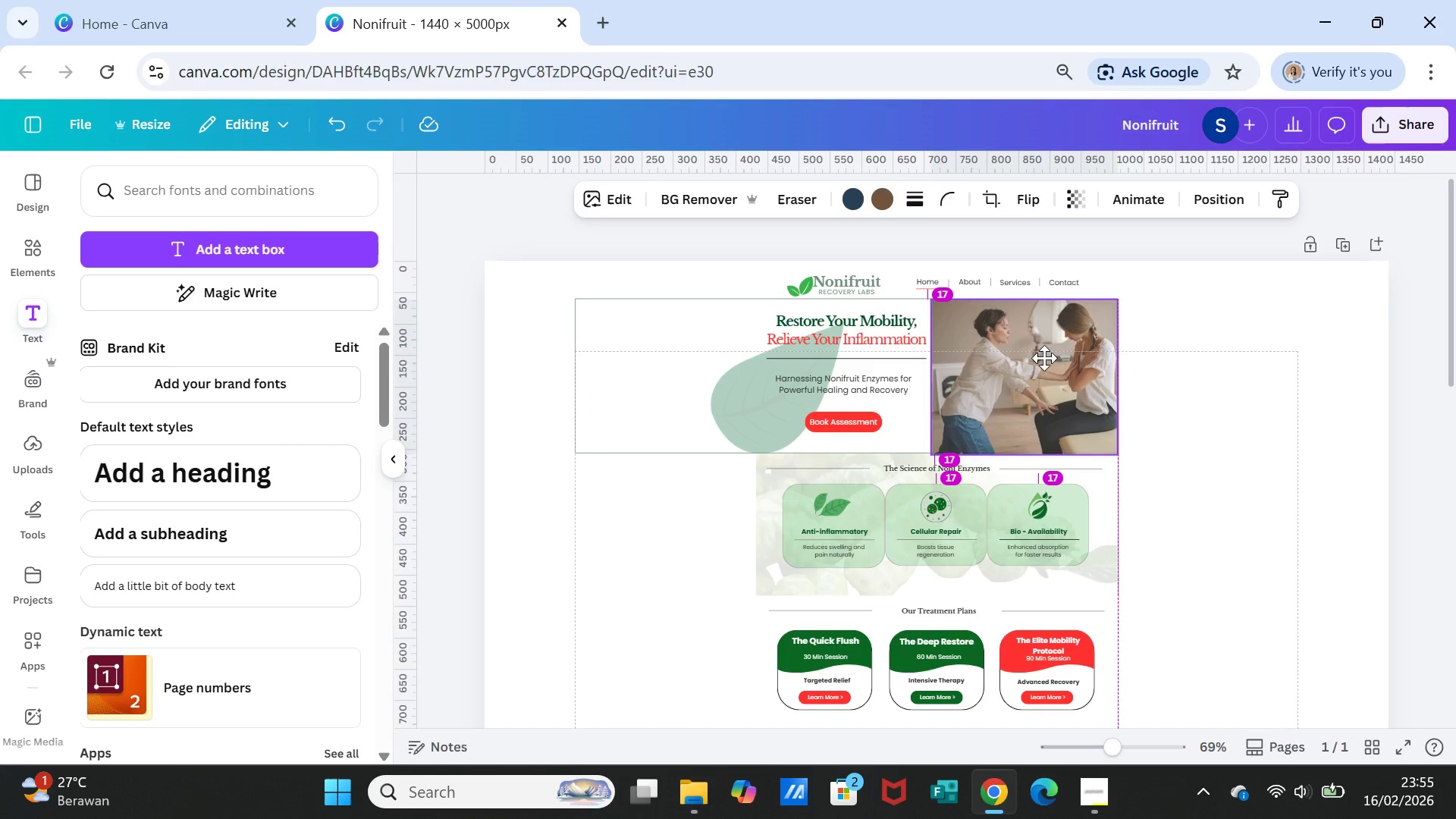 
wait(6.82)
 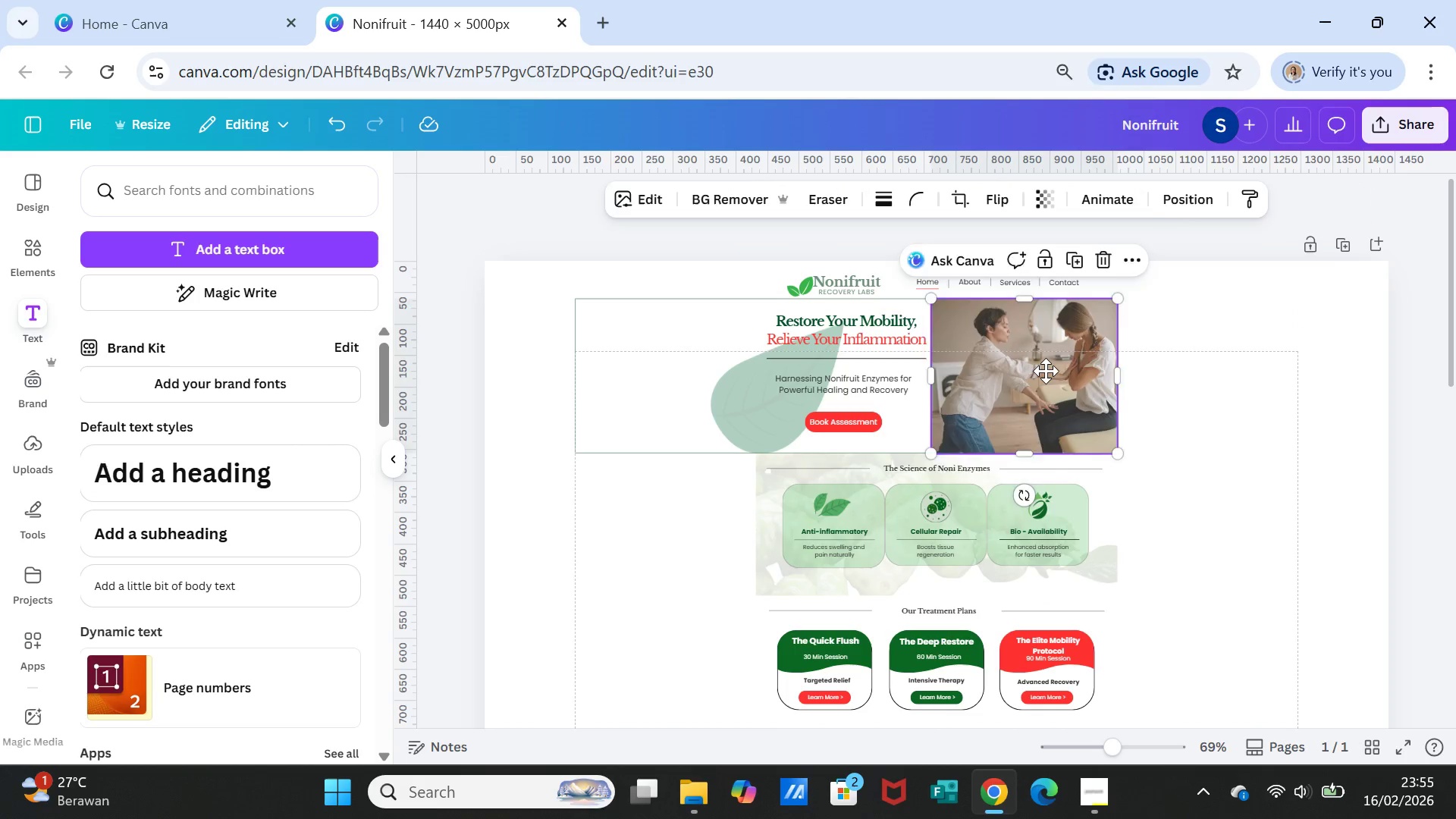 
left_click([337, 122])
 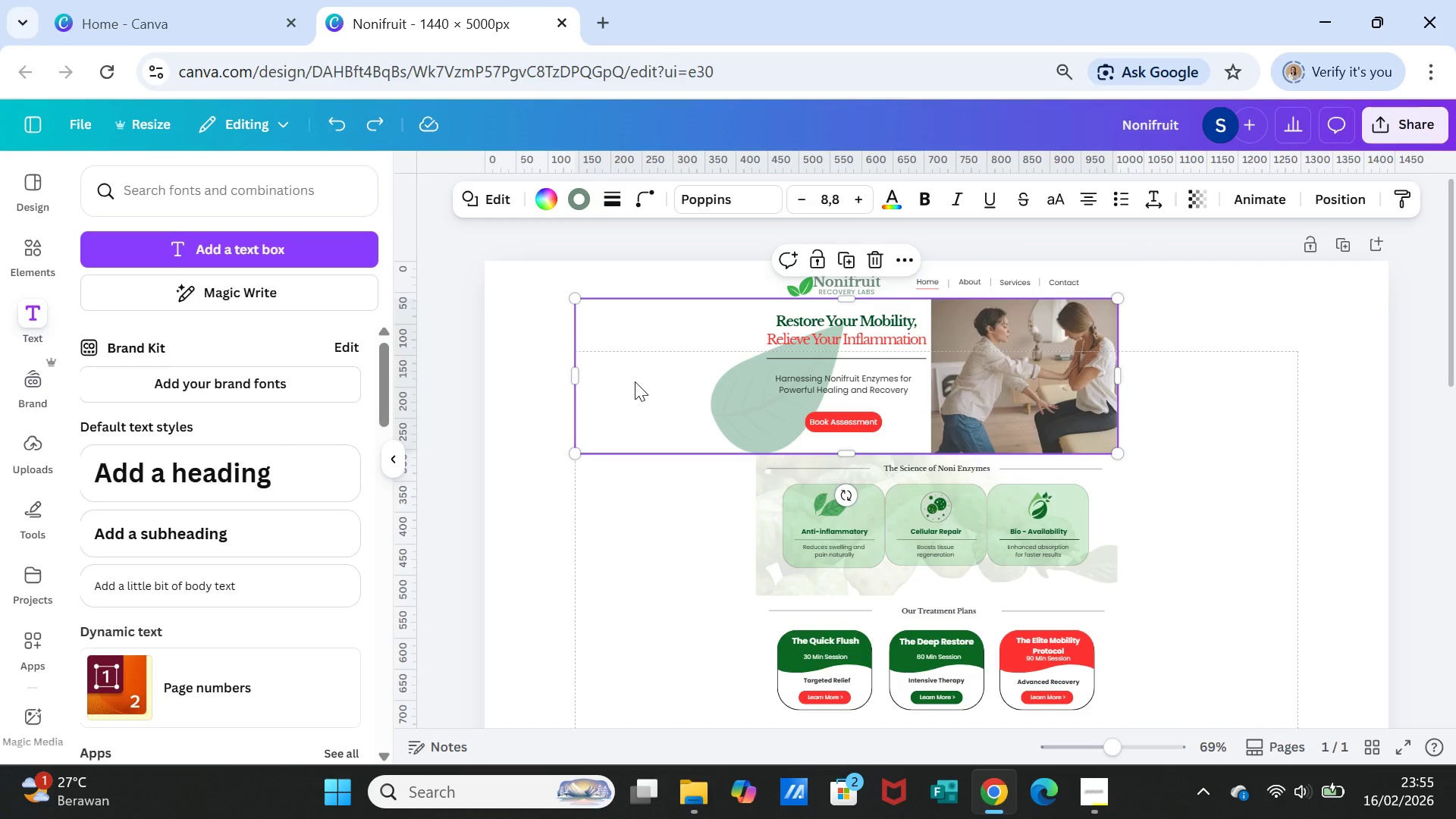 
hold_key(key=ShiftLeft, duration=1.11)
left_click([983, 389])
 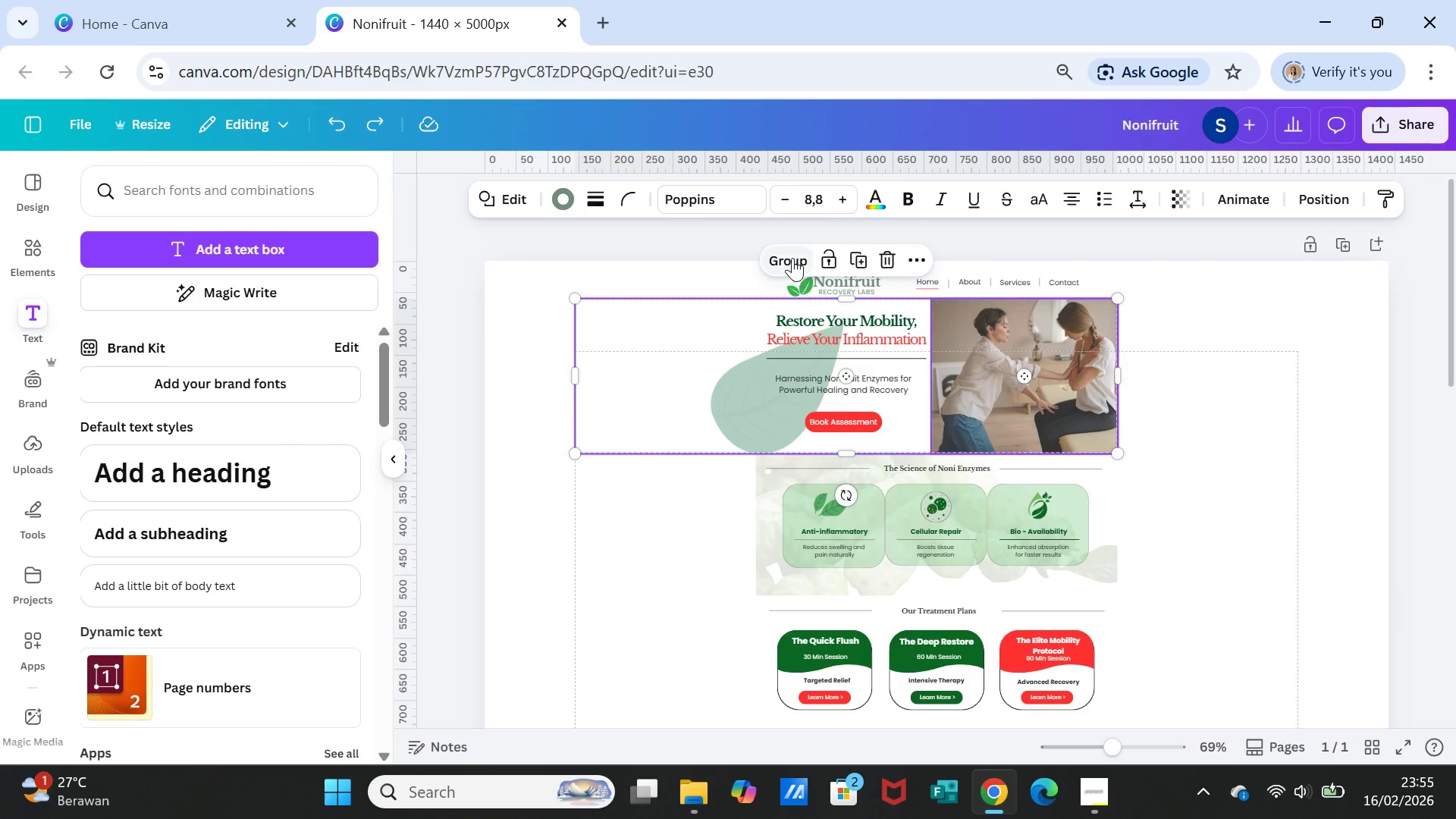 
left_click([791, 255])
 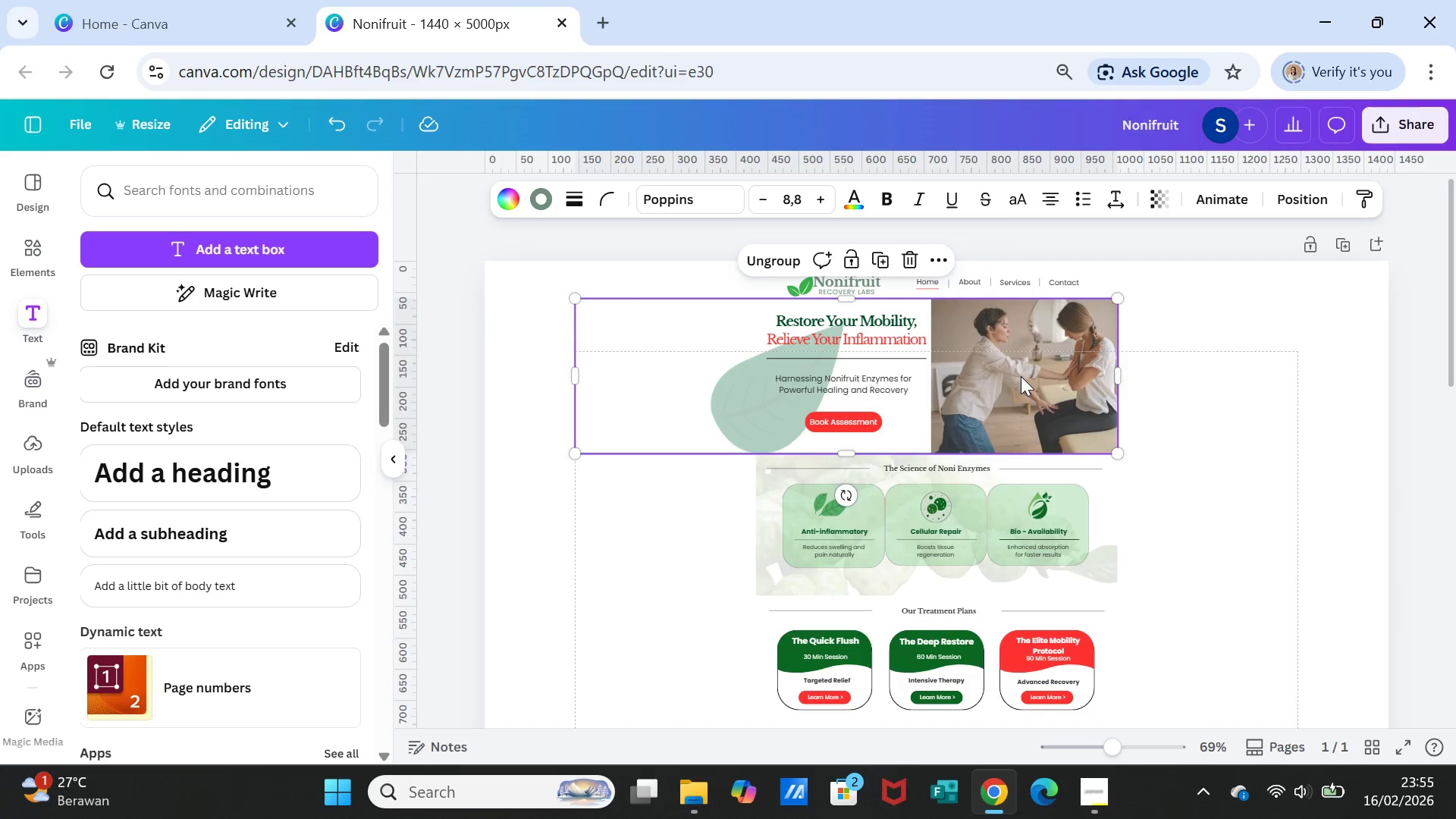 
left_click_drag(start_coordinate=[1021, 376], to_coordinate=[1042, 388])
 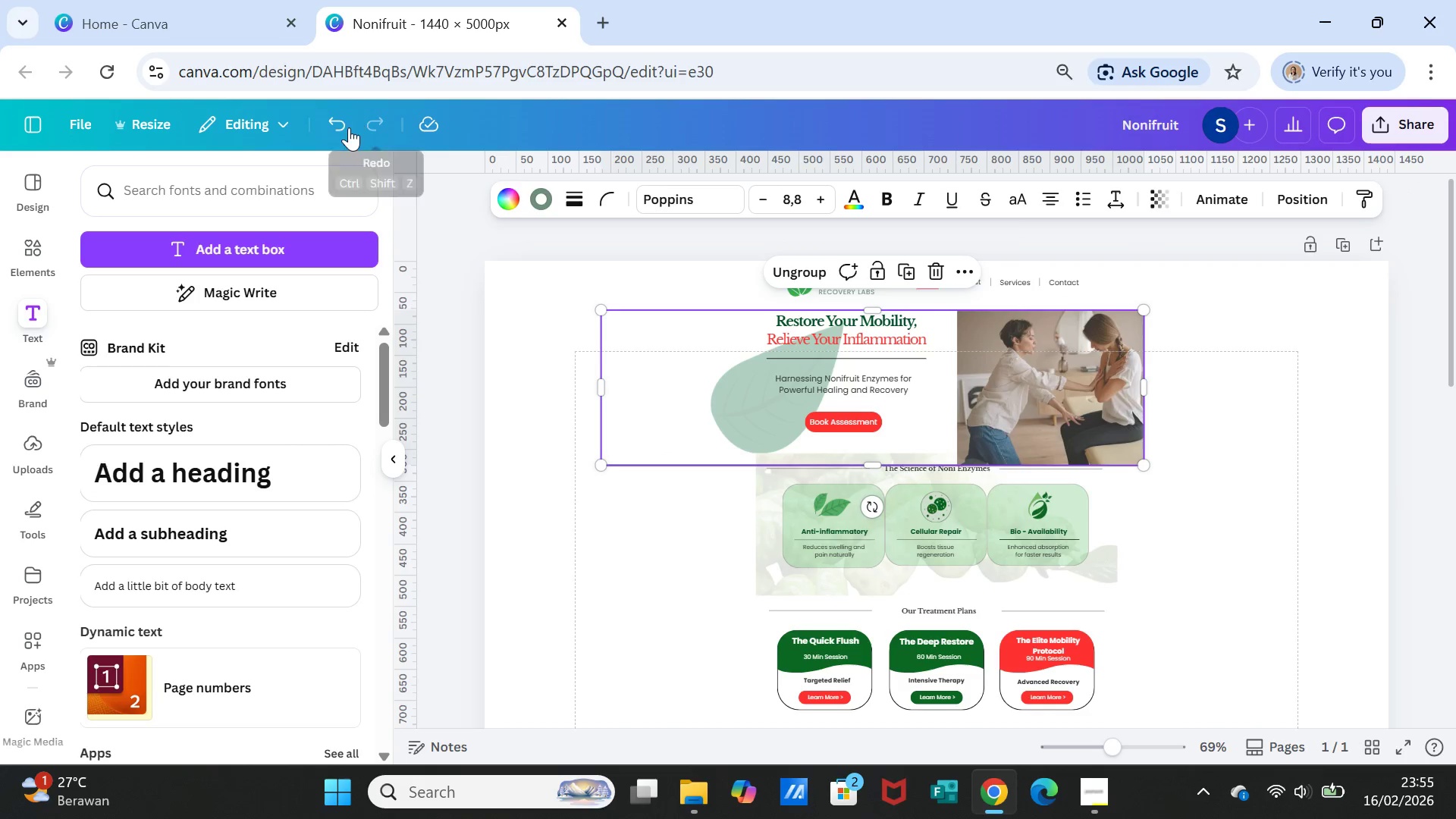 
left_click([345, 124])
 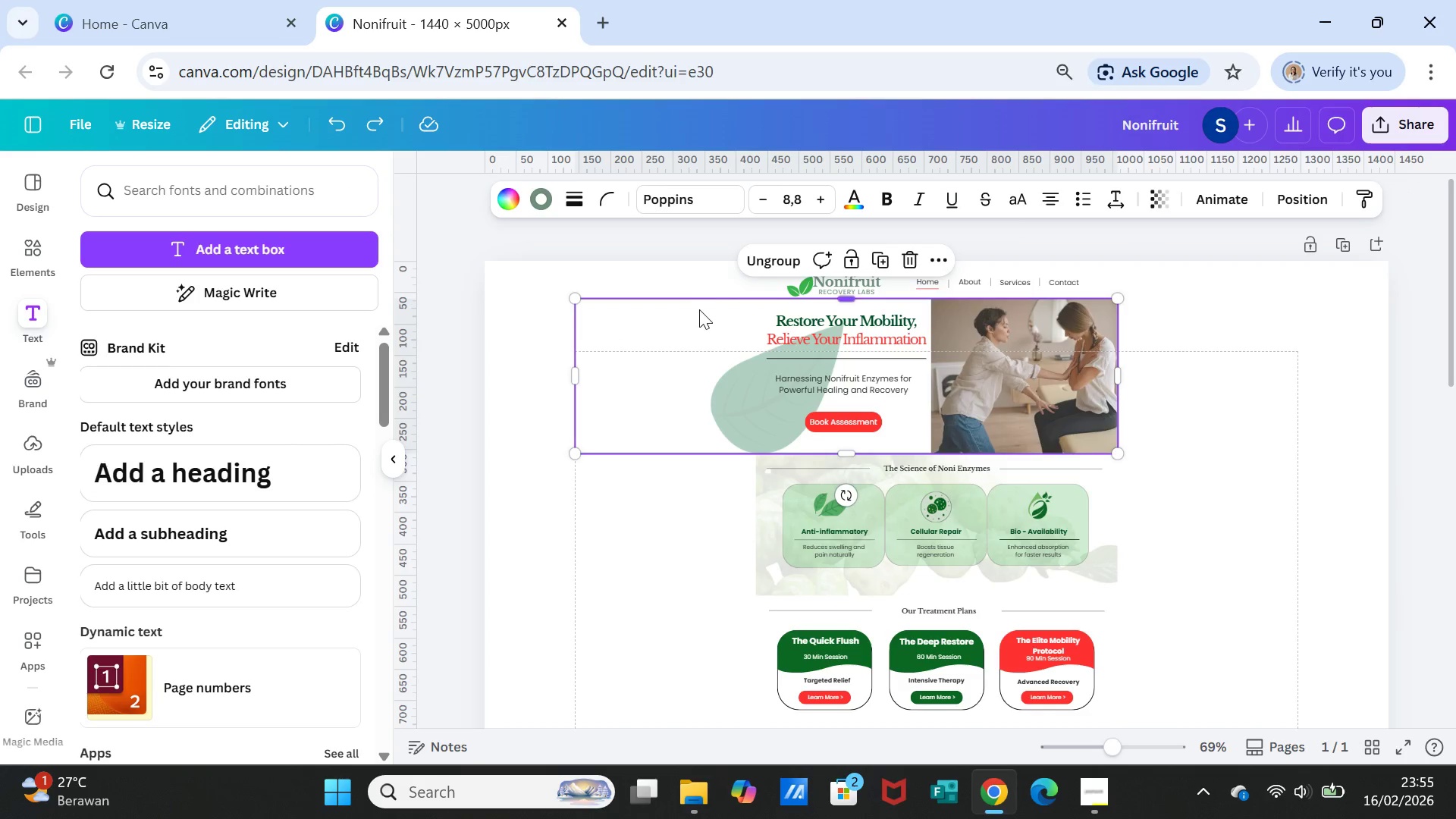 
left_click([695, 314])
 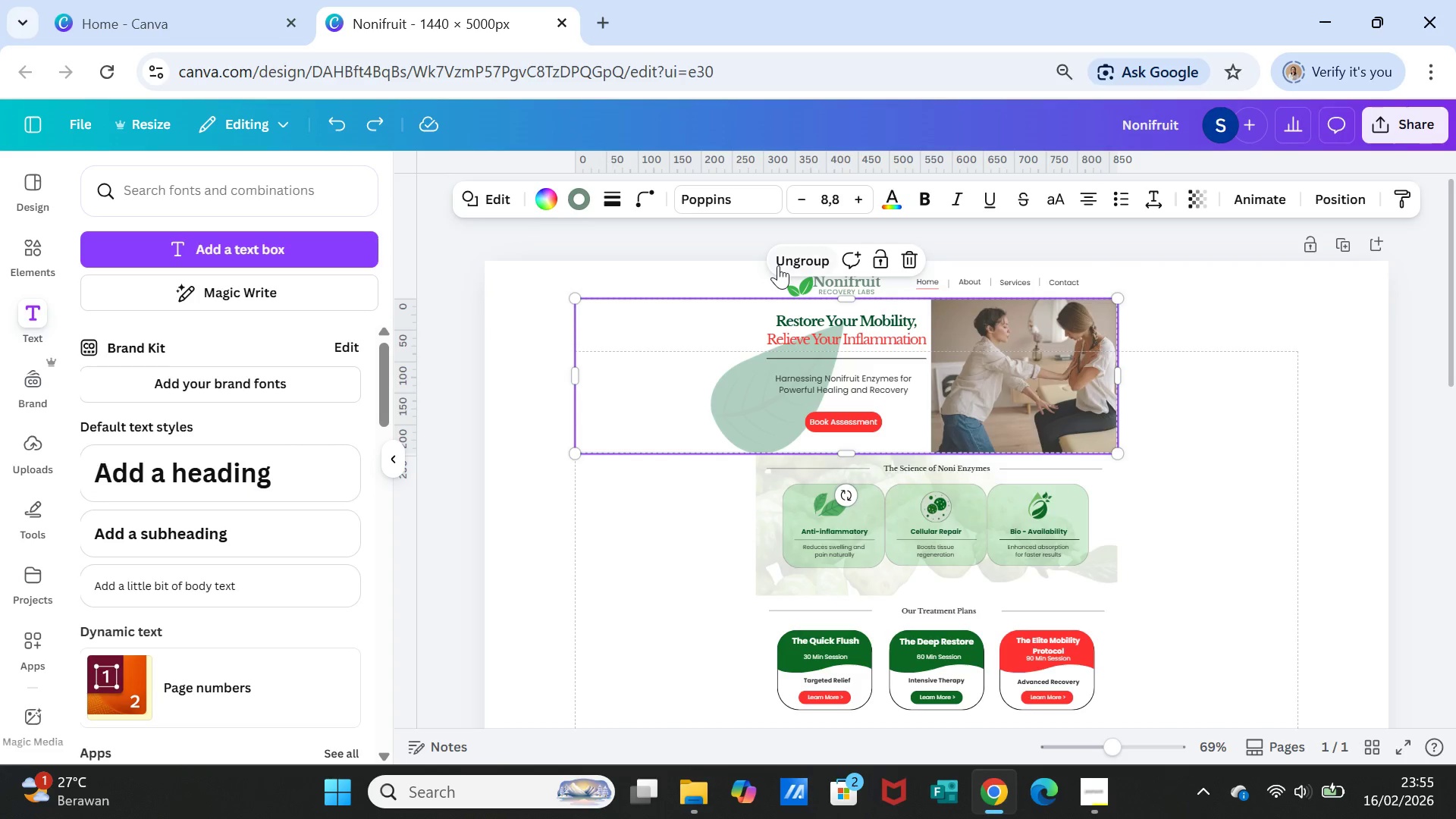 
left_click([783, 261])
 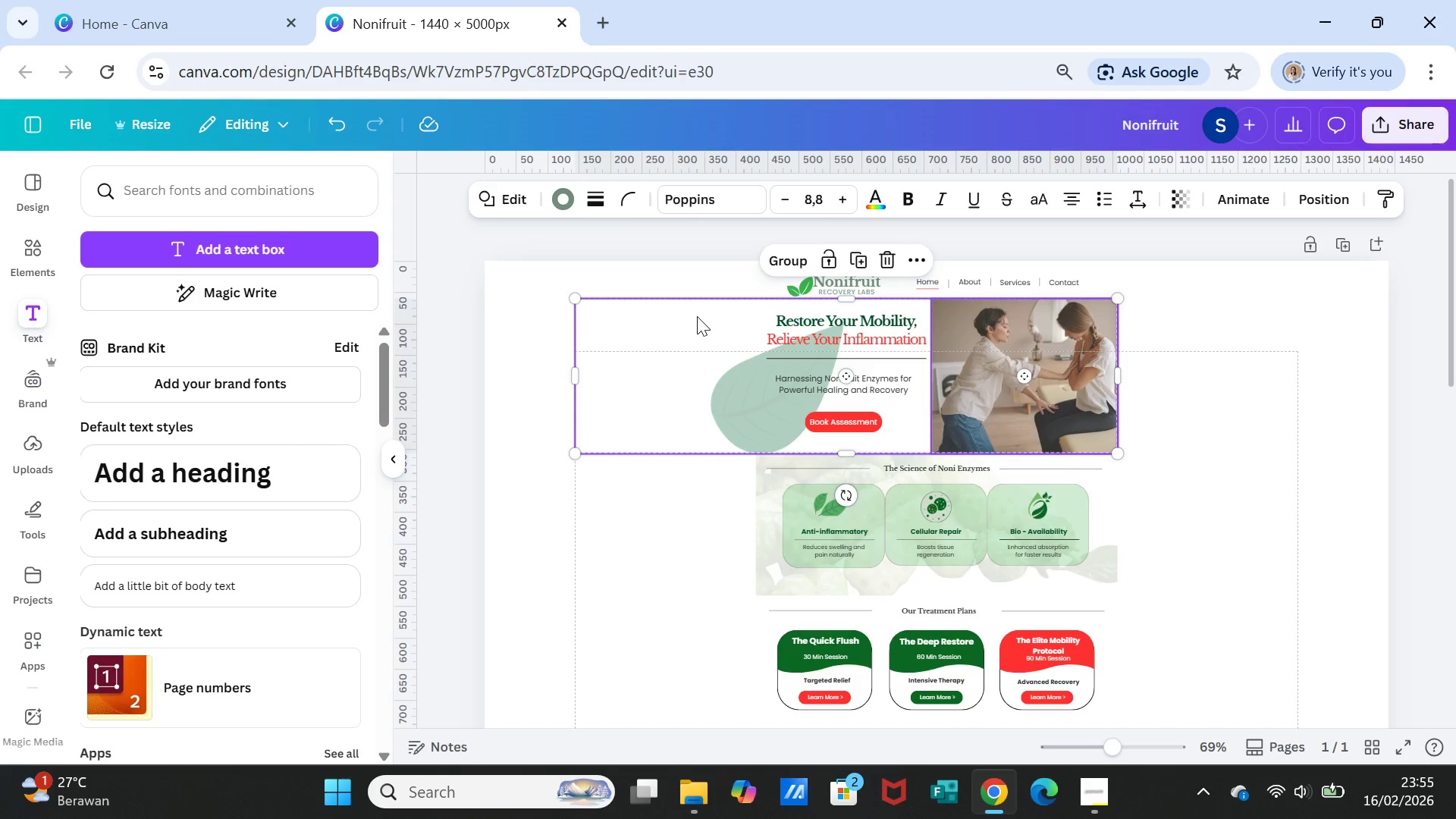 
left_click([697, 316])
 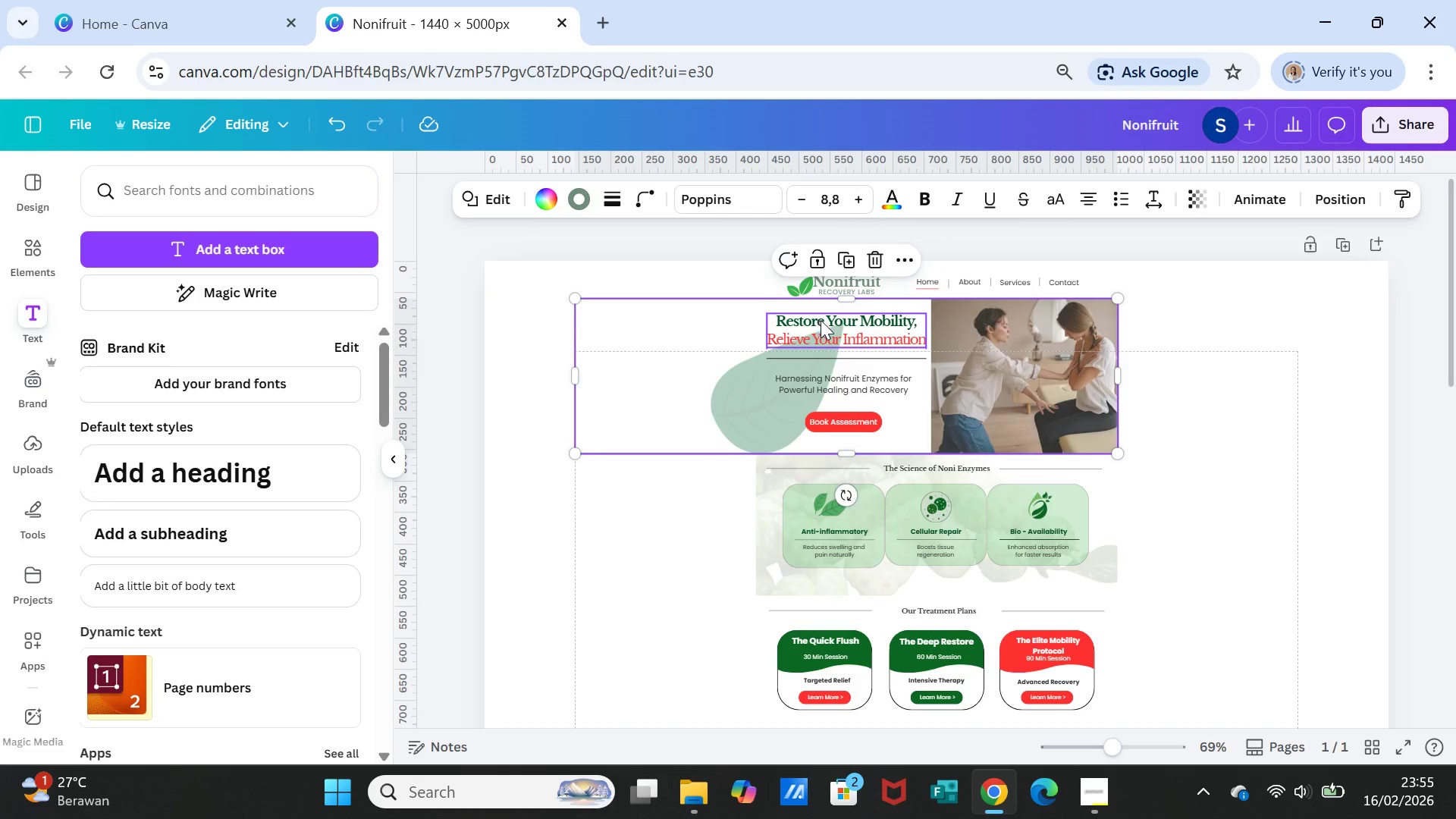 
hold_key(key=ShiftLeft, duration=4.16)
left_click([821, 320])
 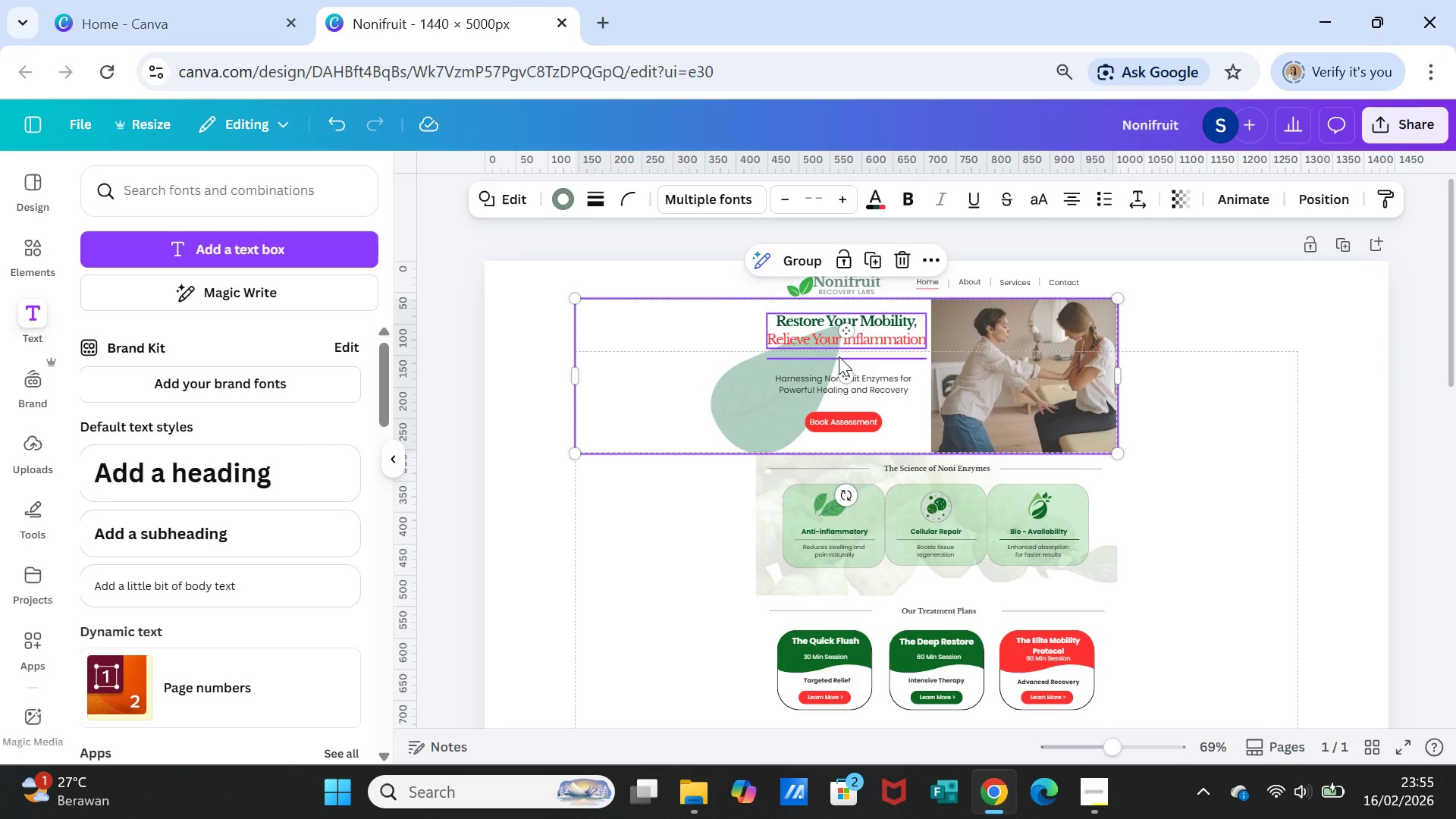 
left_click([839, 356])
 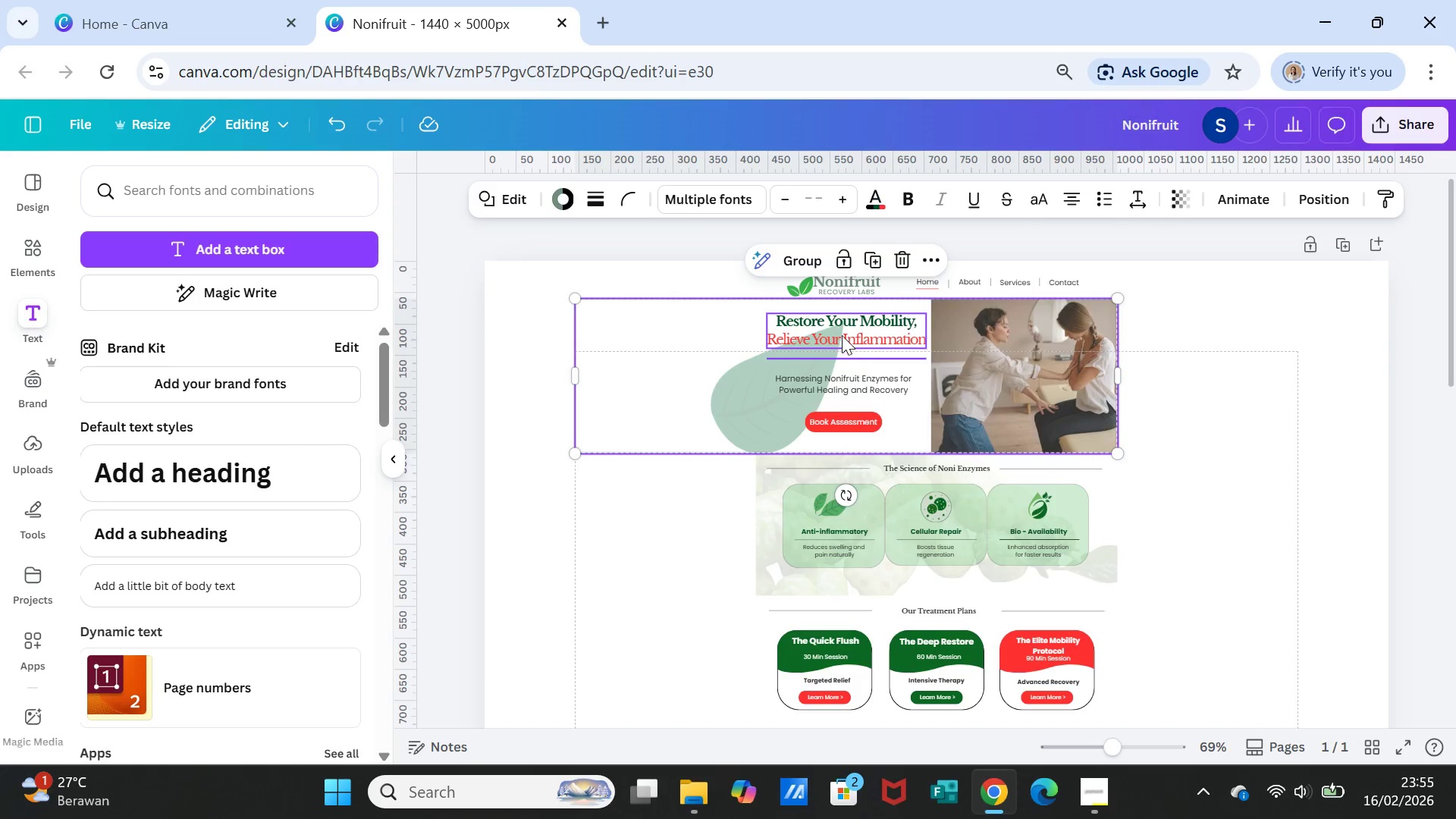 
left_click([840, 331])
 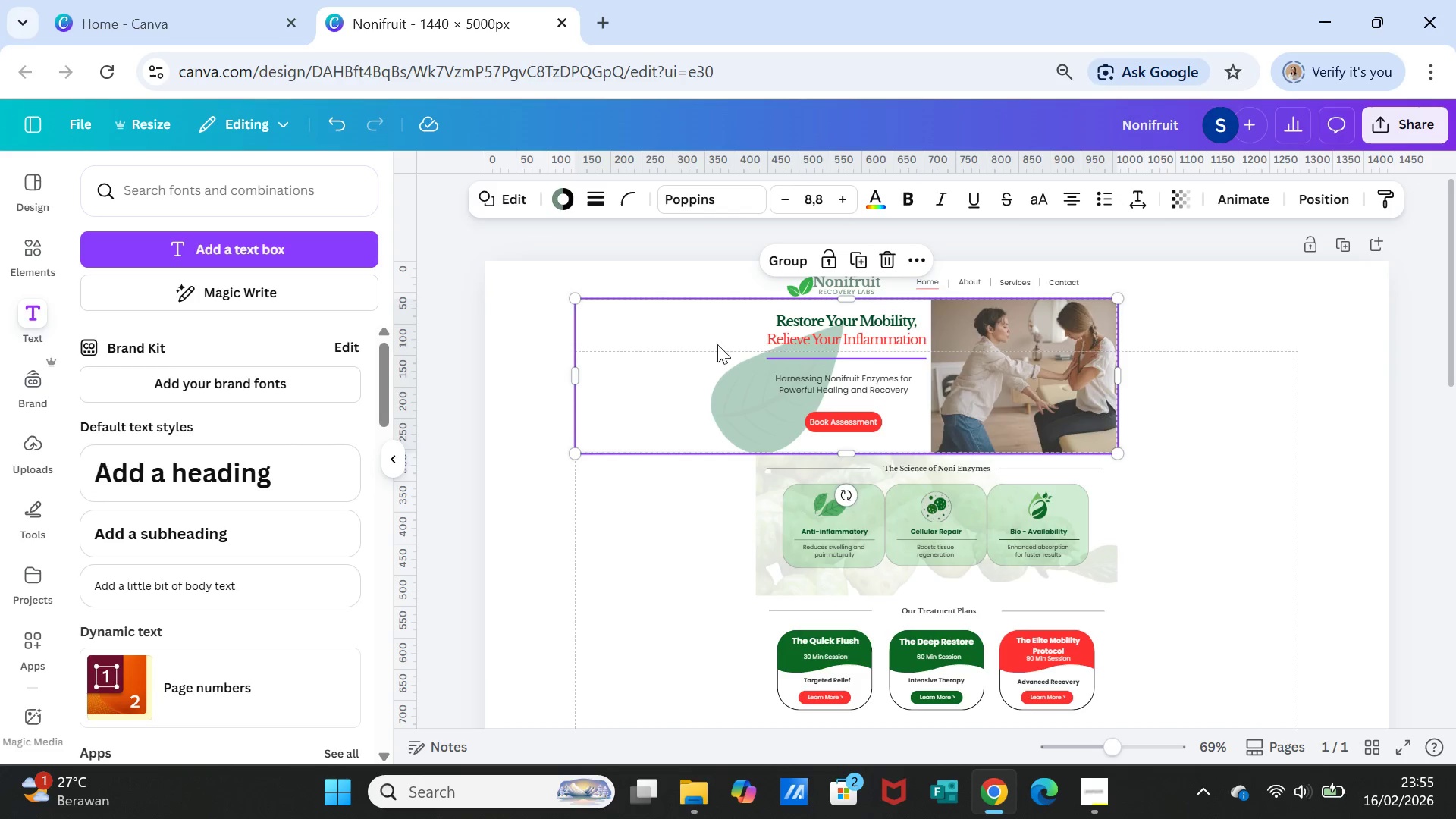 
left_click([1265, 359])
 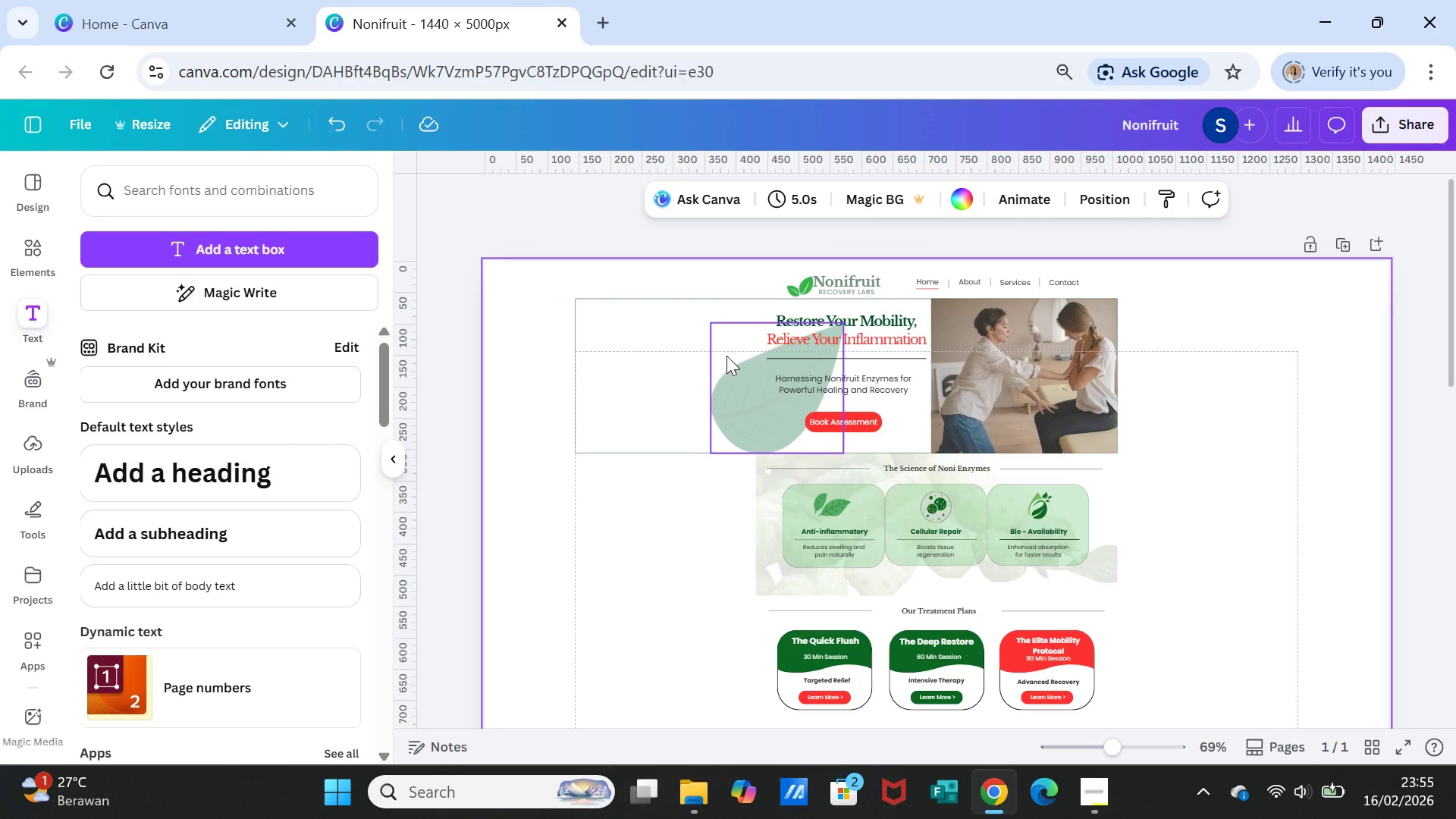 
left_click([726, 356])
 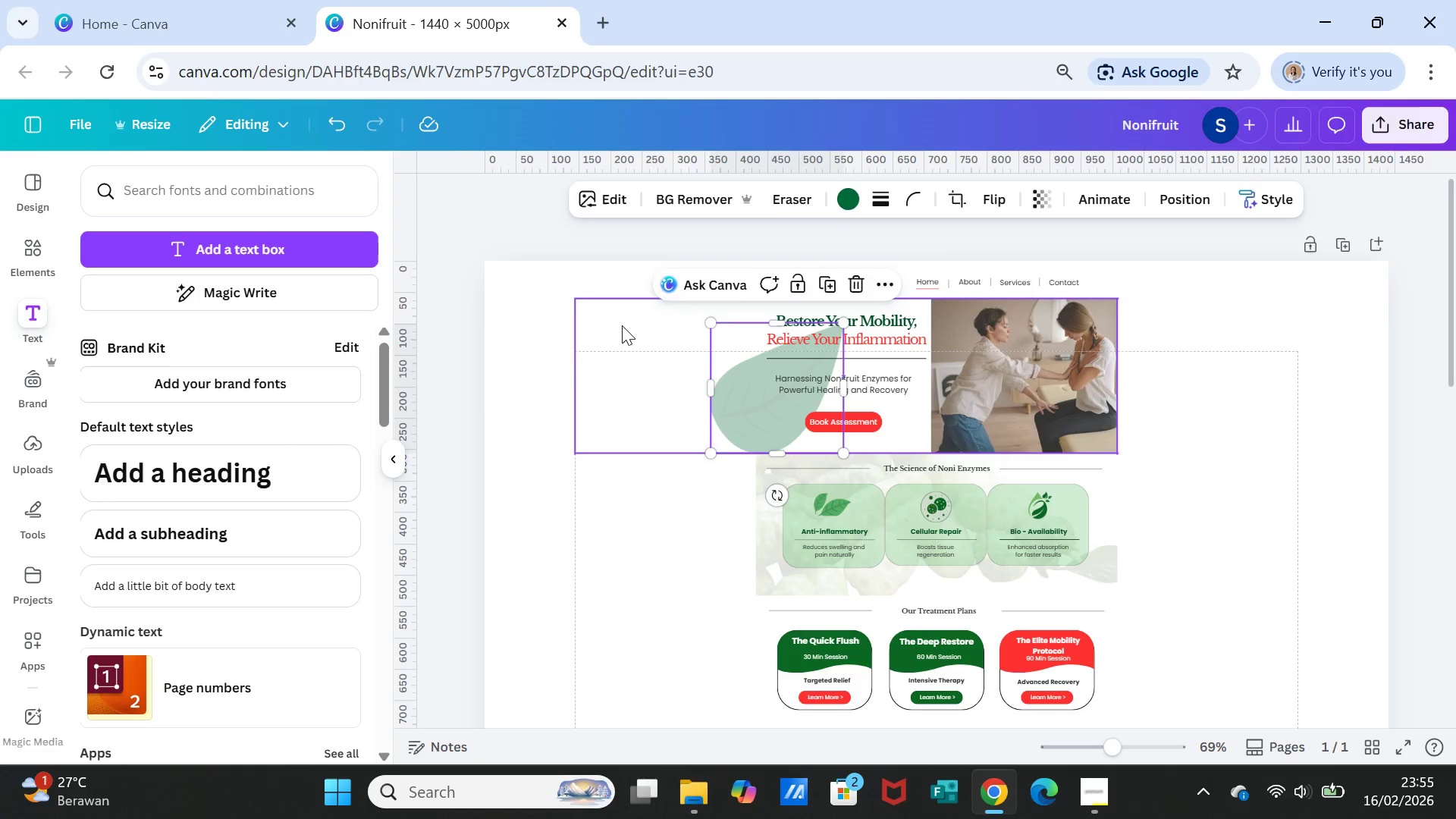 
left_click([622, 325])
 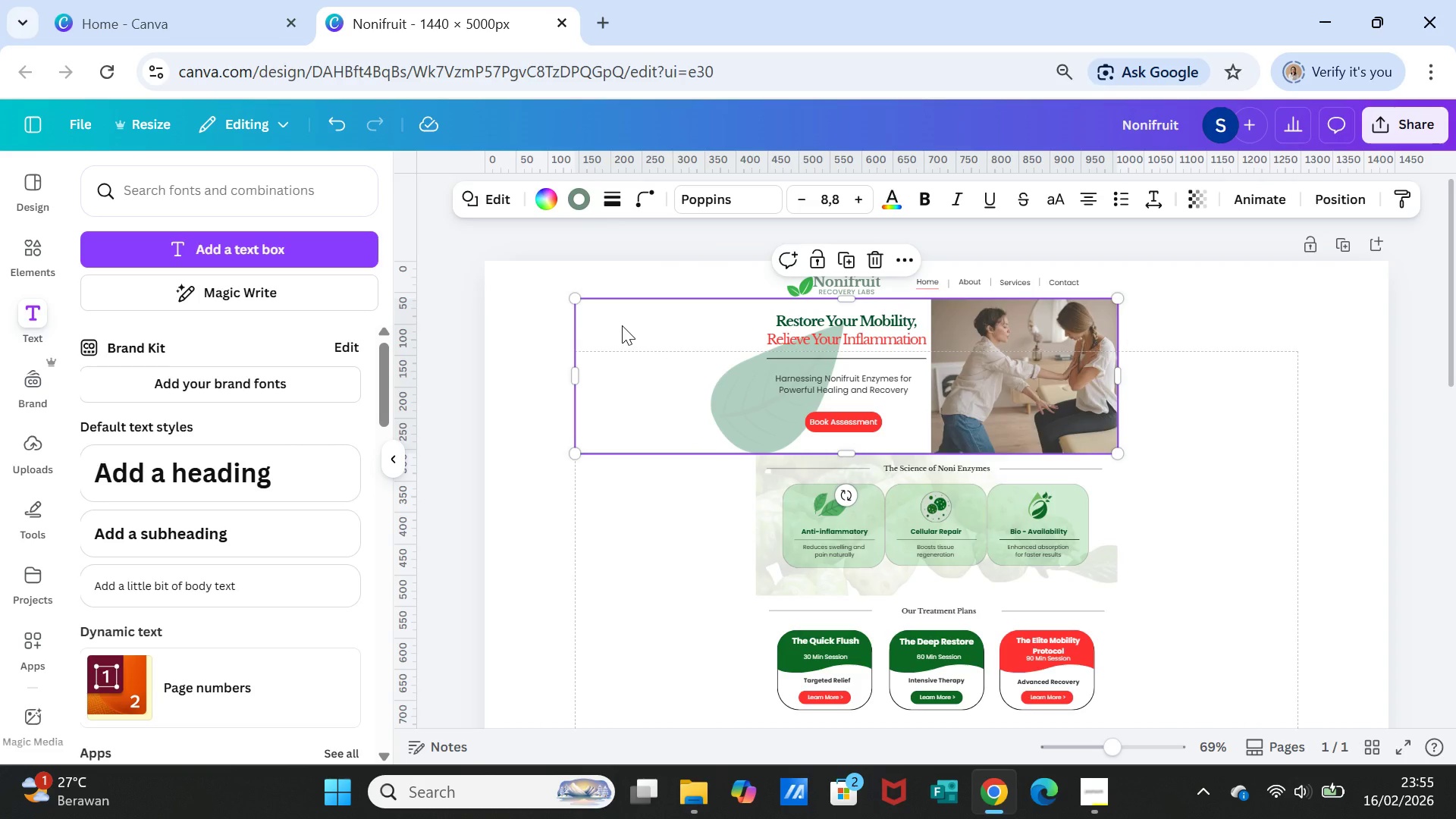 
hold_key(key=ShiftLeft, duration=3.72)
left_click([743, 397])
 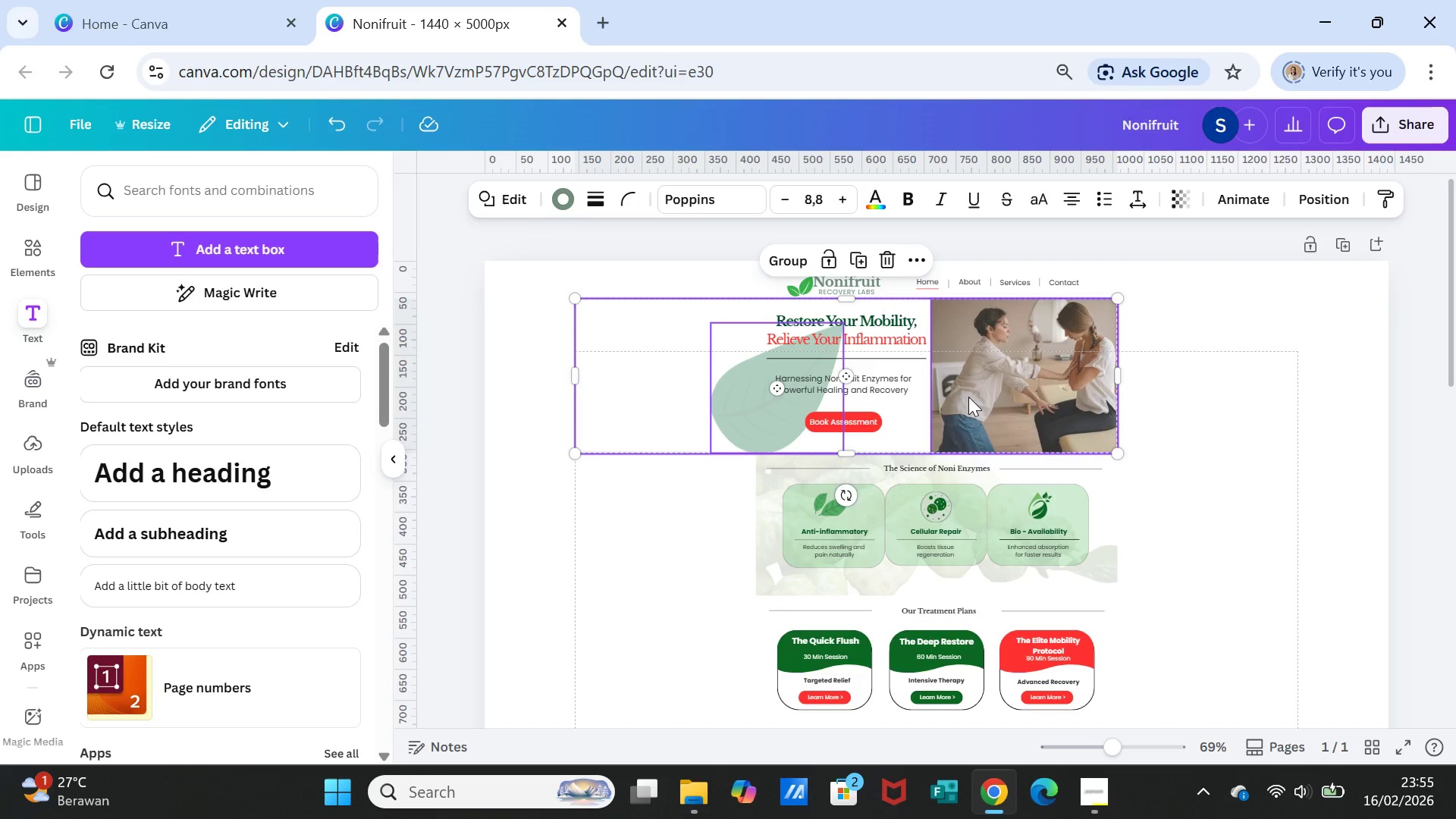 
left_click([970, 397])
 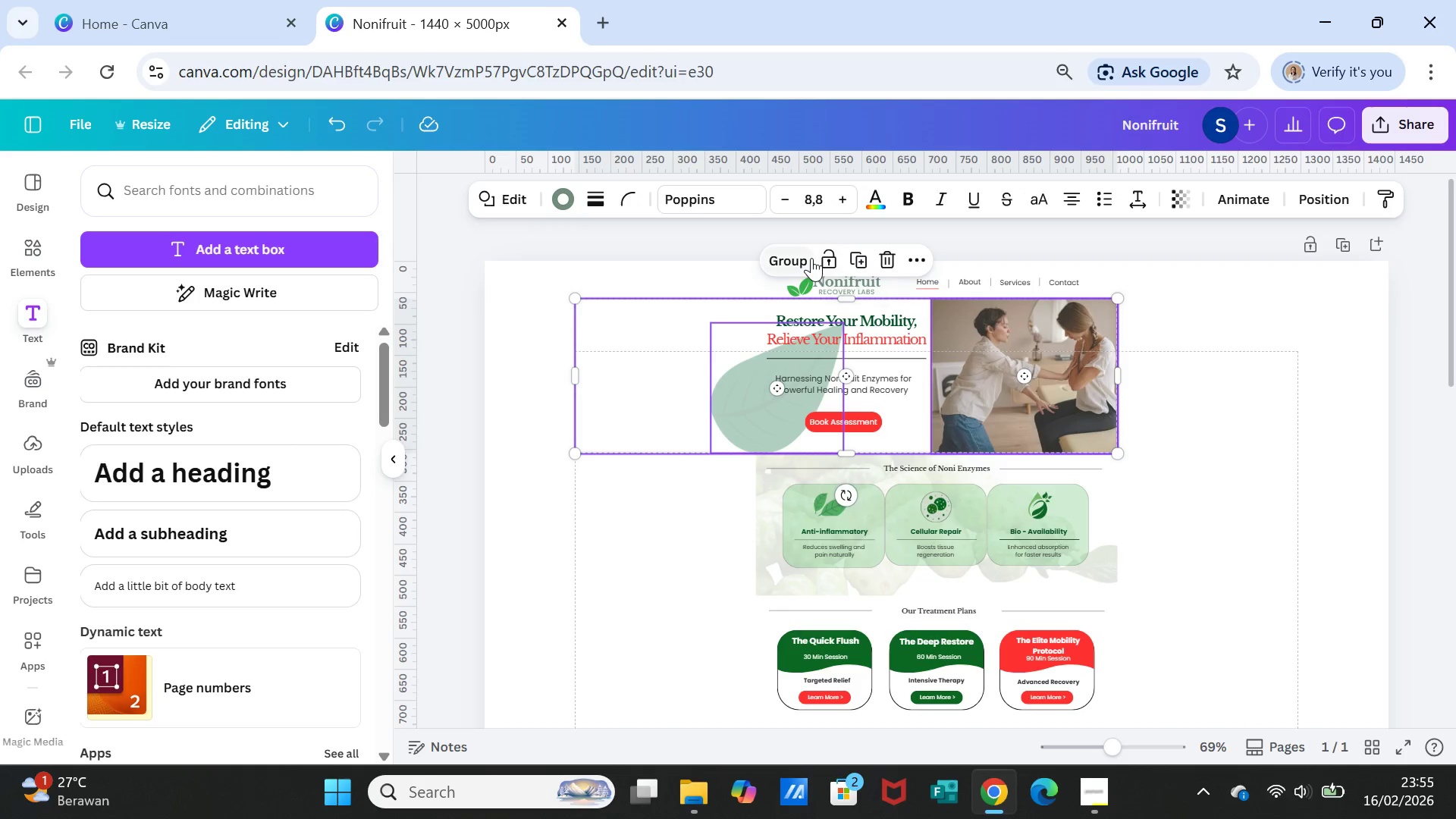 
left_click([786, 256])
 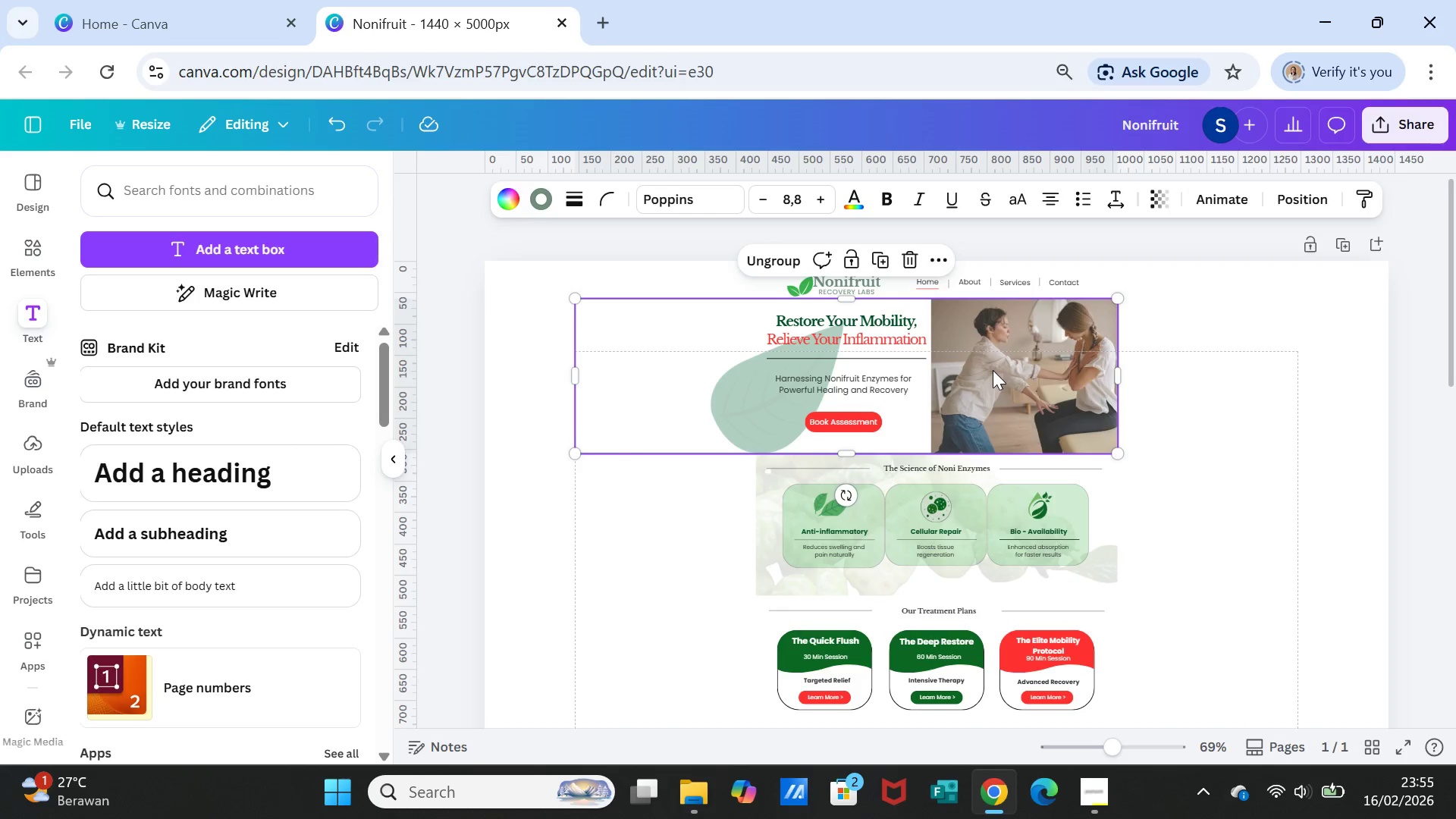 
left_click_drag(start_coordinate=[993, 370], to_coordinate=[994, 422])
 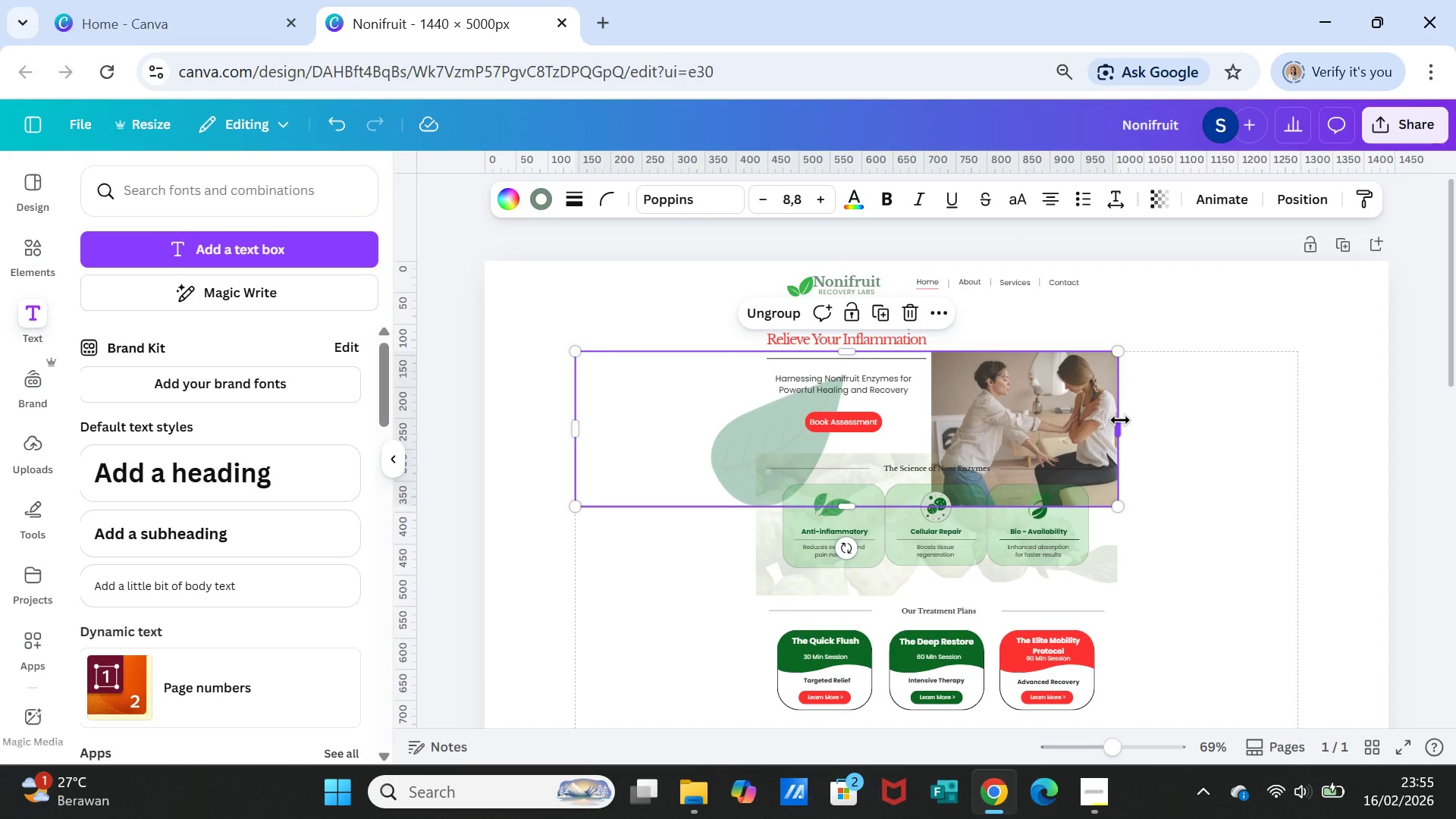 
left_click_drag(start_coordinate=[1120, 422], to_coordinate=[1389, 425])
 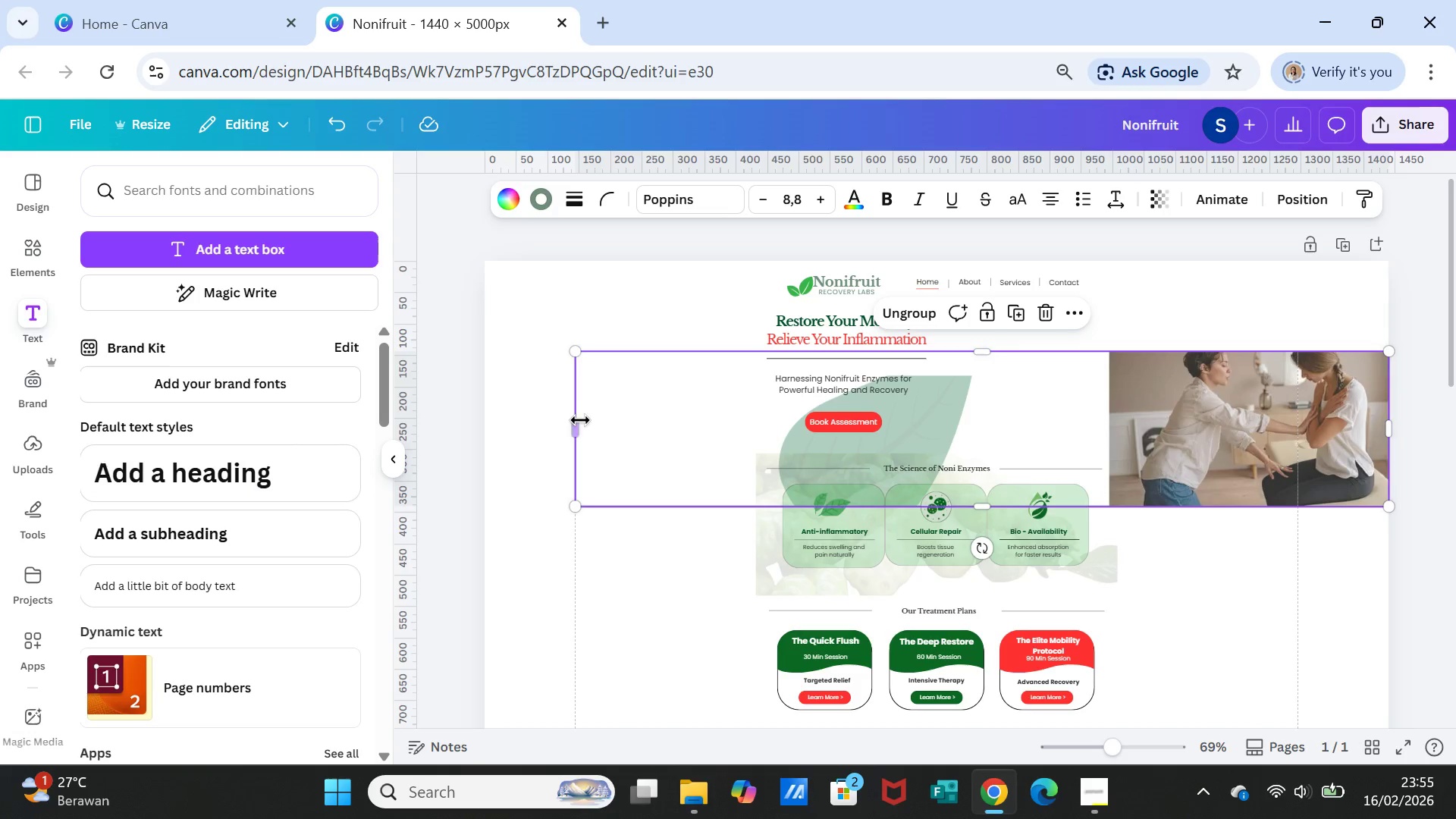 
left_click_drag(start_coordinate=[577, 422], to_coordinate=[491, 409])
 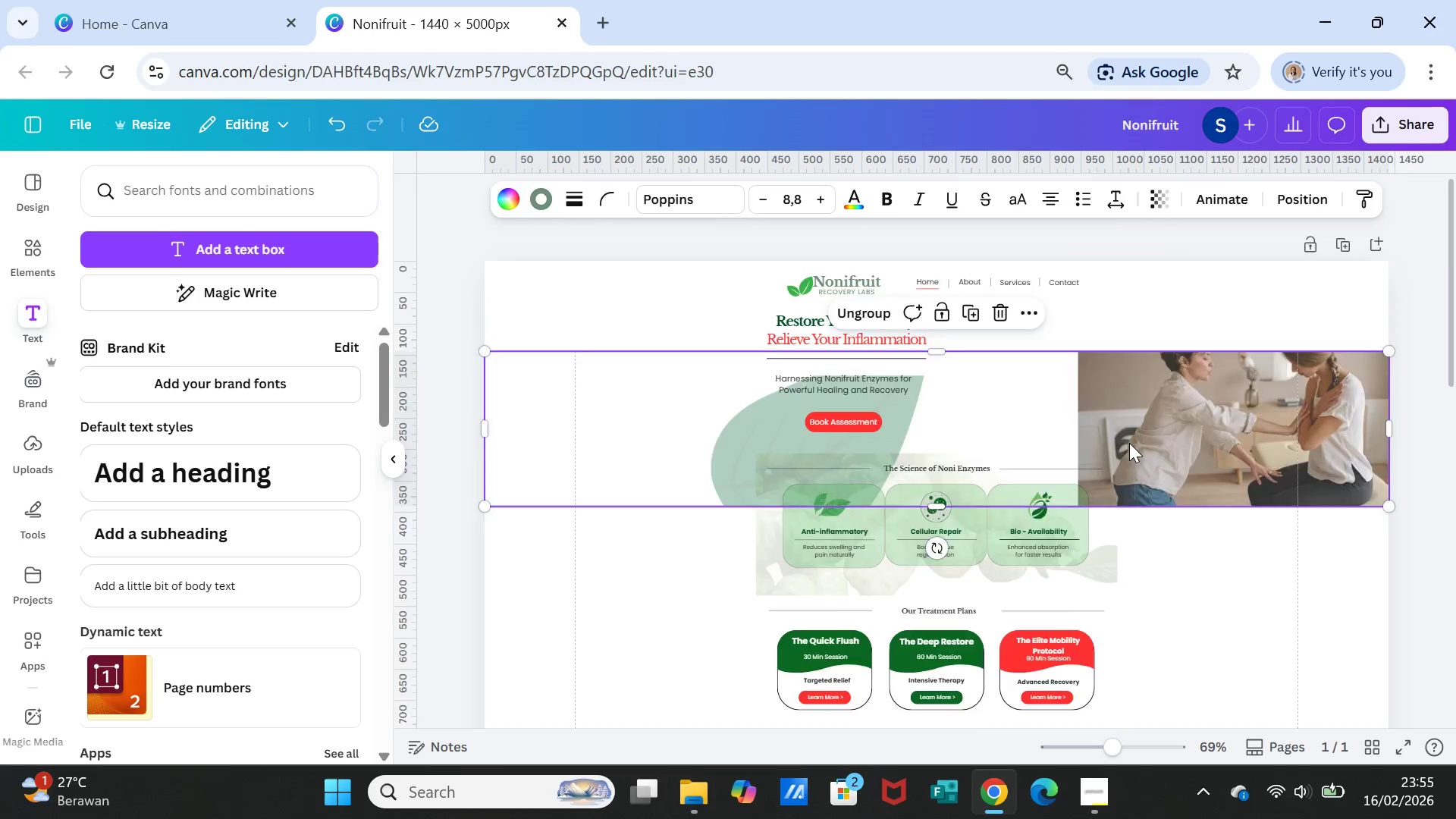 
scroll: coordinate [1126, 431], scroll_direction: down, amount: 5.0
 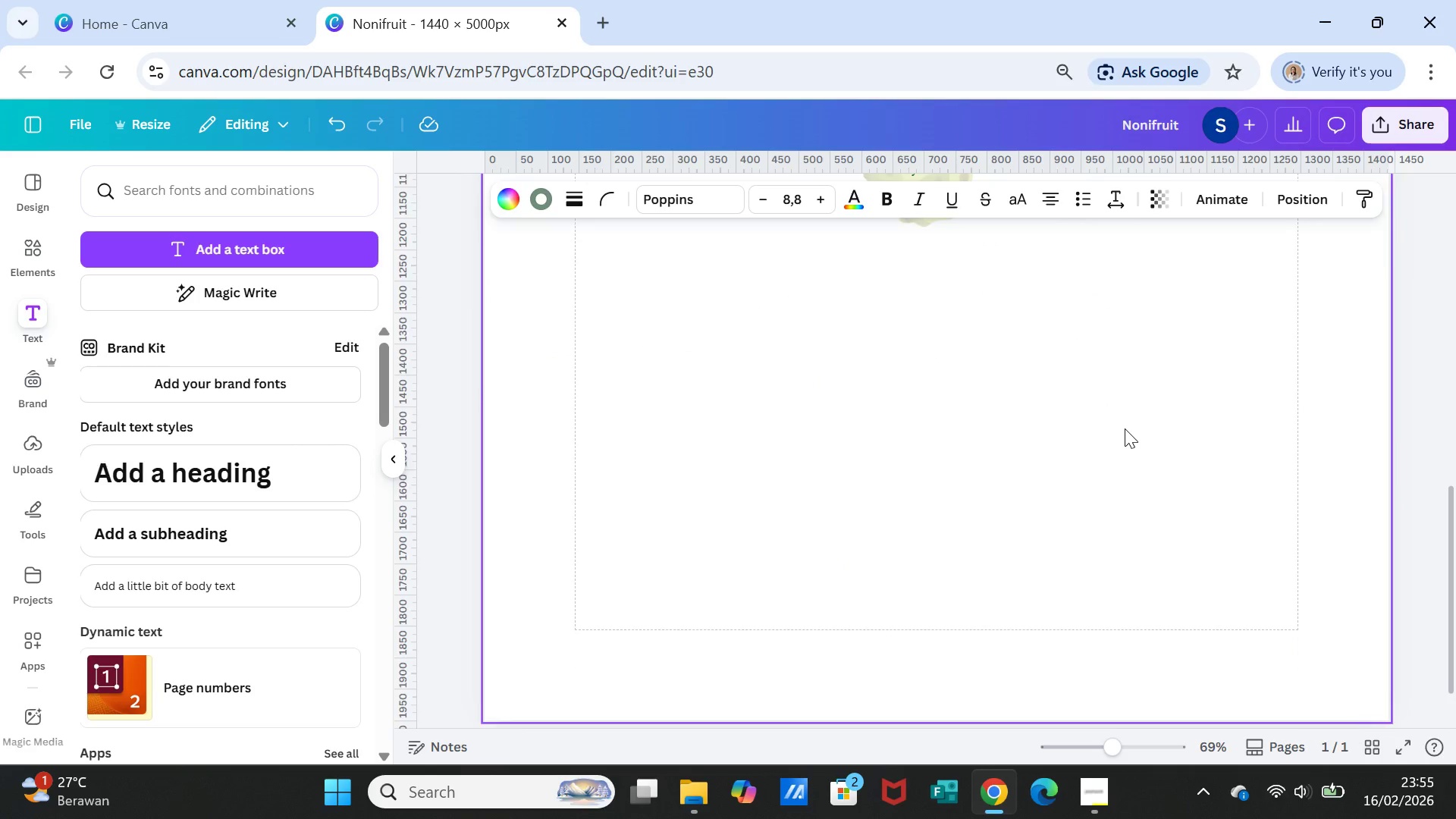 
scroll: coordinate [1125, 428], scroll_direction: up, amount: 1.0
 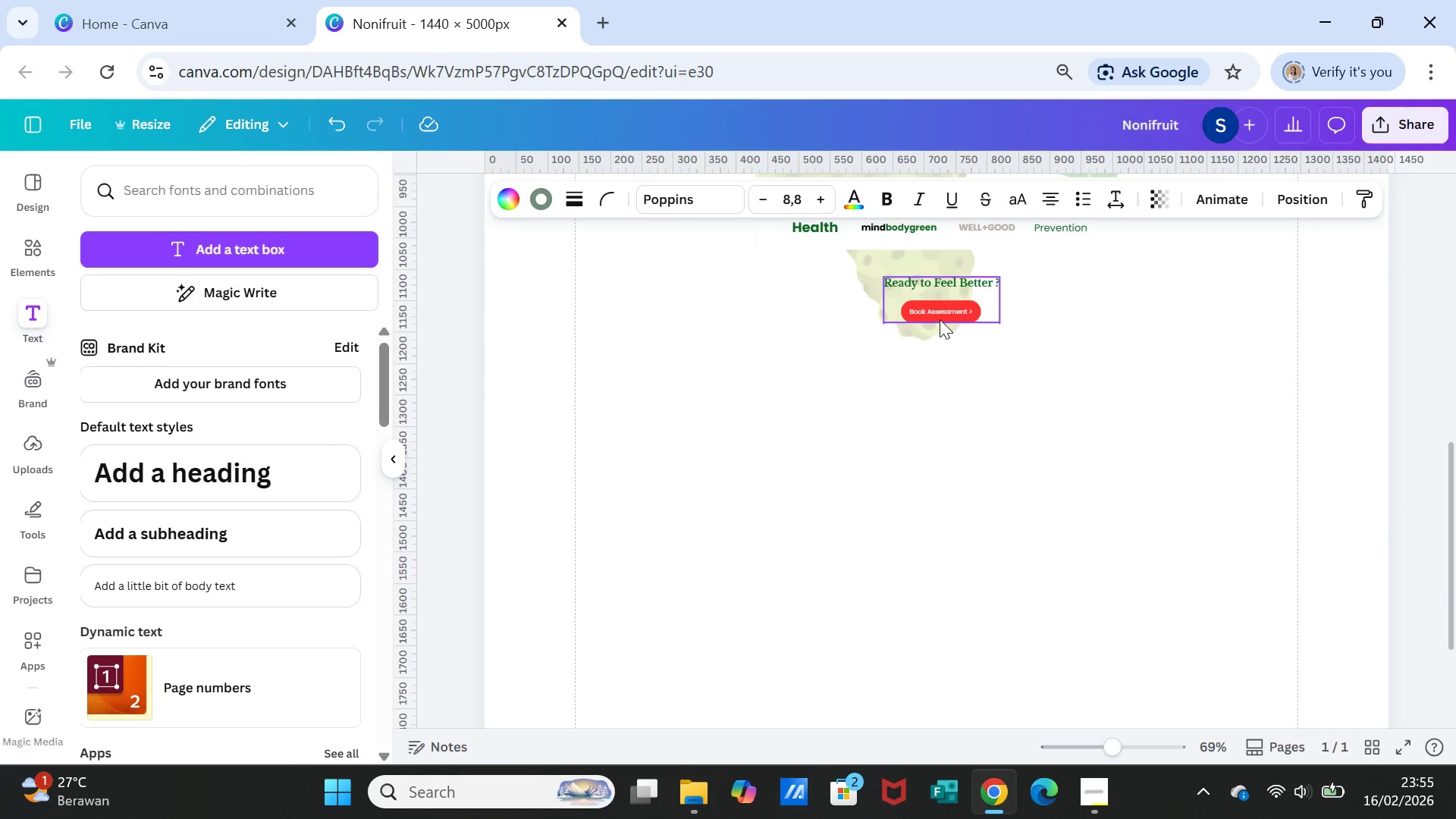 
left_click_drag(start_coordinate=[940, 319], to_coordinate=[936, 631])
 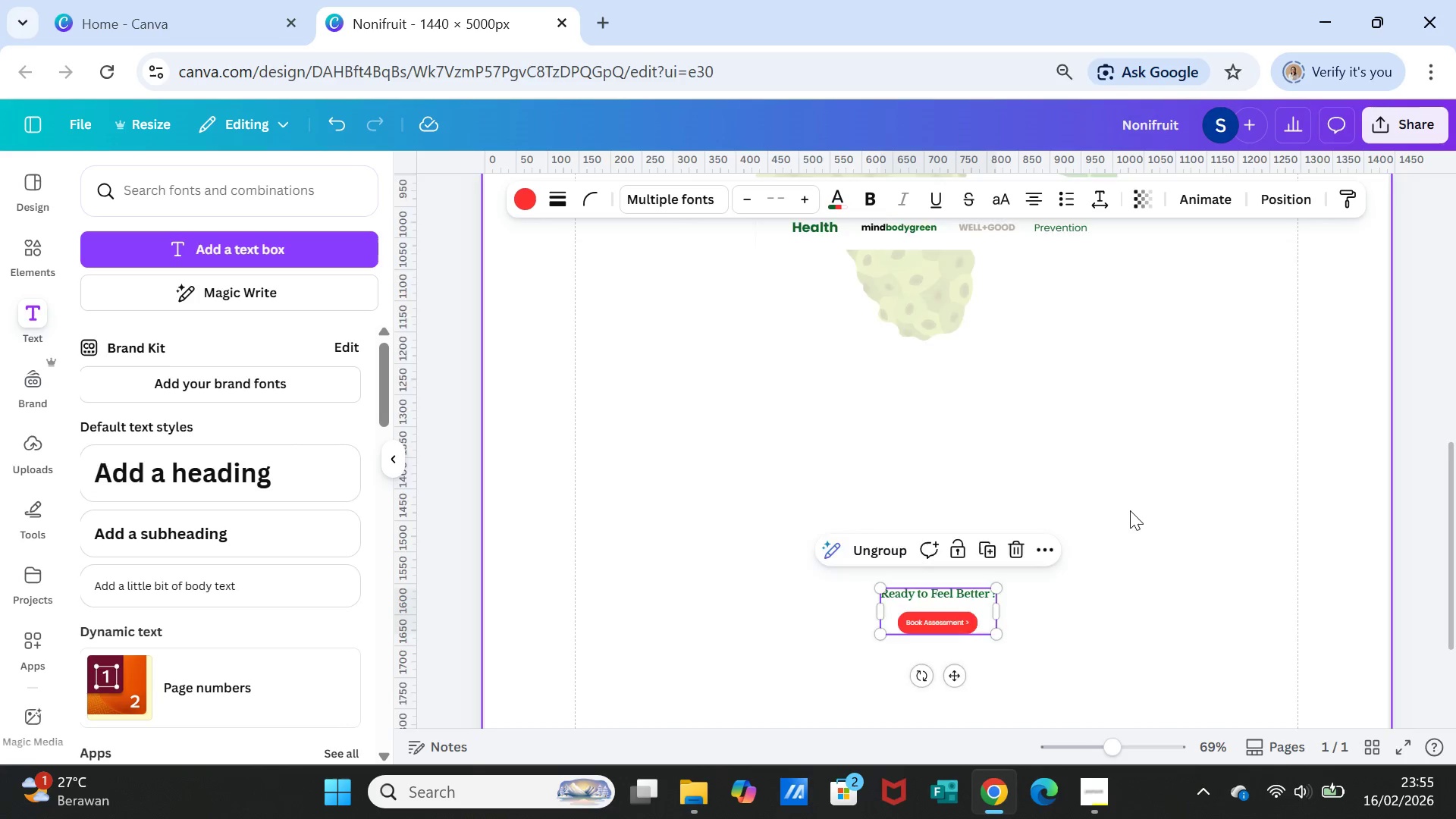 
scroll: coordinate [1130, 510], scroll_direction: up, amount: 2.0
 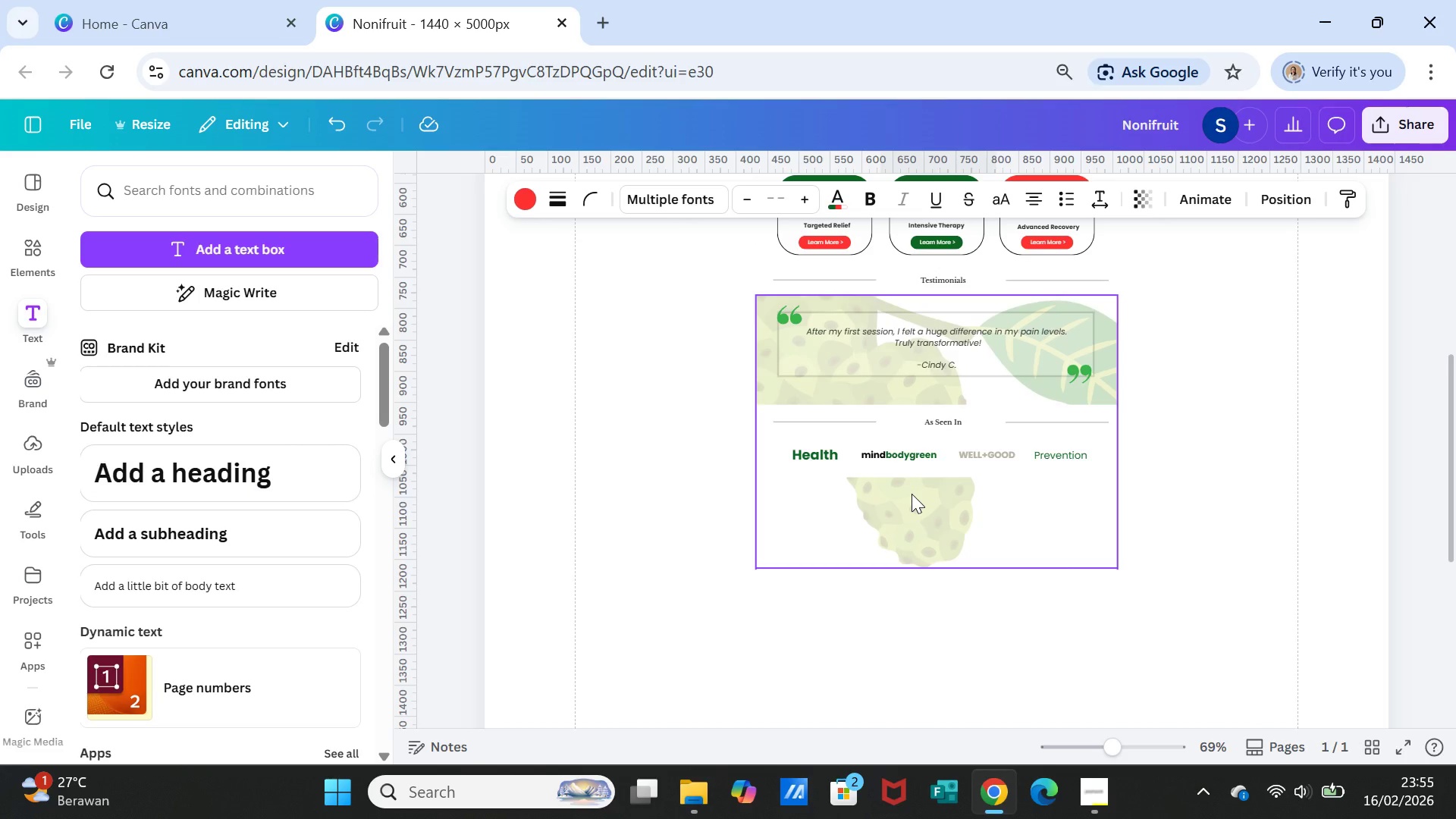 
left_click_drag(start_coordinate=[912, 494], to_coordinate=[911, 591])
 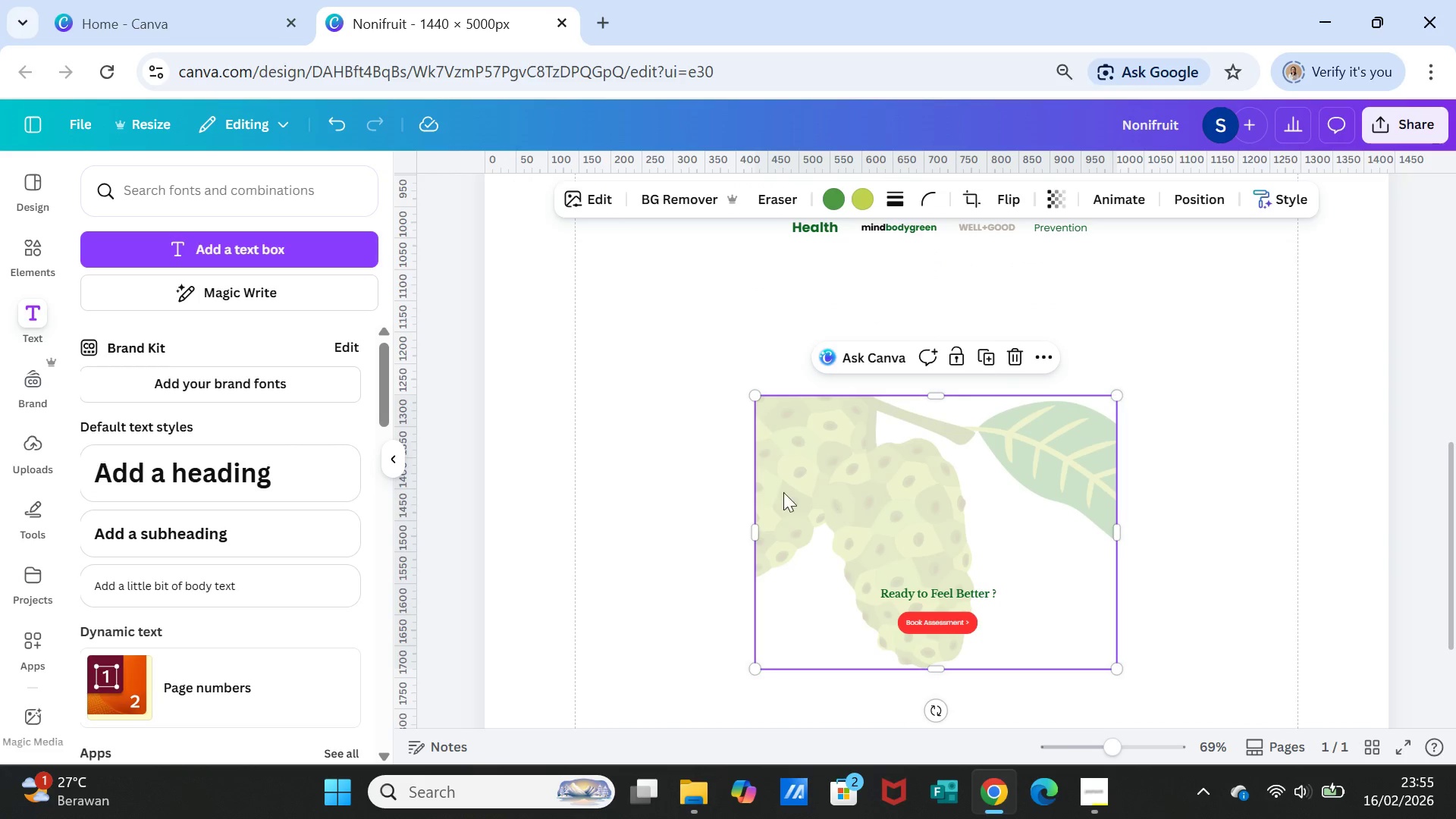 
scroll: coordinate [912, 597], scroll_direction: down, amount: 2.0
 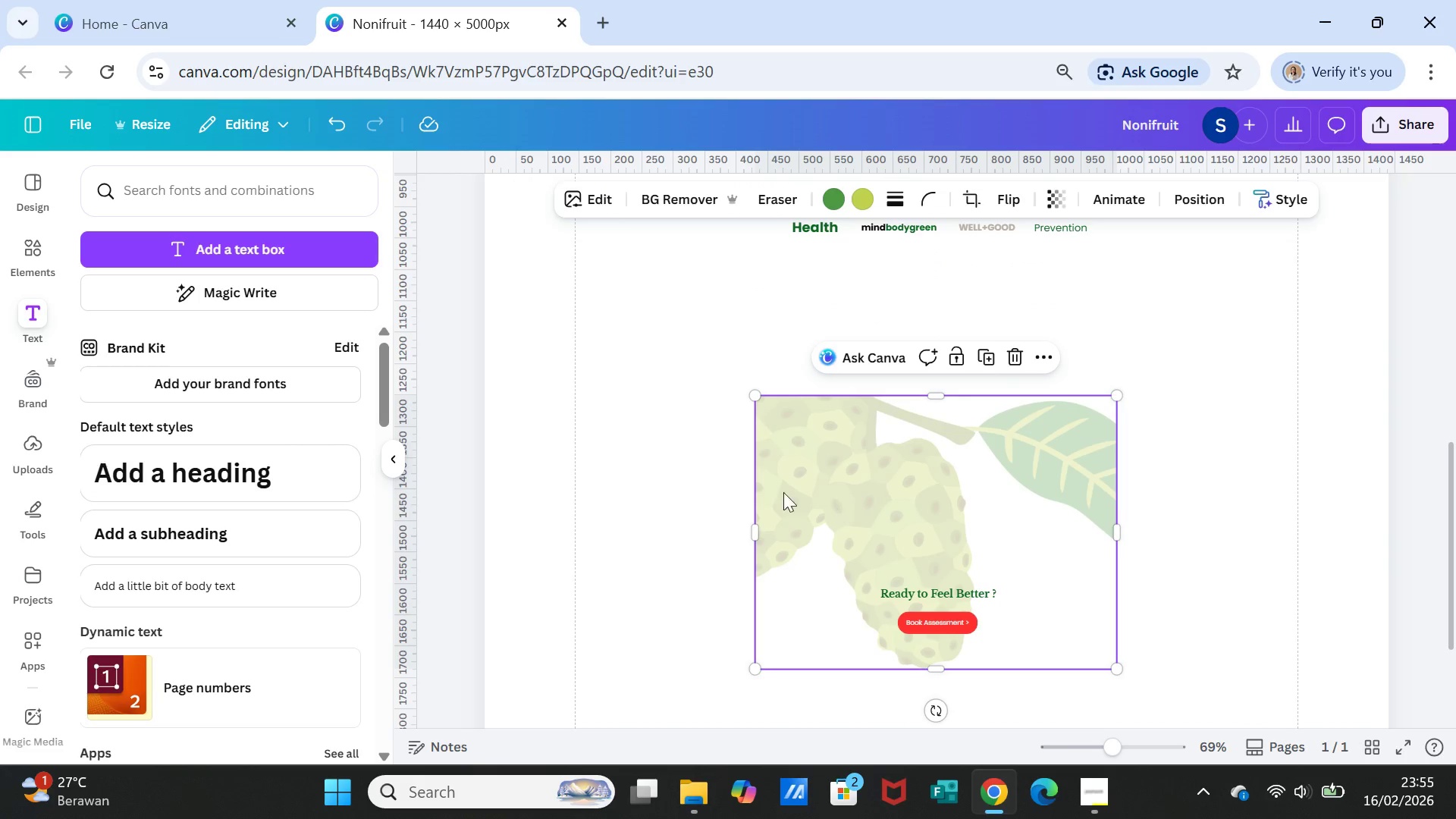 
left_click_drag(start_coordinate=[761, 525], to_coordinate=[493, 507])
 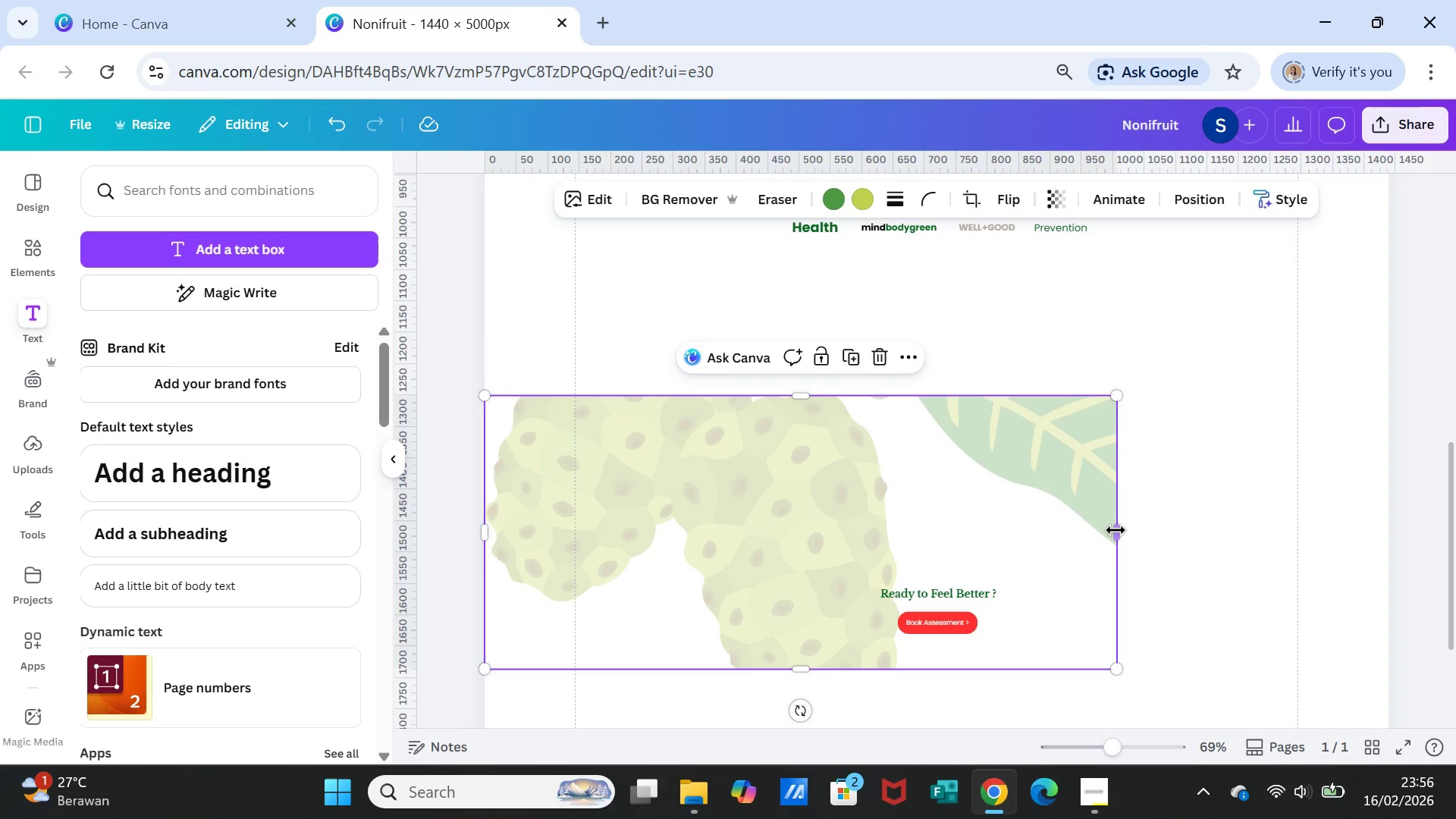 
left_click_drag(start_coordinate=[1116, 530], to_coordinate=[1385, 533])
 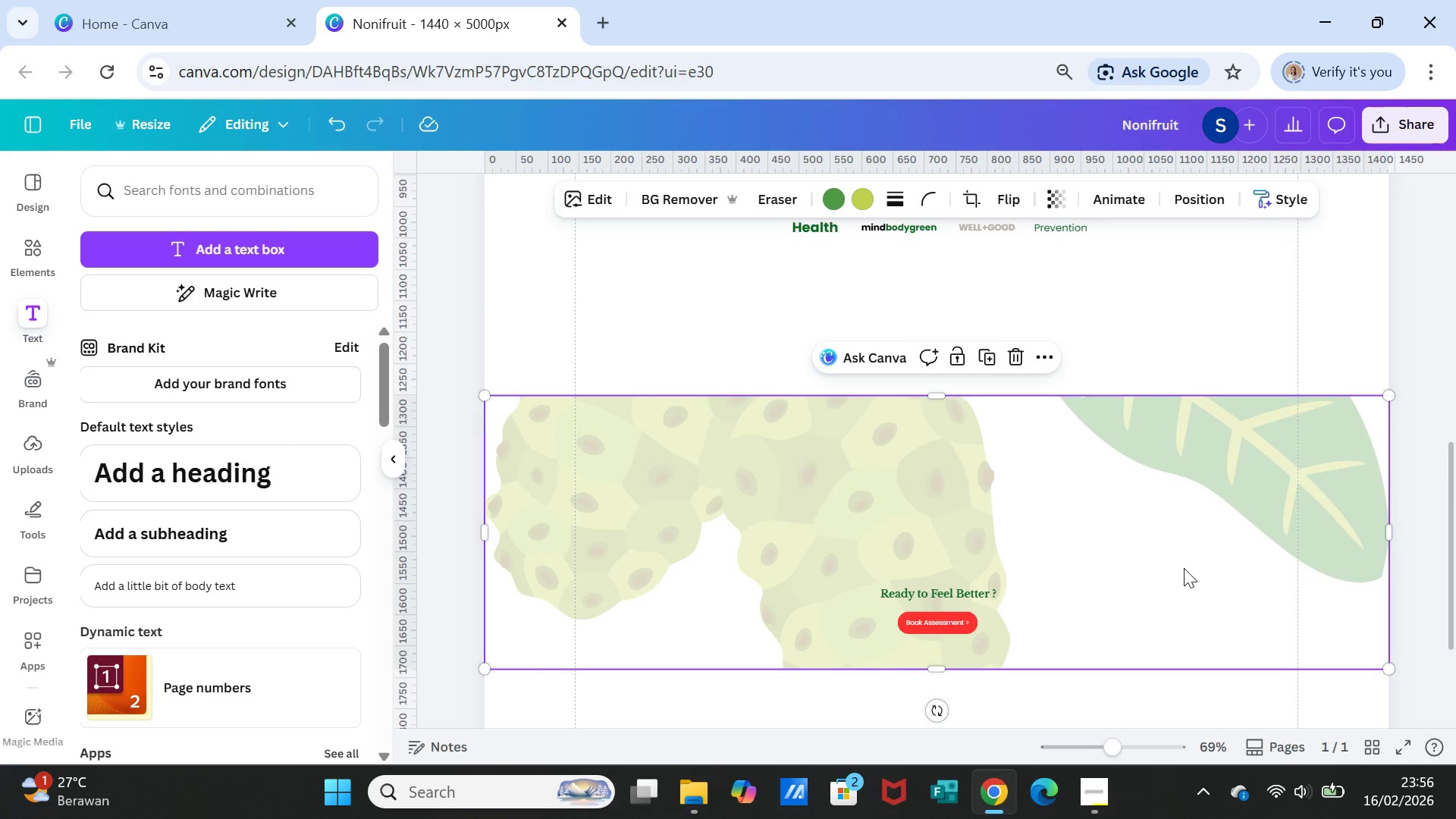 
scroll: coordinate [1184, 568], scroll_direction: down, amount: 1.0
 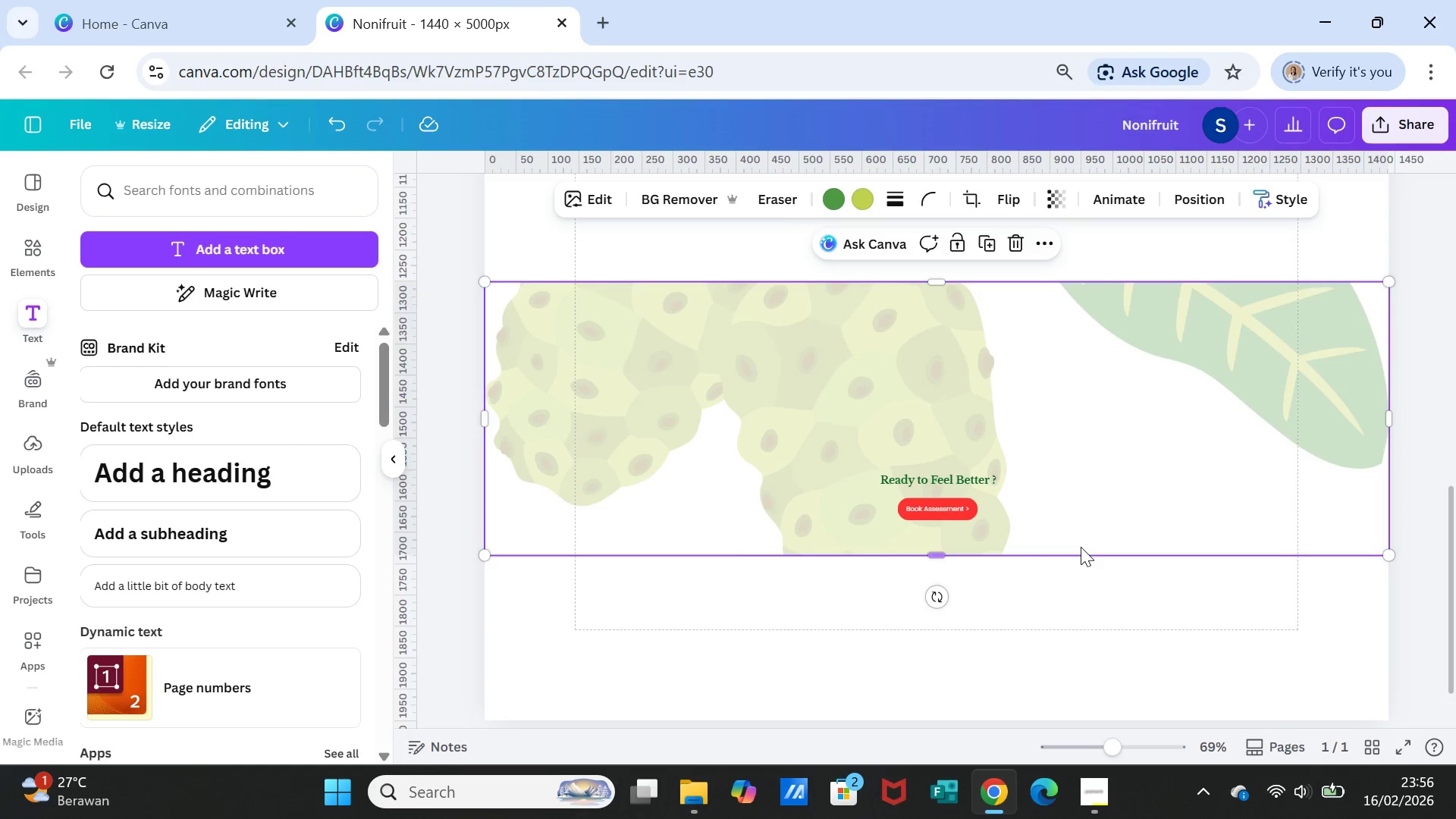 
scroll: coordinate [972, 476], scroll_direction: up, amount: 2.0
 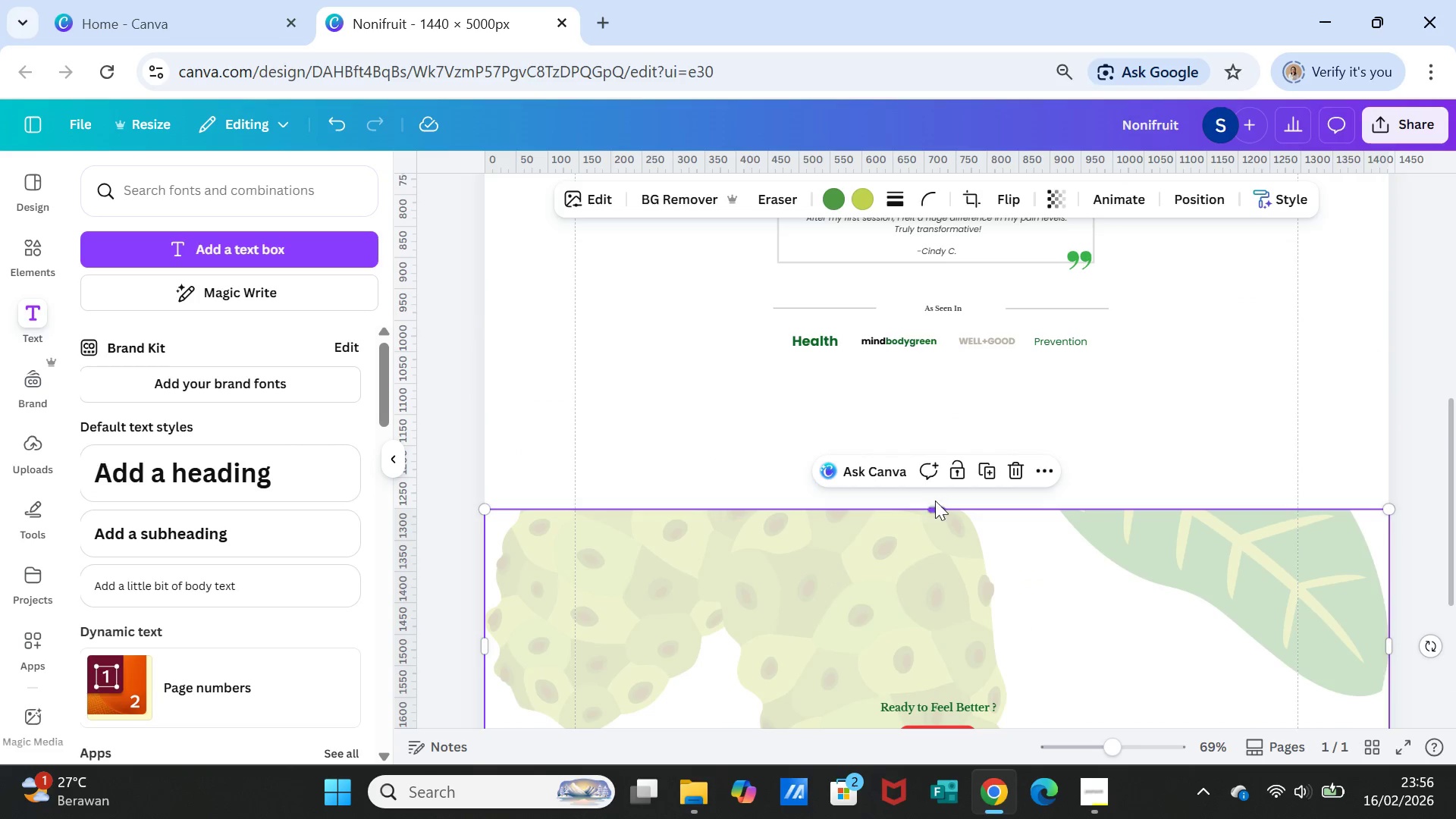 
left_click_drag(start_coordinate=[935, 500], to_coordinate=[943, 275])
 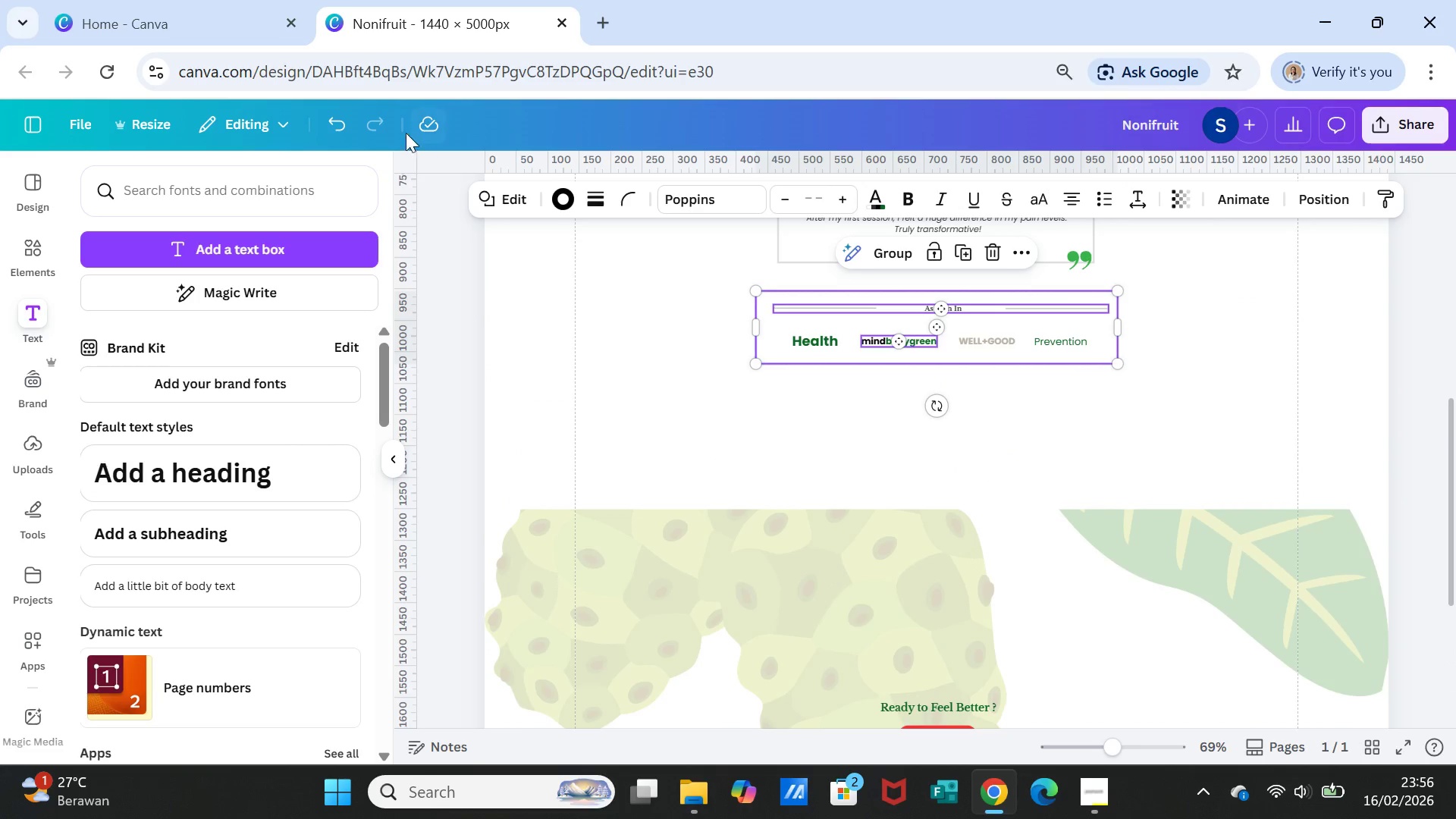 
left_click([329, 125])
 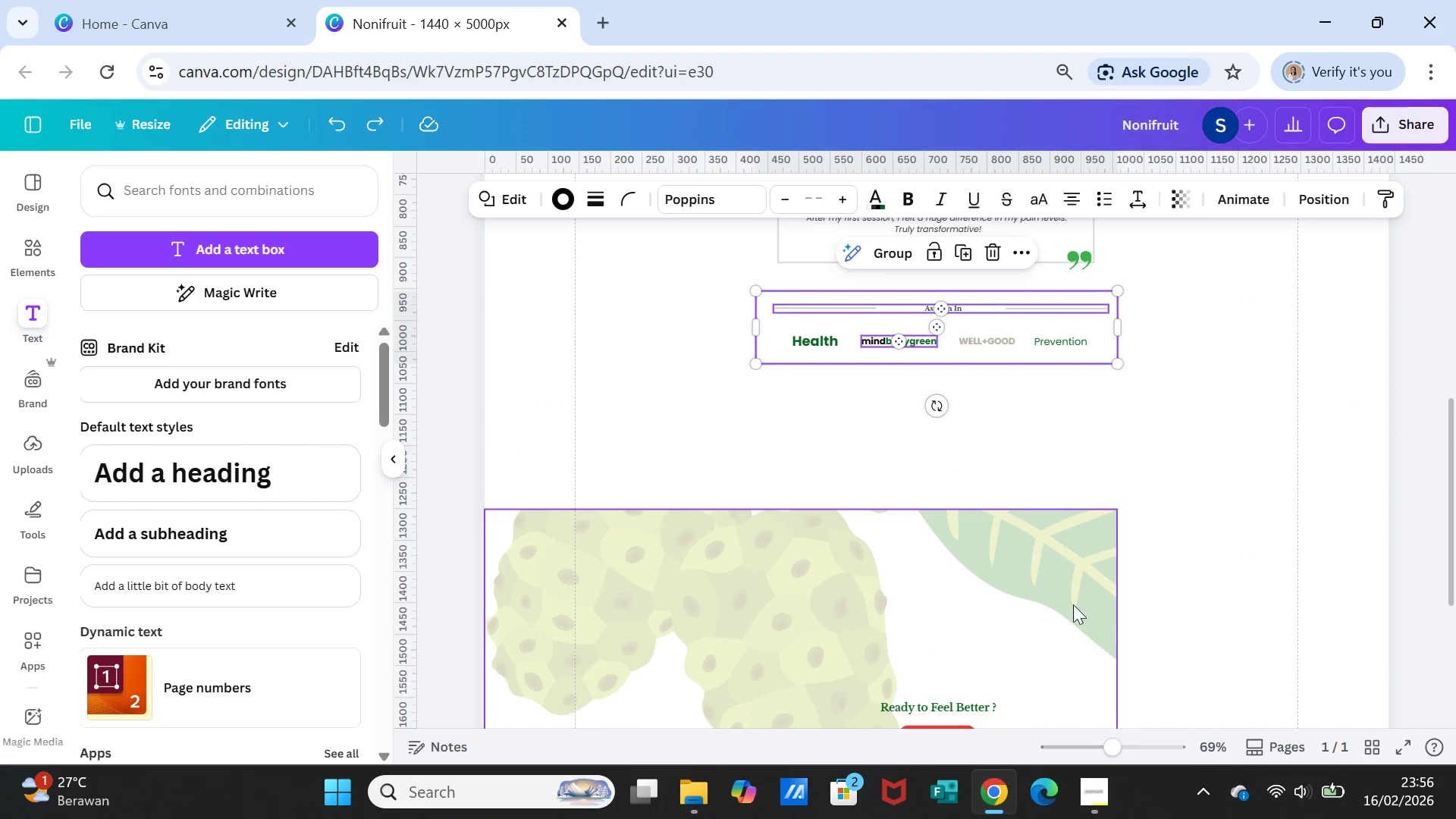 
scroll: coordinate [1090, 615], scroll_direction: down, amount: 1.0
 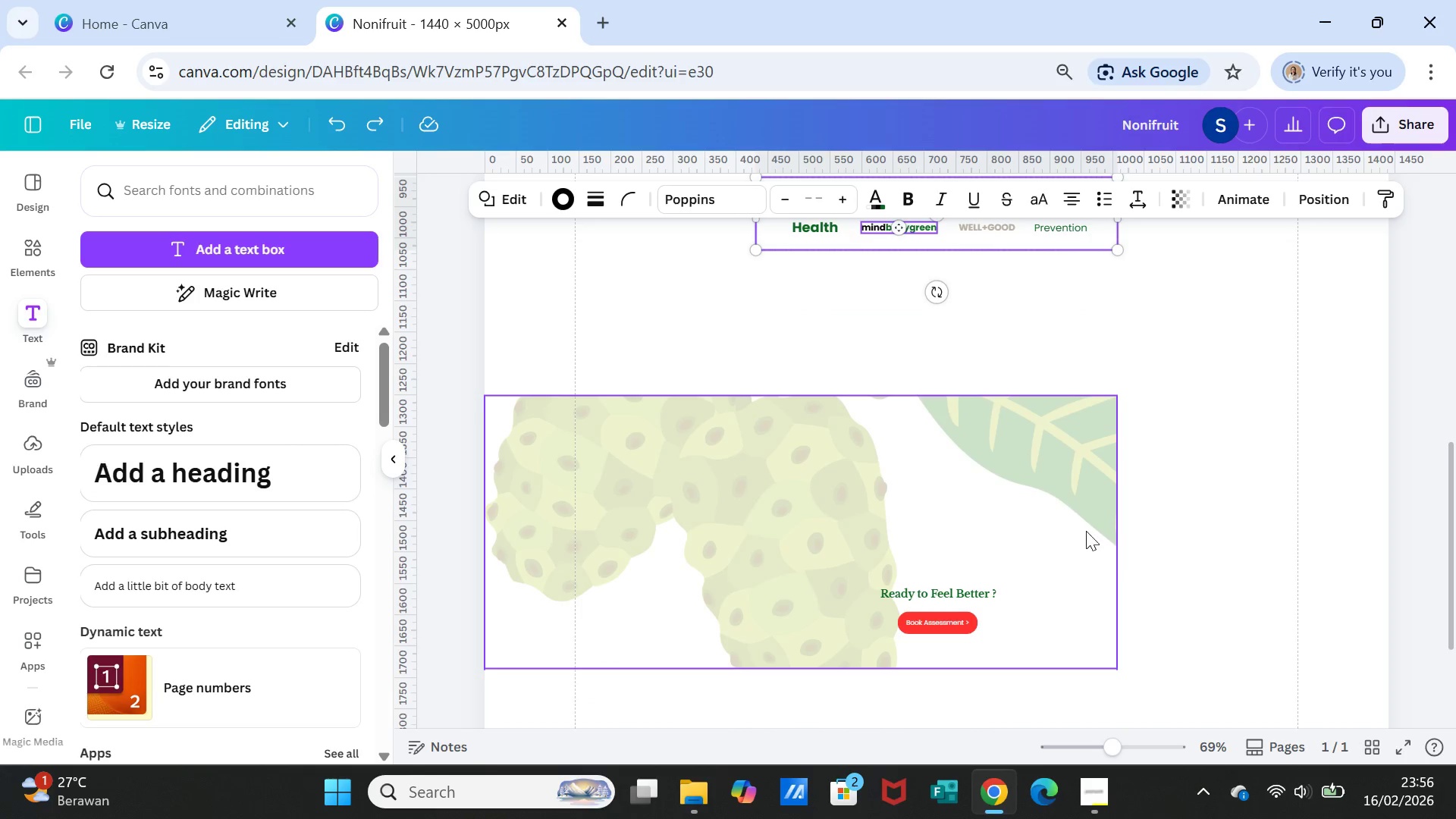 
left_click([1084, 529])
 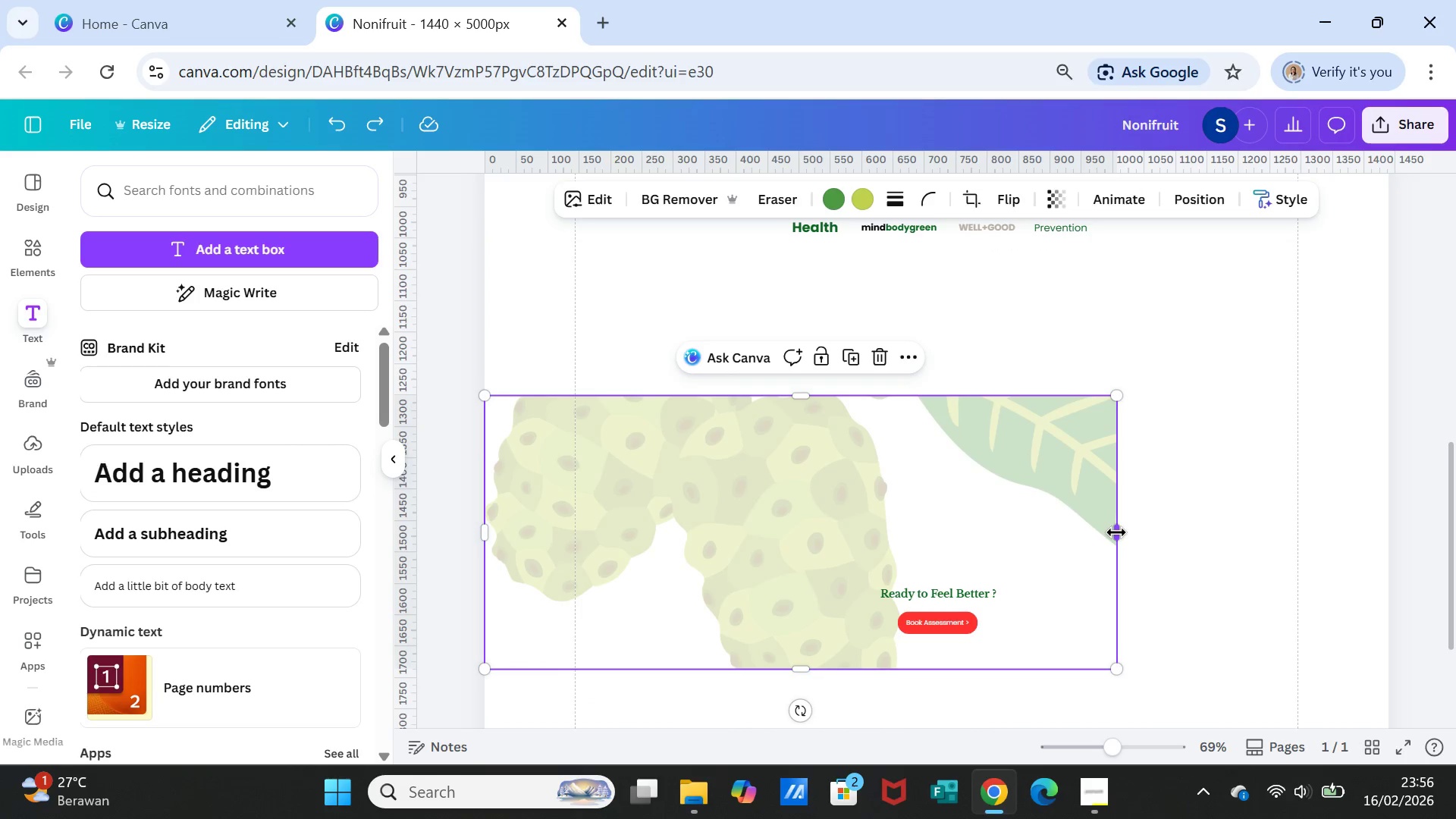 
left_click_drag(start_coordinate=[1116, 532], to_coordinate=[1387, 533])
 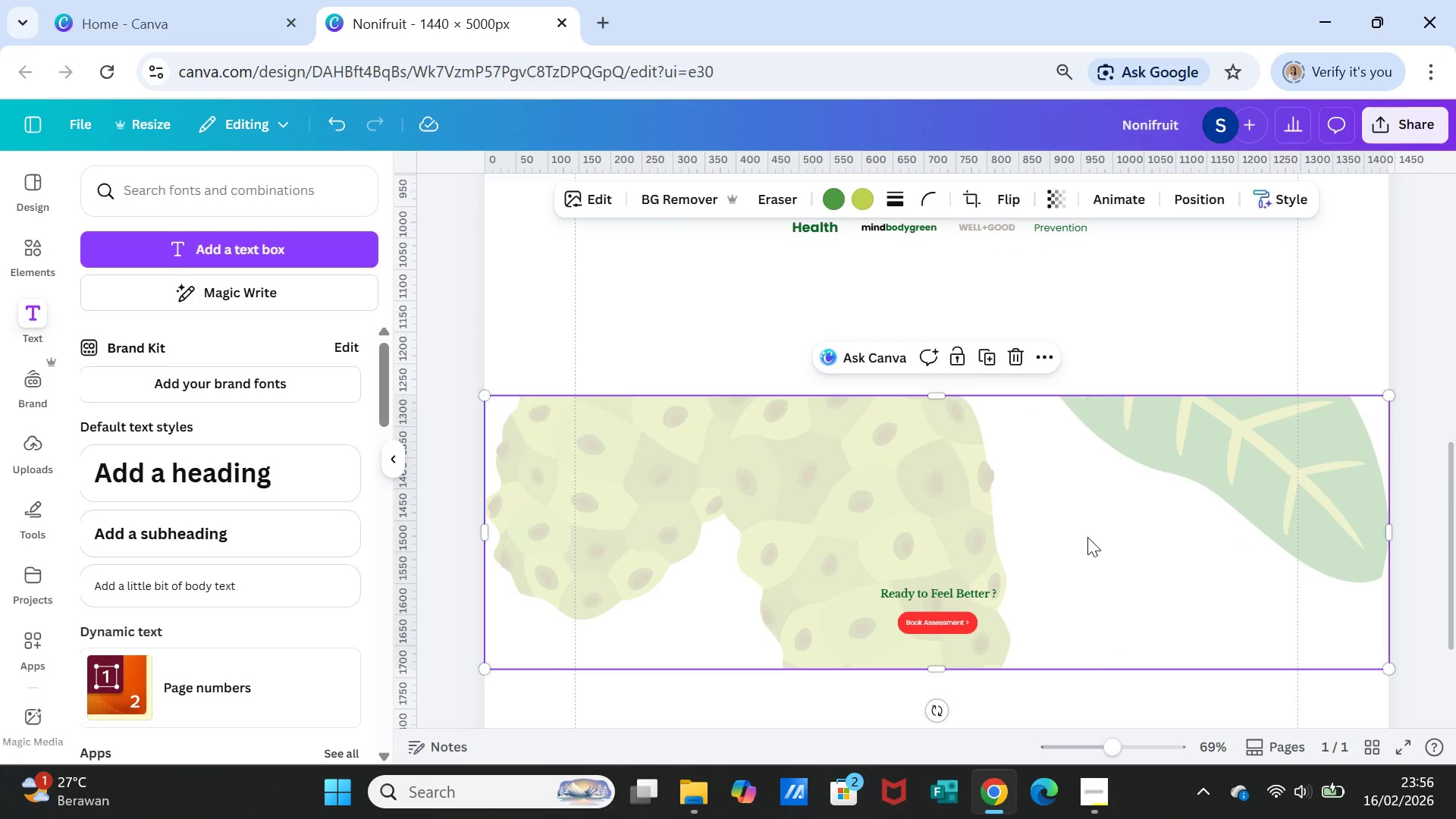 
scroll: coordinate [1087, 537], scroll_direction: down, amount: 1.0
 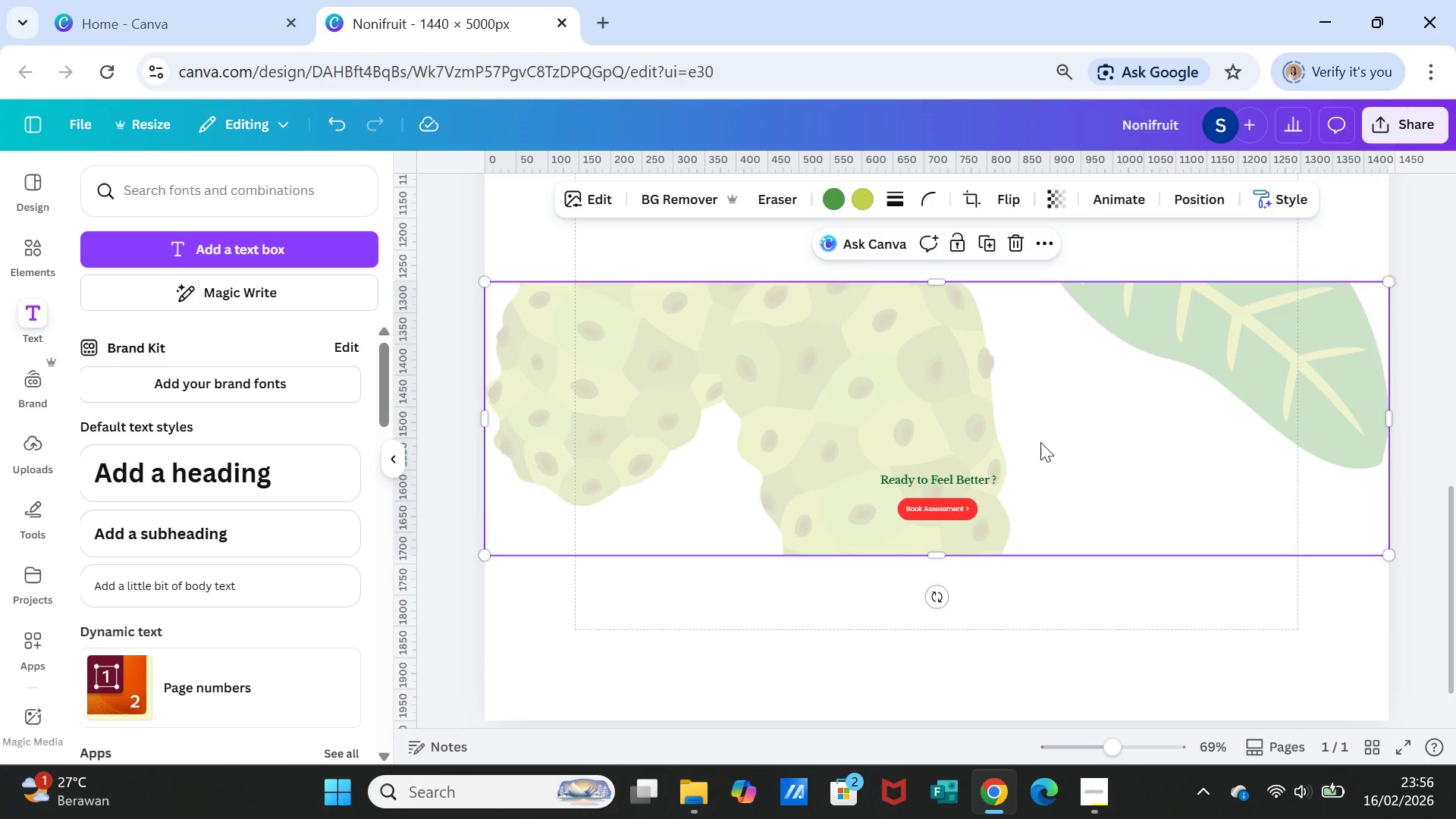 
scroll: coordinate [1040, 442], scroll_direction: up, amount: 2.0
 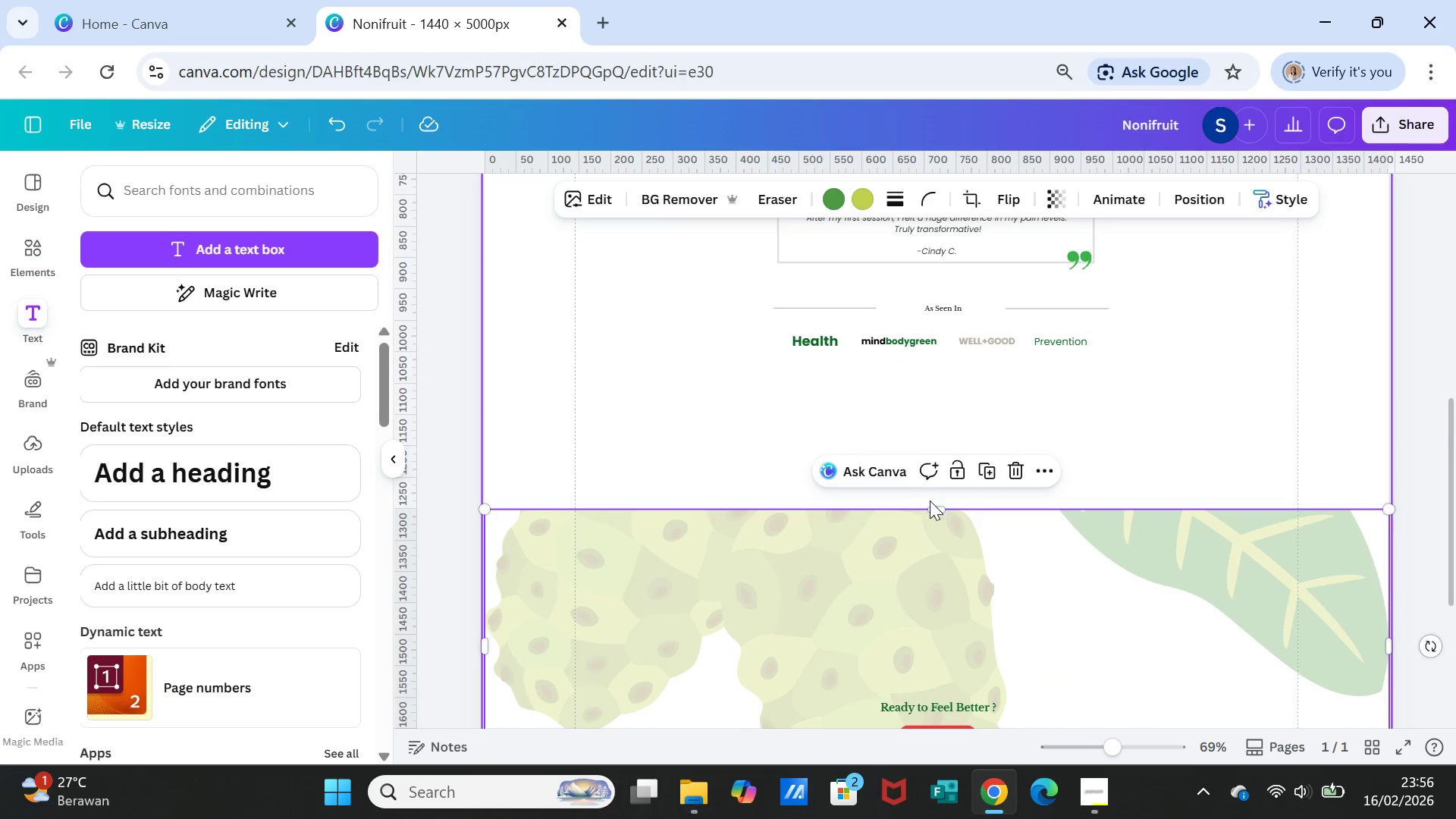 
left_click_drag(start_coordinate=[937, 513], to_coordinate=[930, 305])
 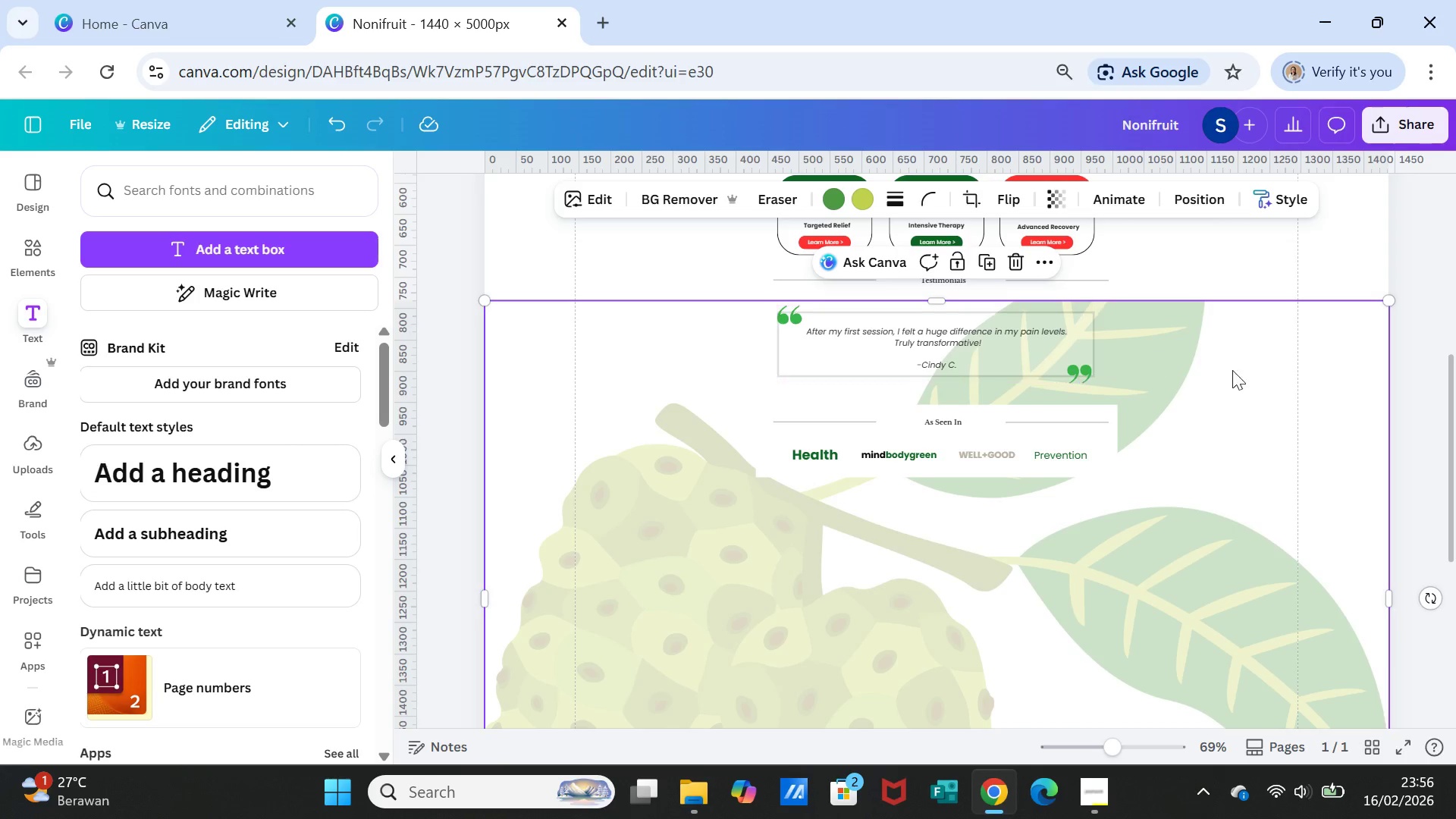 
scroll: coordinate [926, 254], scroll_direction: up, amount: 1.0
 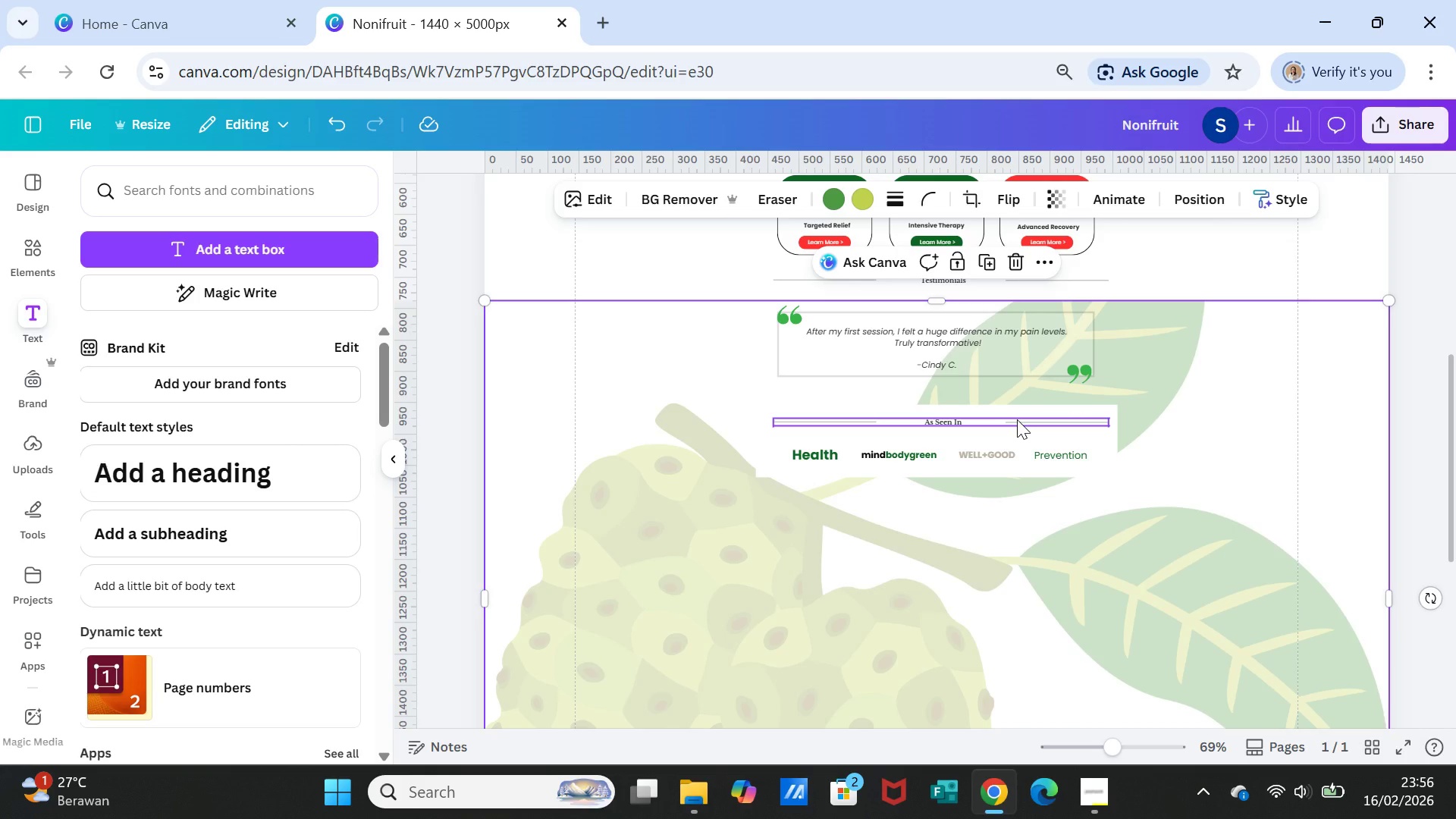 
left_click([1027, 405])
 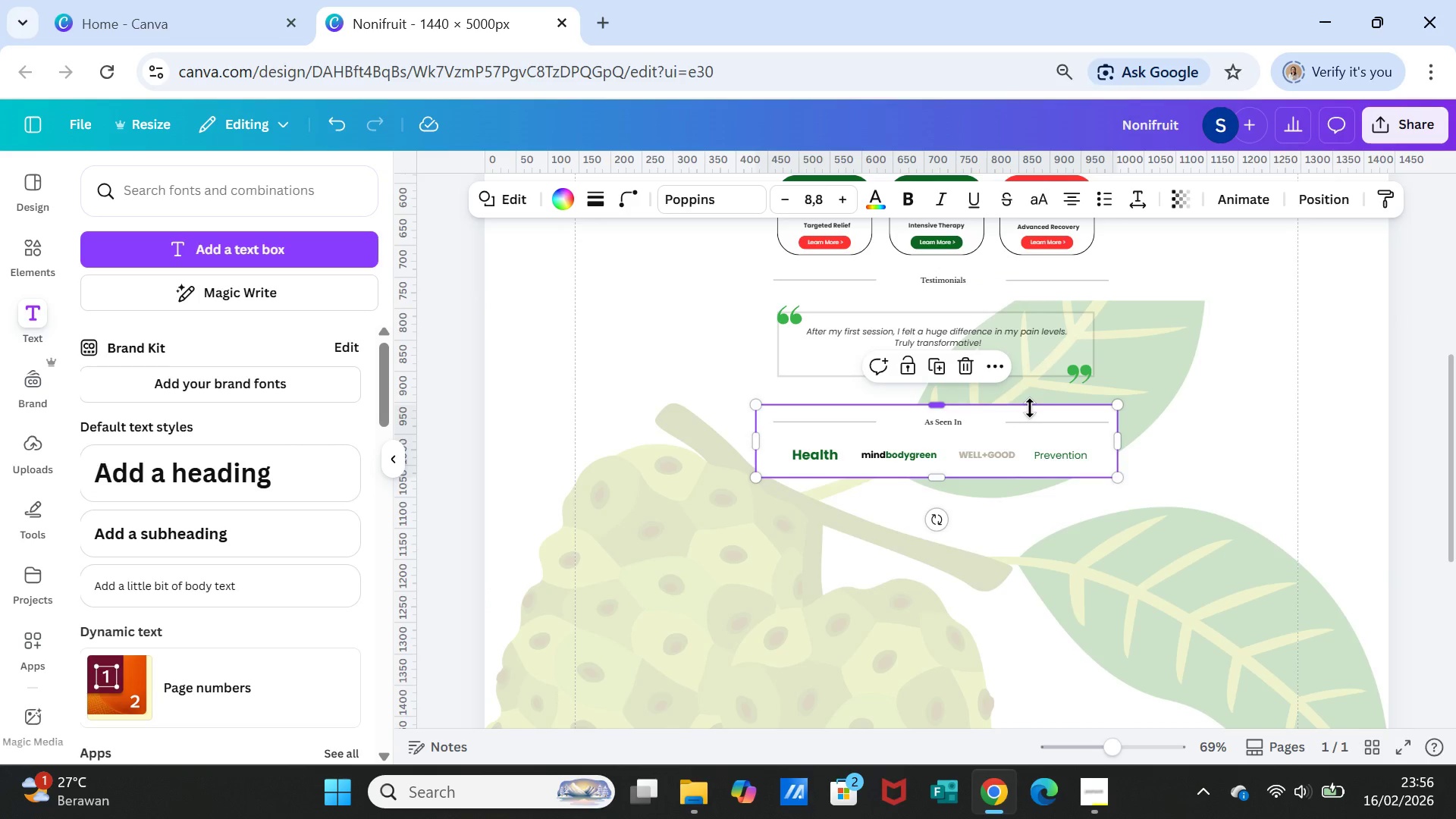 
hold_key(key=ShiftLeft, duration=4.38)
left_click([805, 453])
 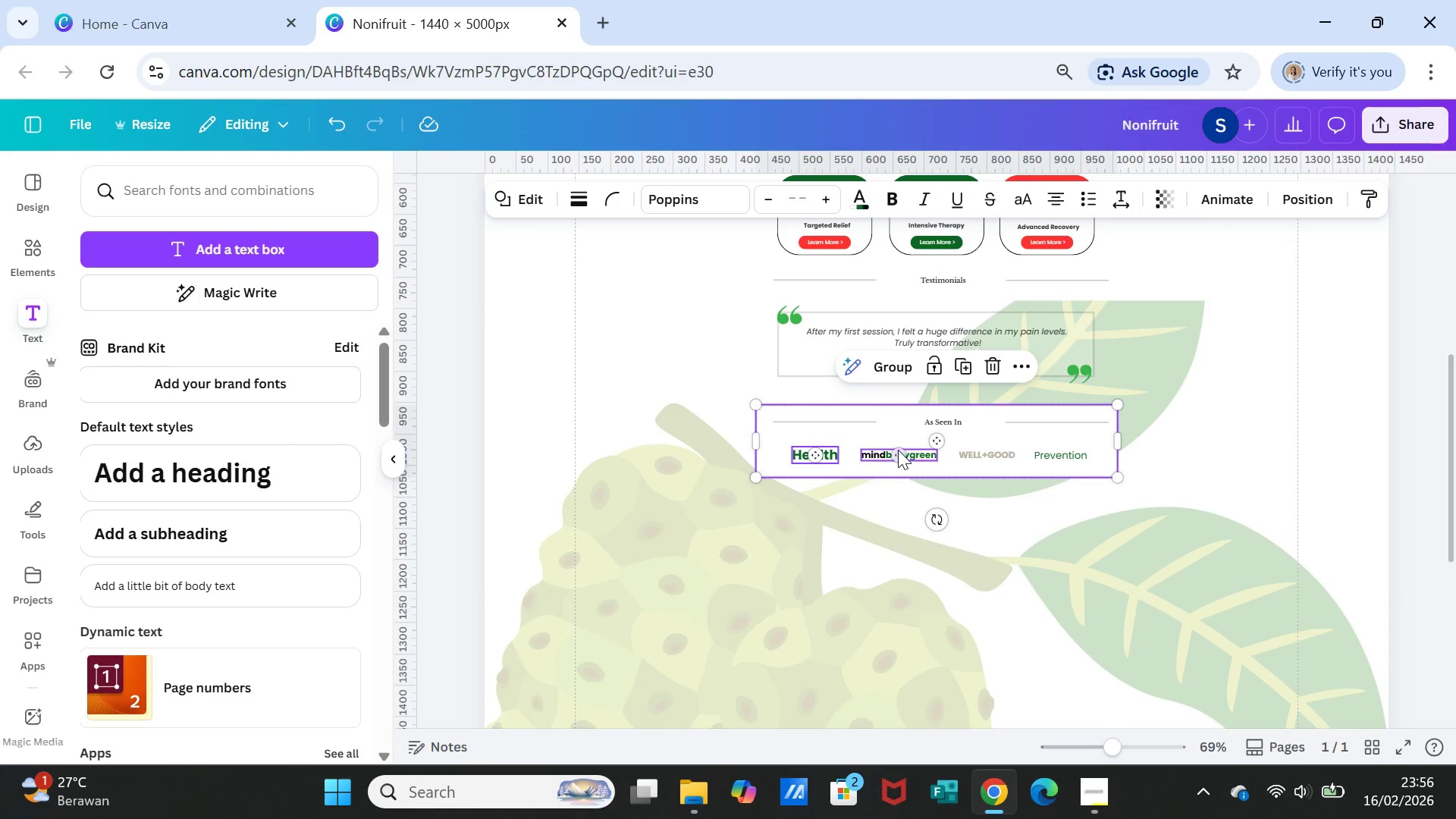 
left_click([898, 450])
 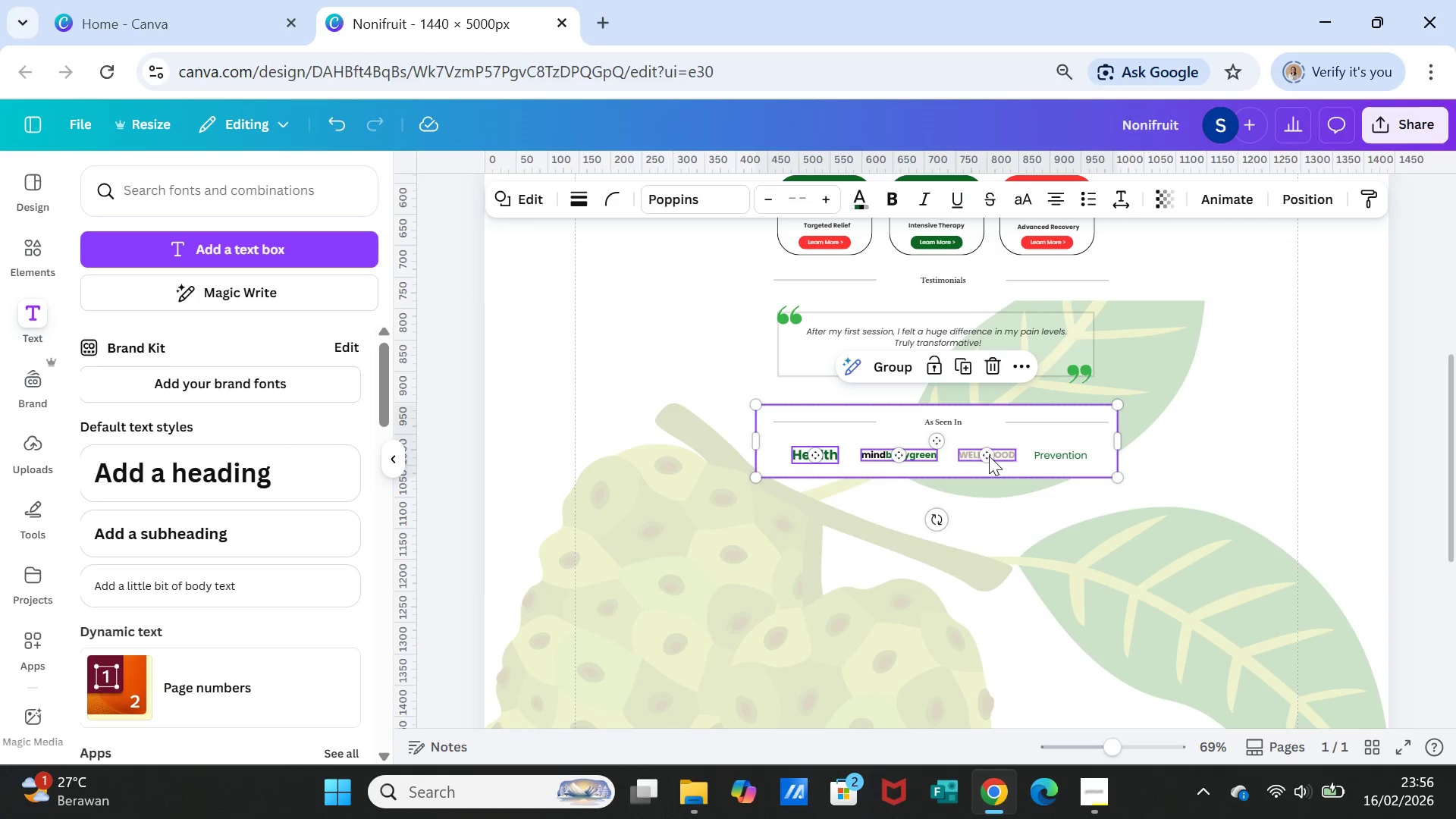 
left_click([989, 456])
 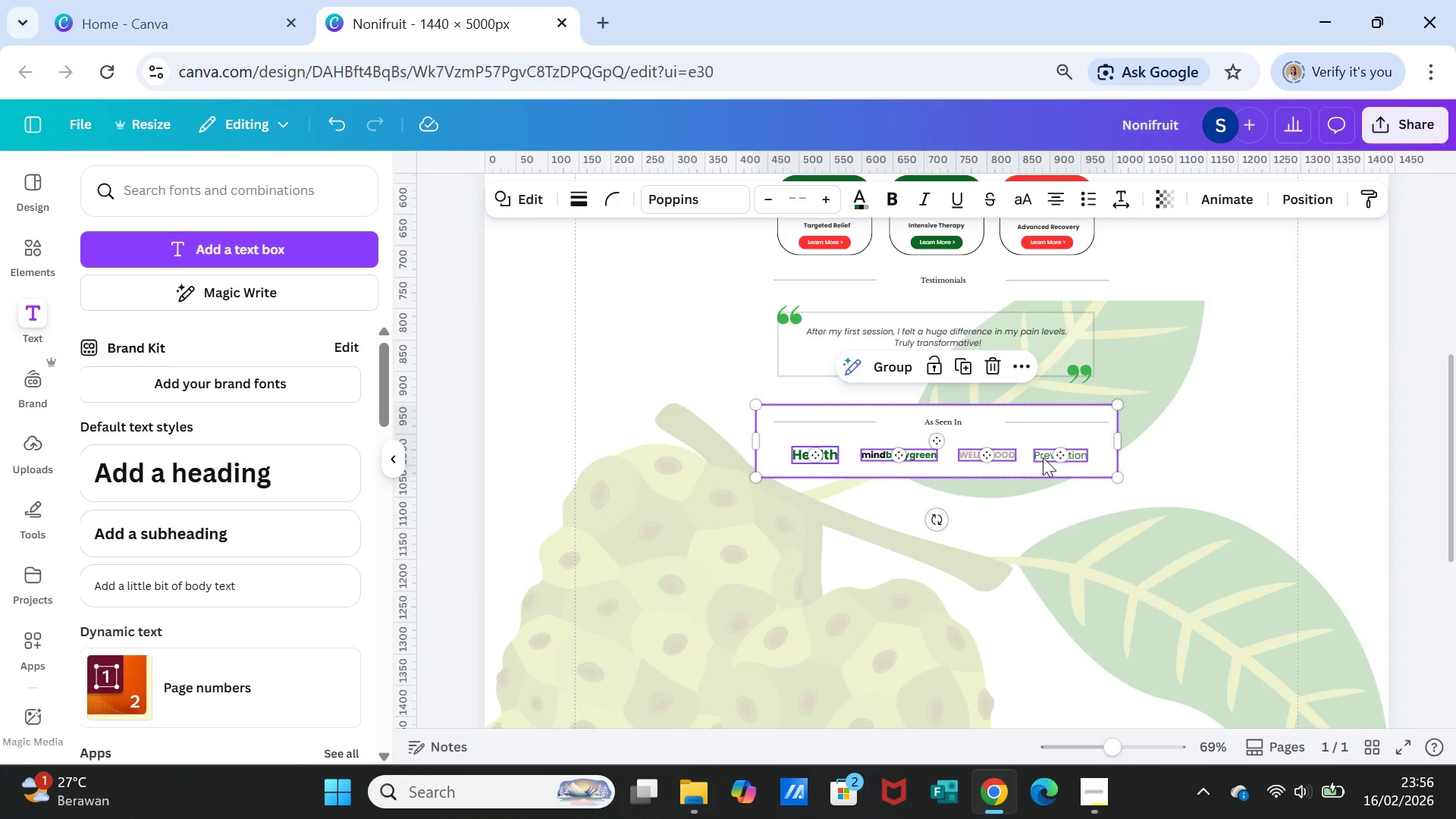 
left_click([1043, 457])
 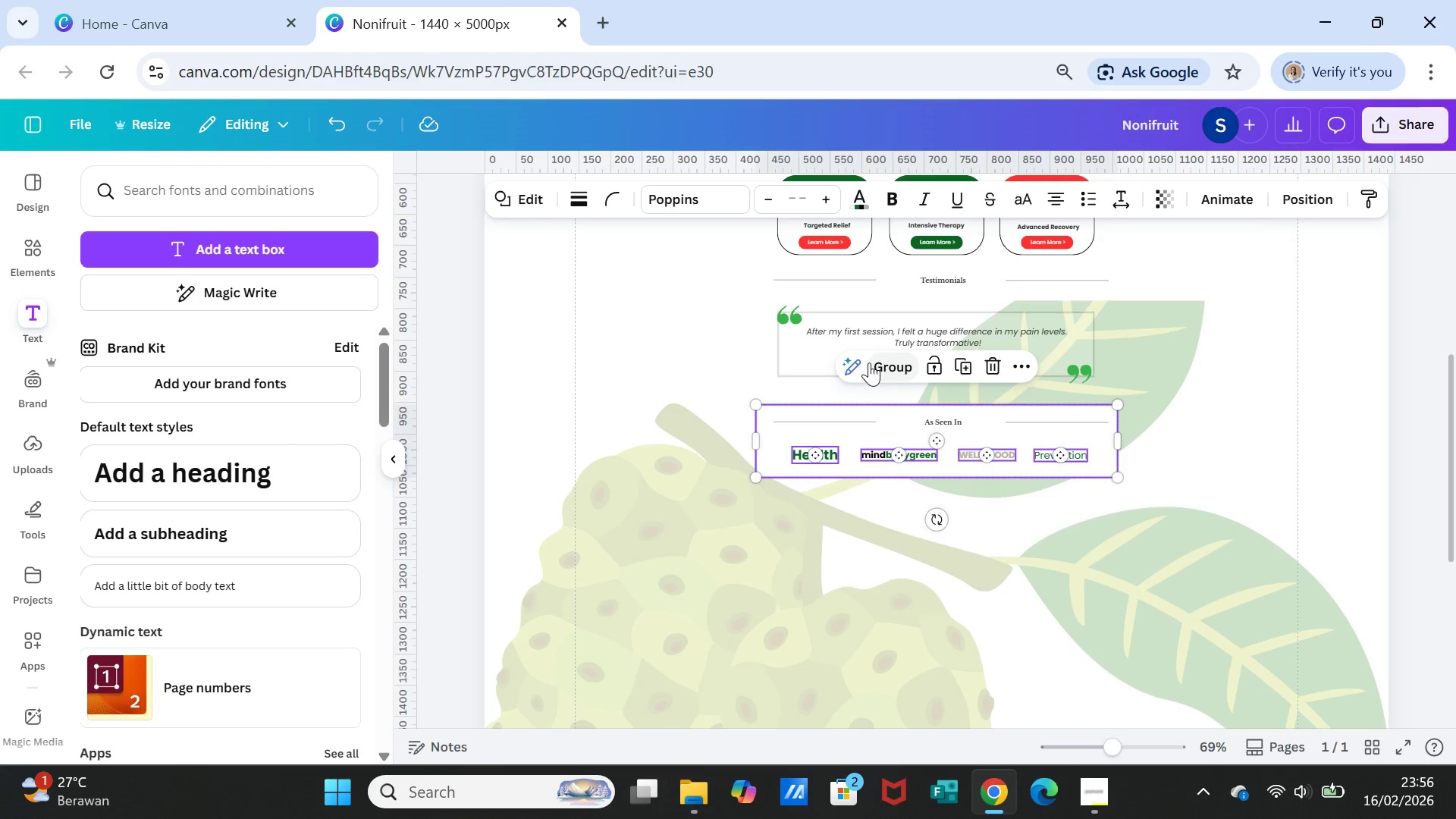 
left_click([869, 362])
 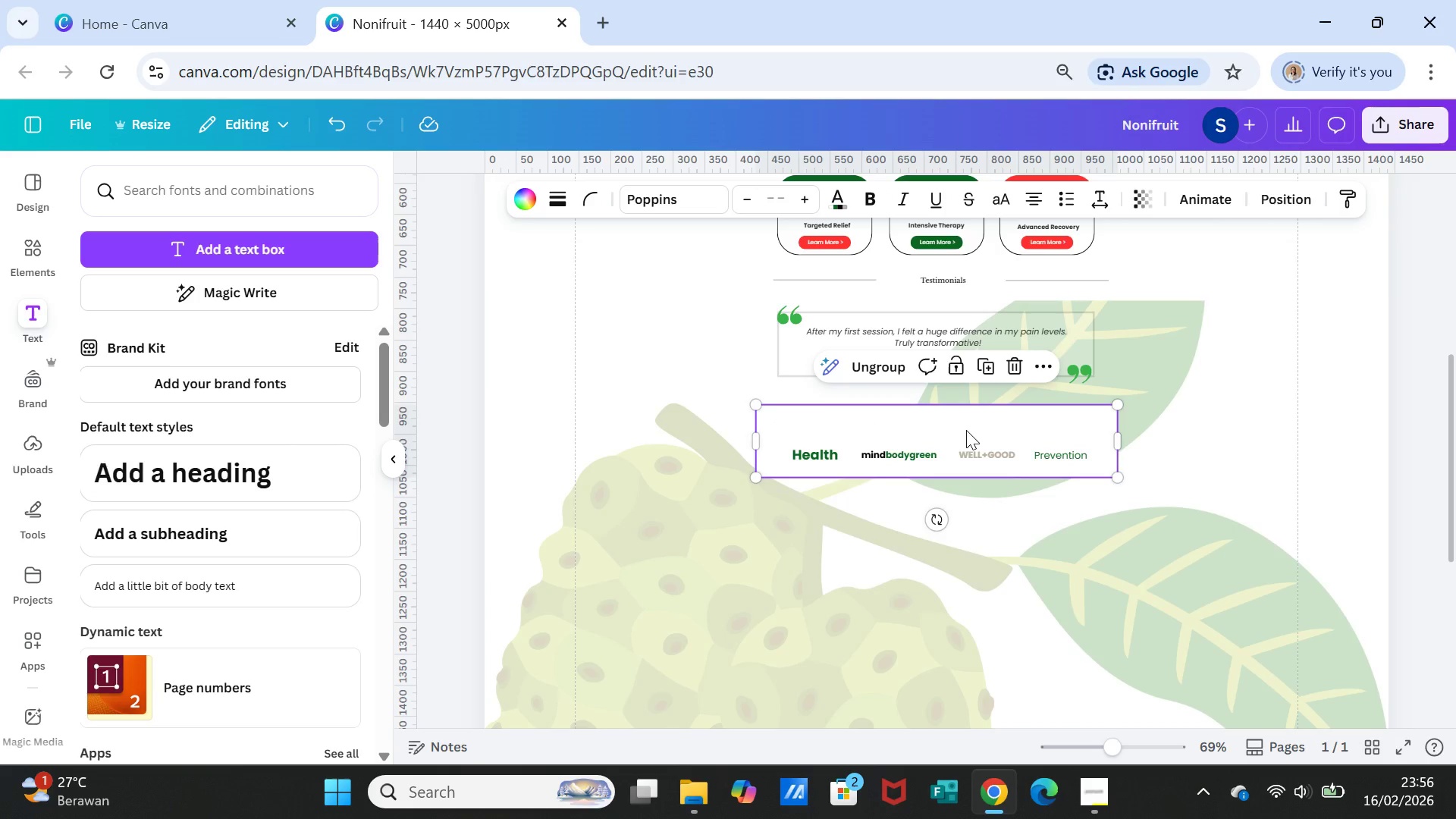 
left_click_drag(start_coordinate=[966, 431], to_coordinate=[695, 621])
 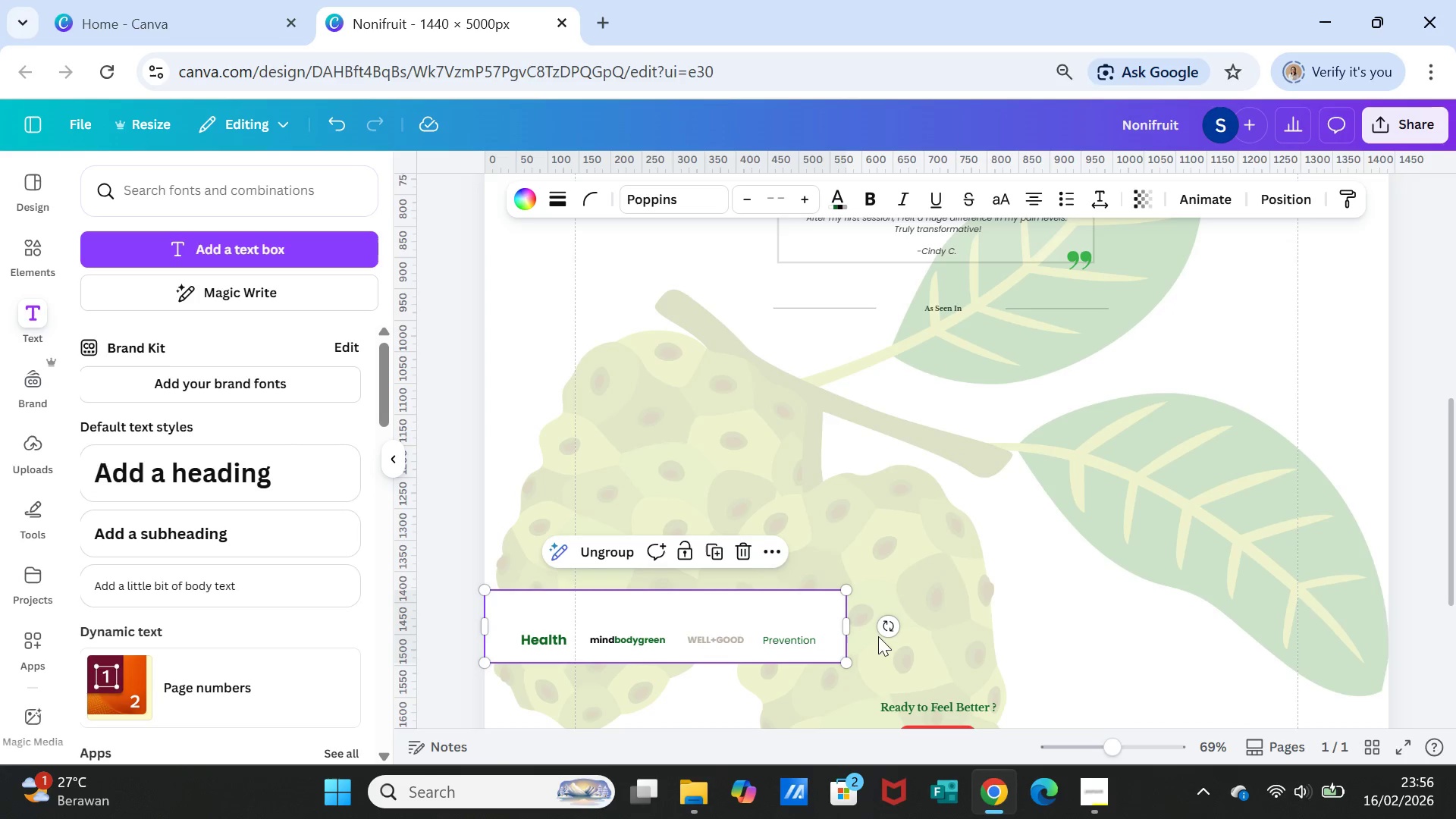 
scroll: coordinate [723, 603], scroll_direction: down, amount: 1.0
 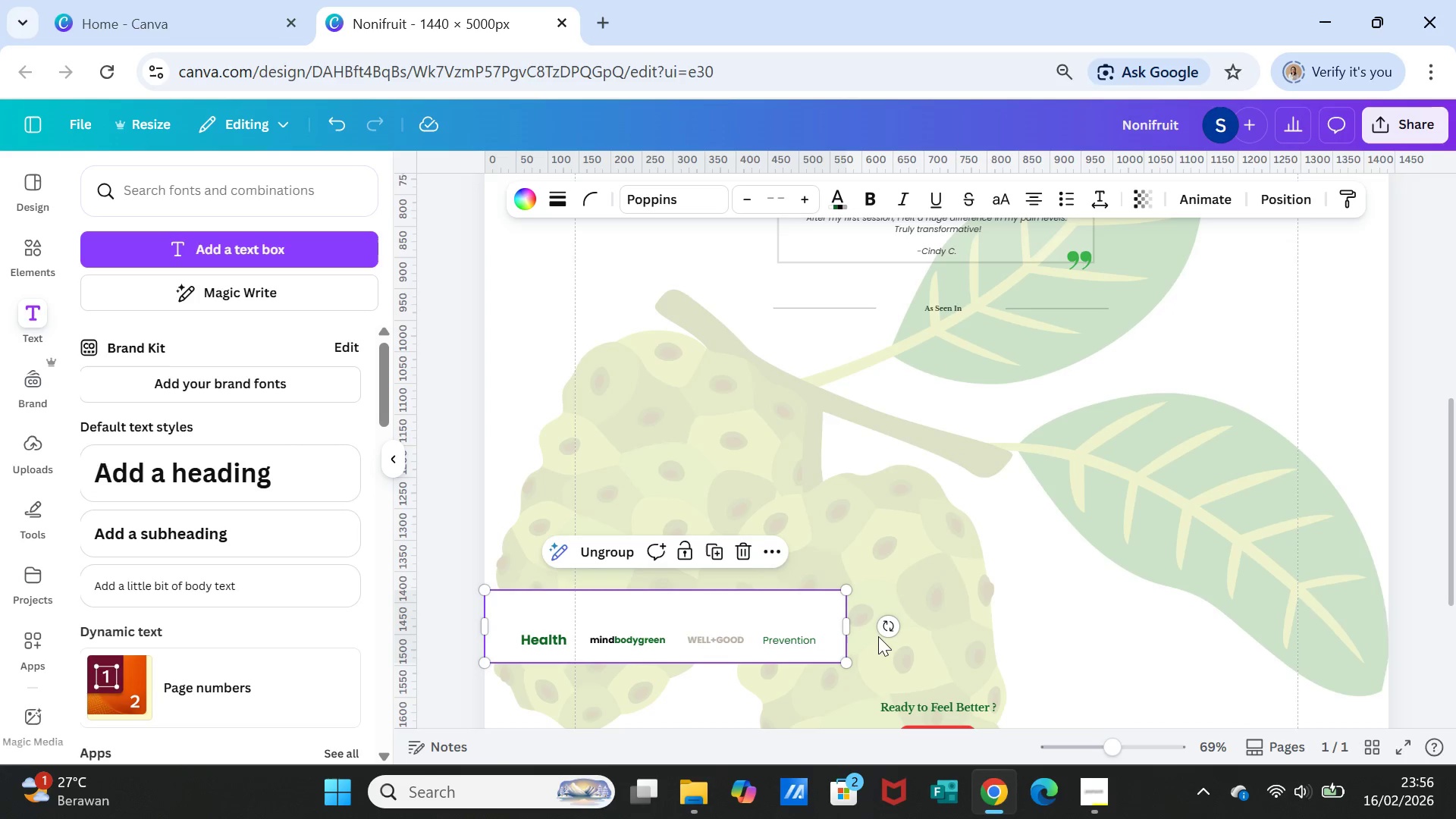 
left_click_drag(start_coordinate=[848, 625], to_coordinate=[1392, 614])
 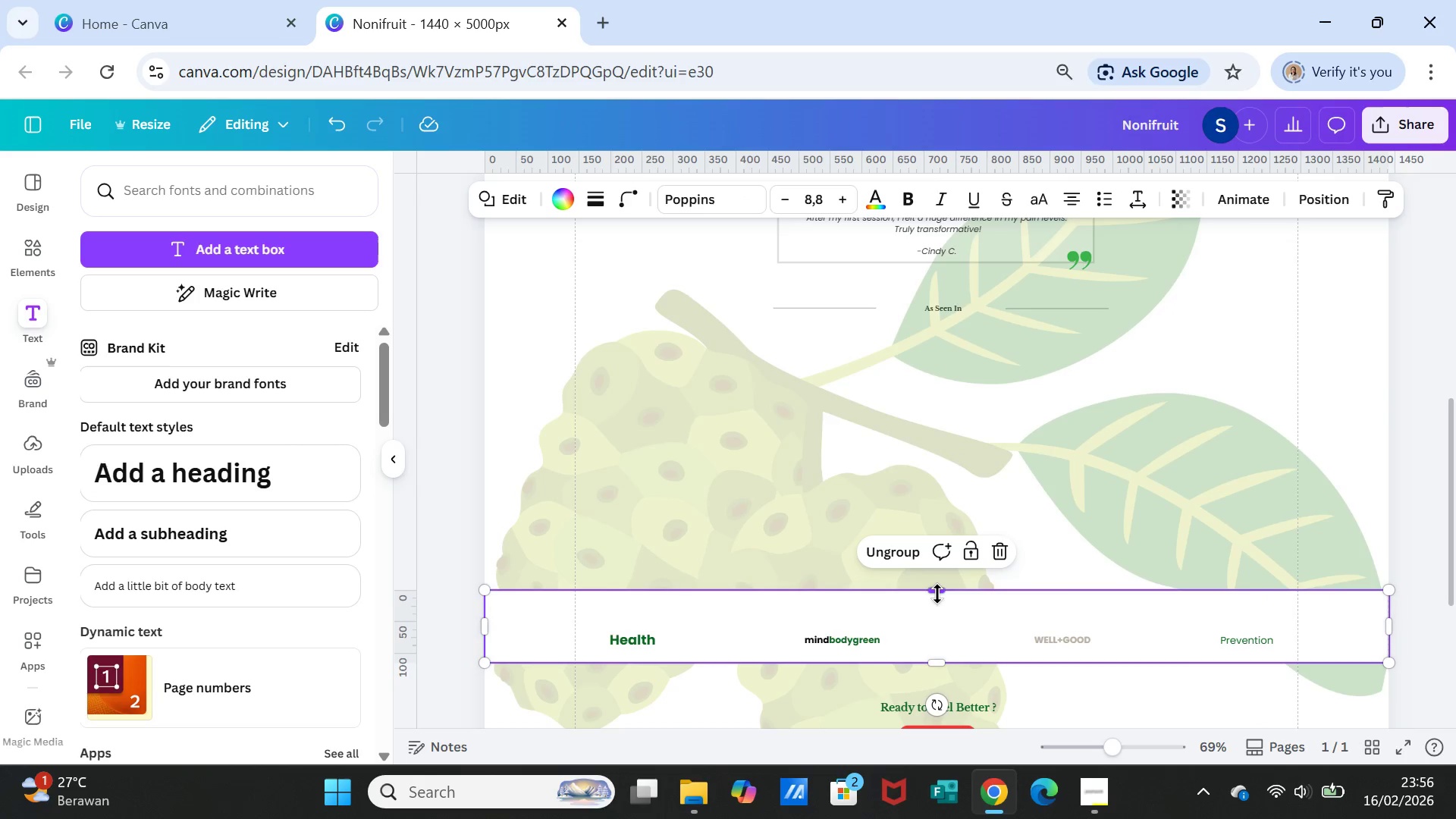 
left_click_drag(start_coordinate=[933, 588], to_coordinate=[936, 510])
 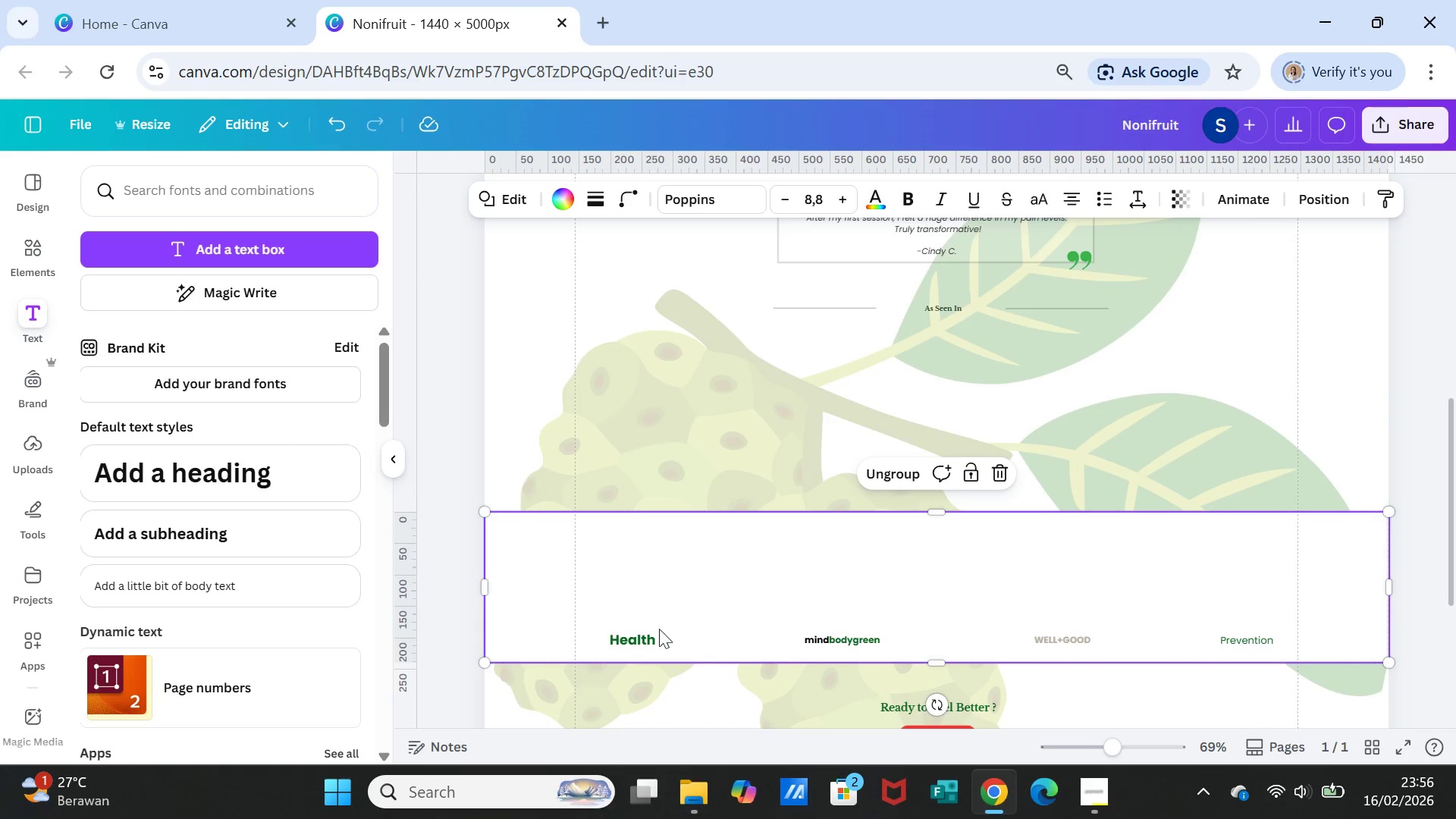 
left_click([632, 636])
 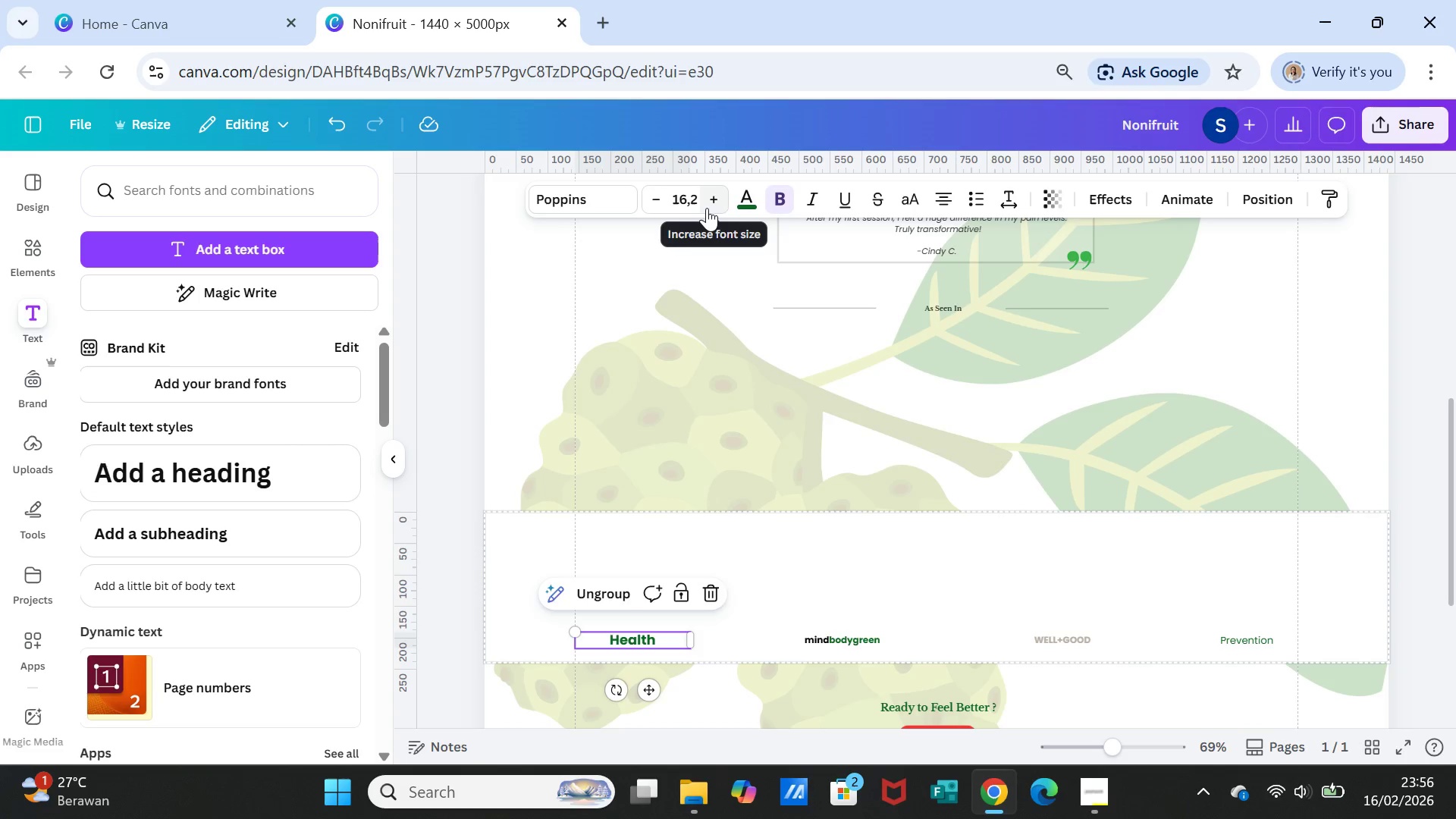 
left_click([692, 200])
 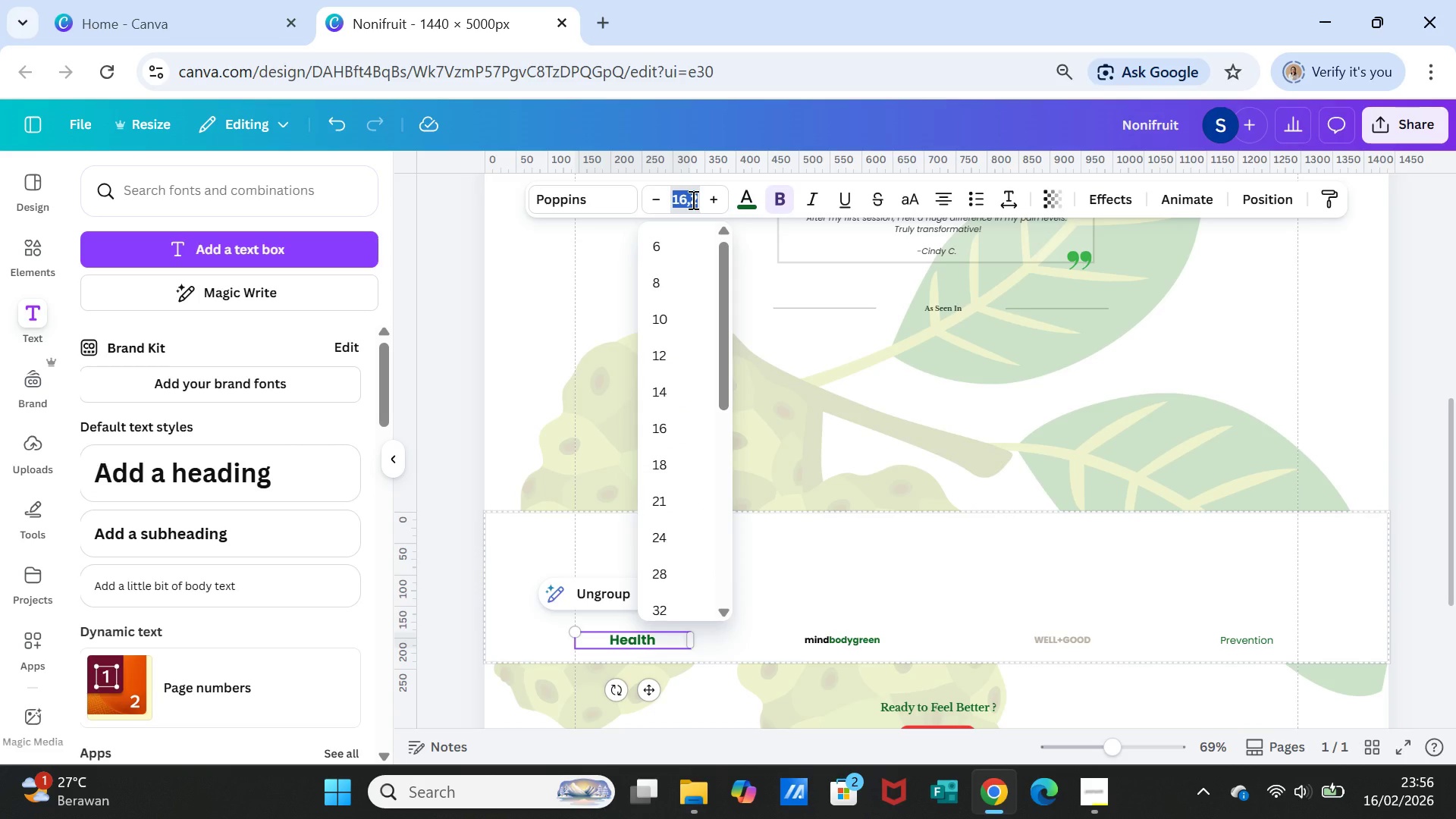 
type(27)
 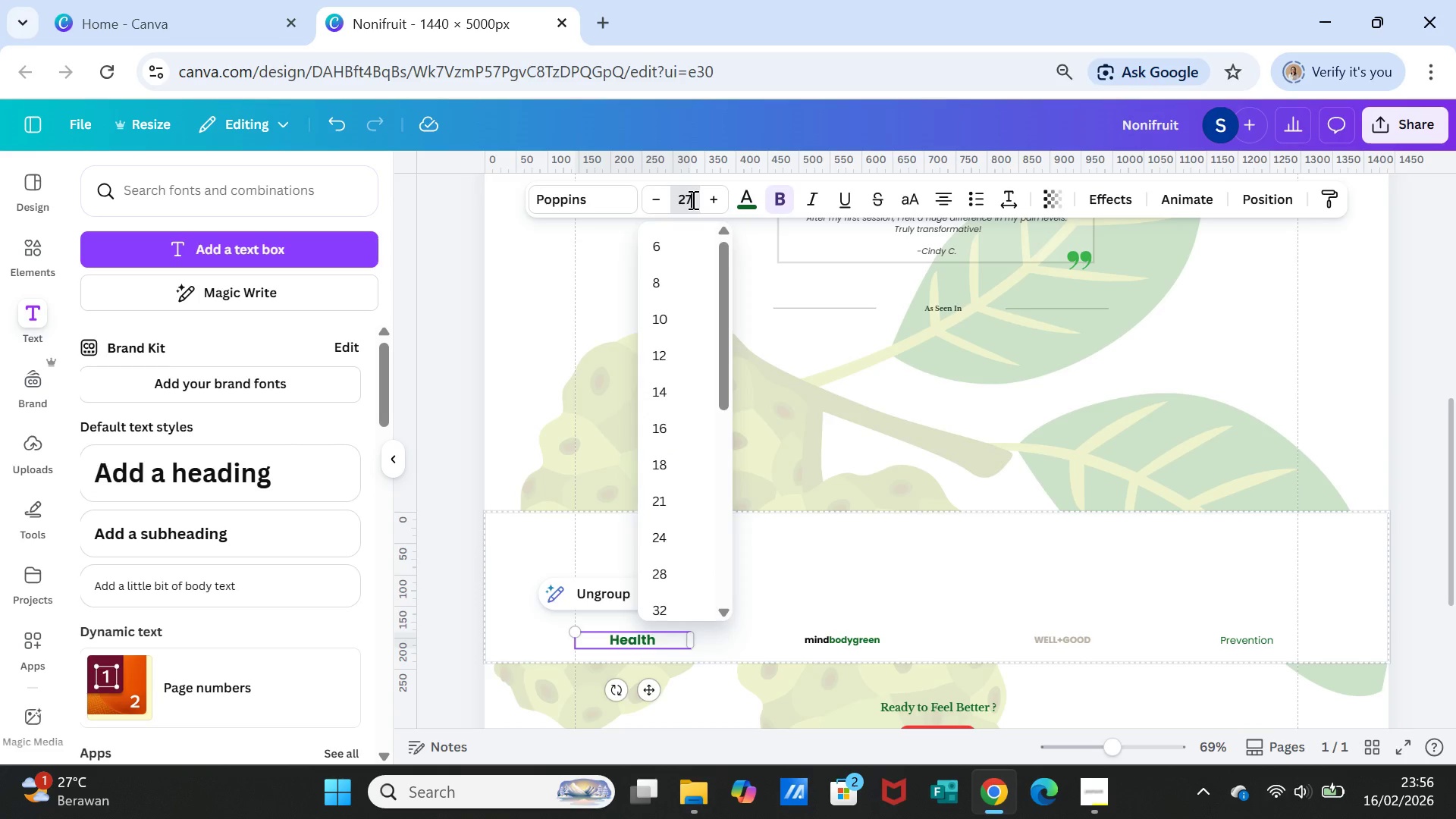 
key(Enter)
 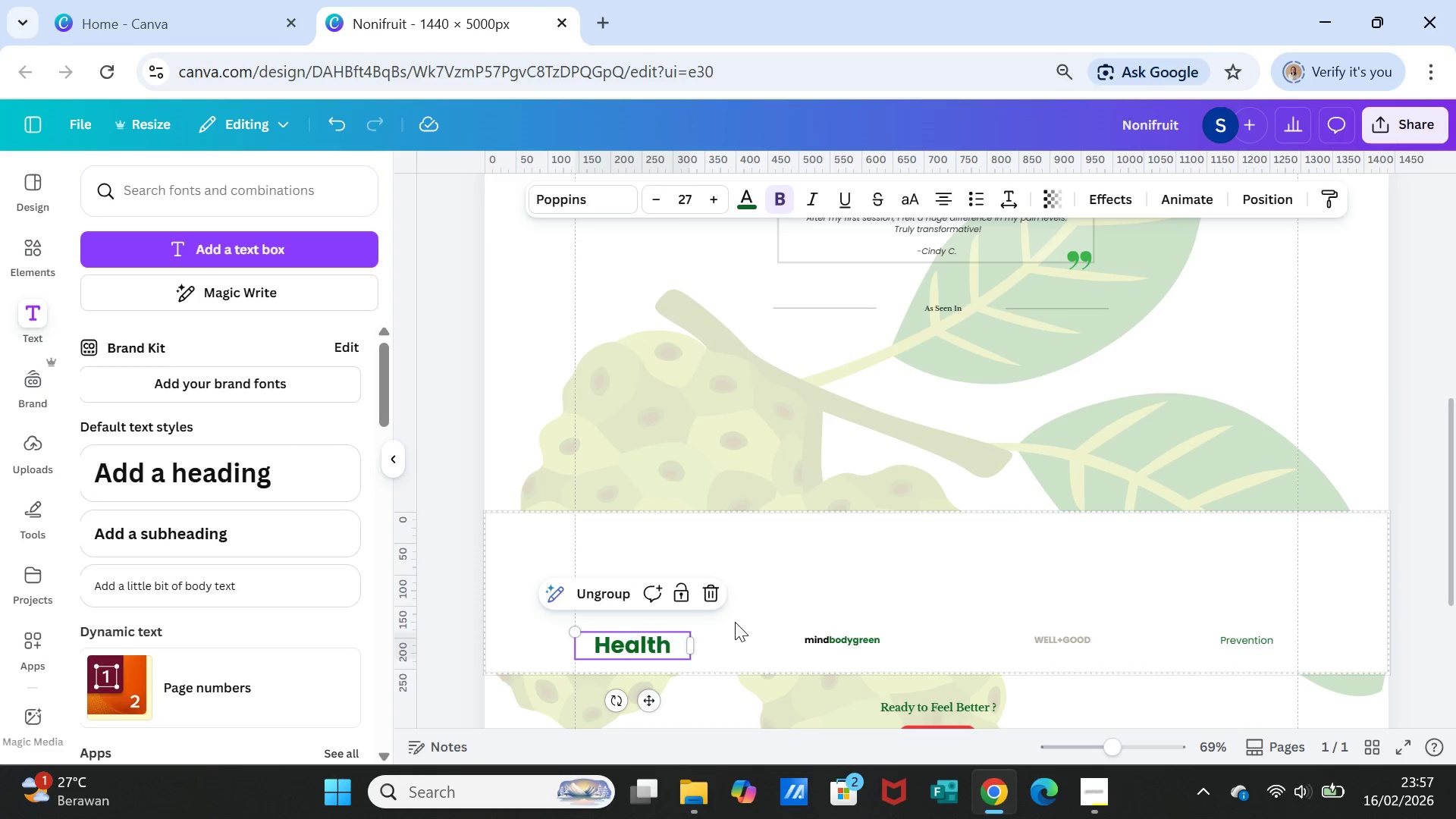 
left_click([736, 620])
 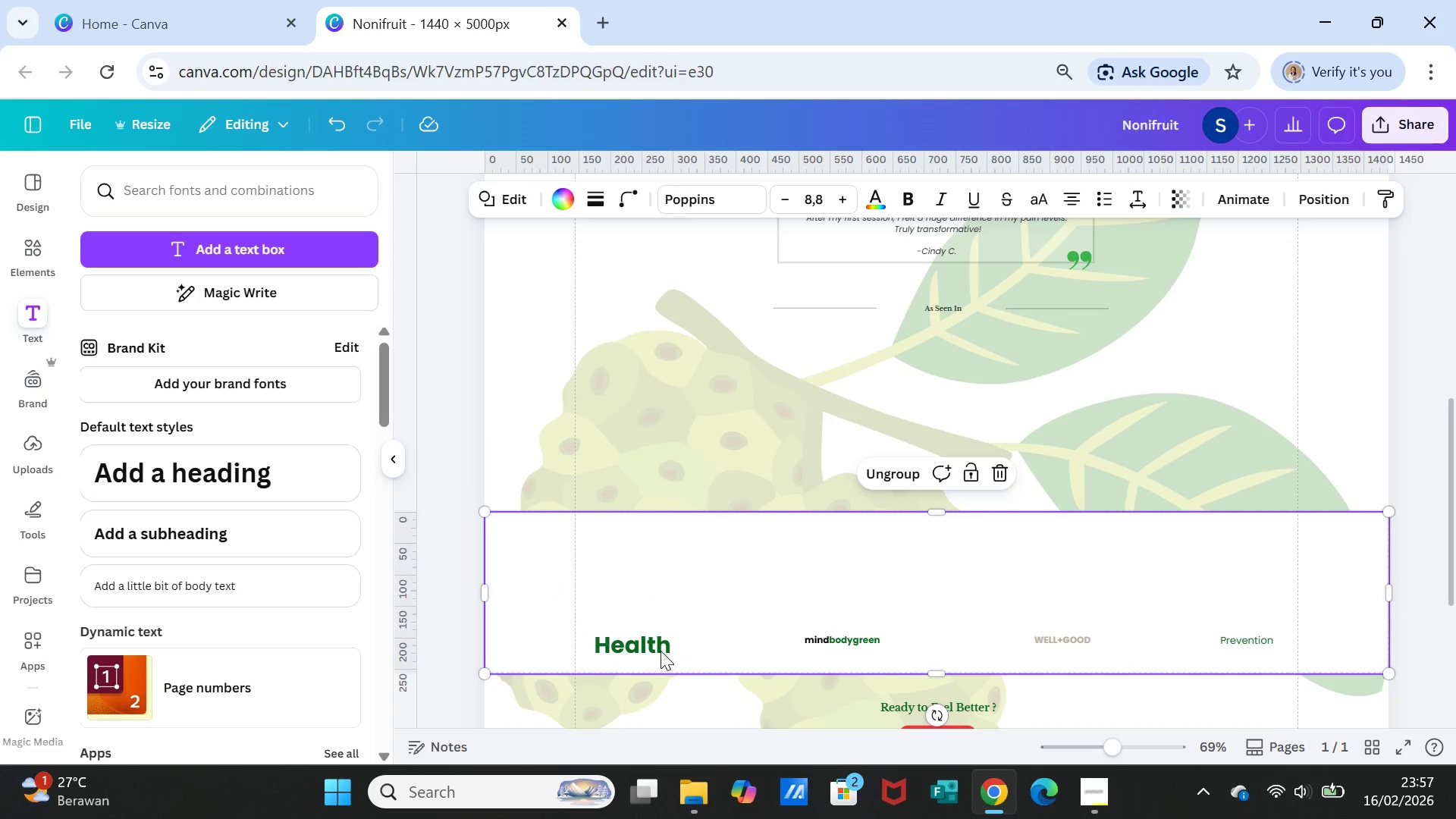 
left_click([661, 651])
 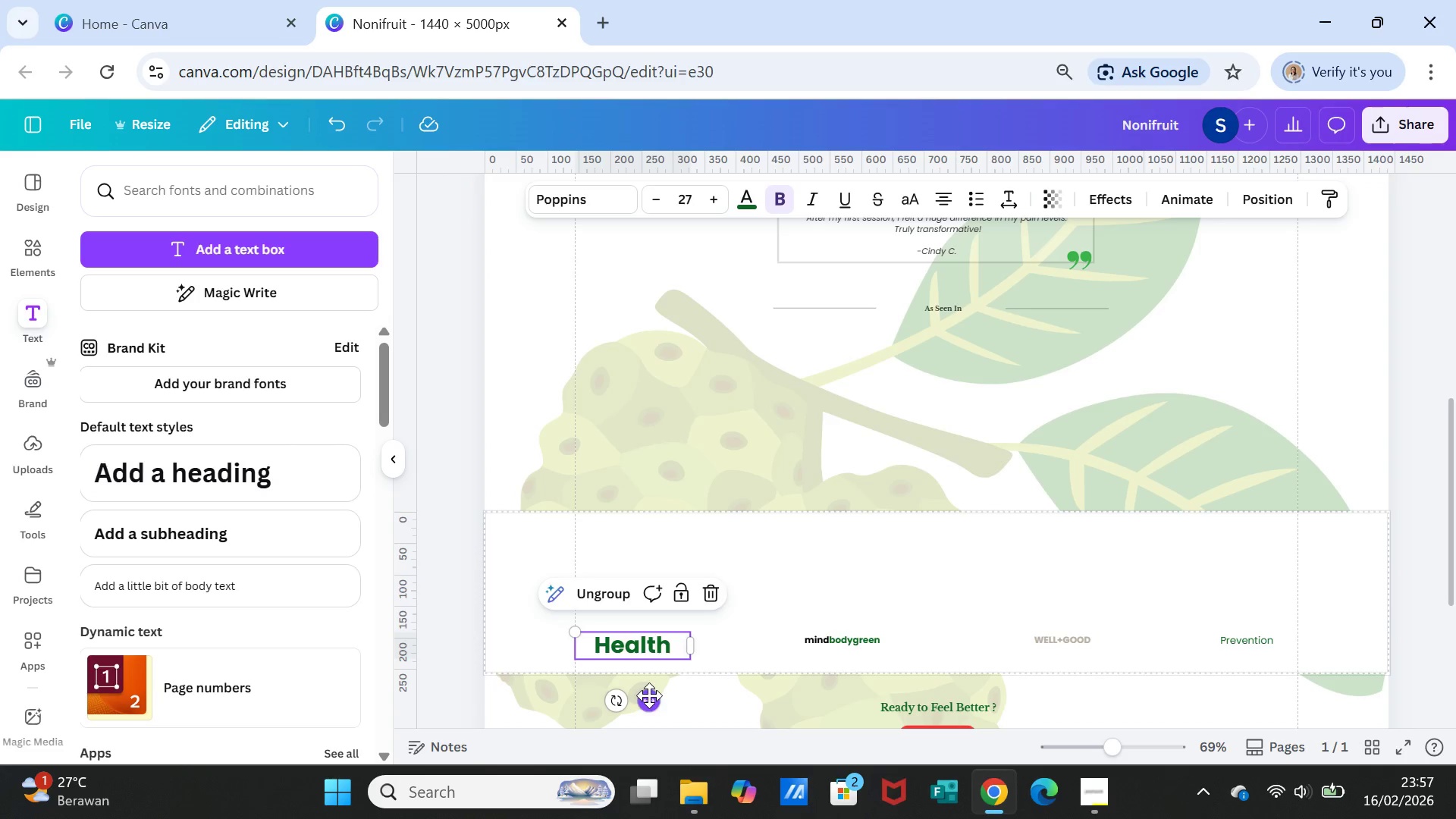 
left_click_drag(start_coordinate=[649, 698], to_coordinate=[652, 657])
 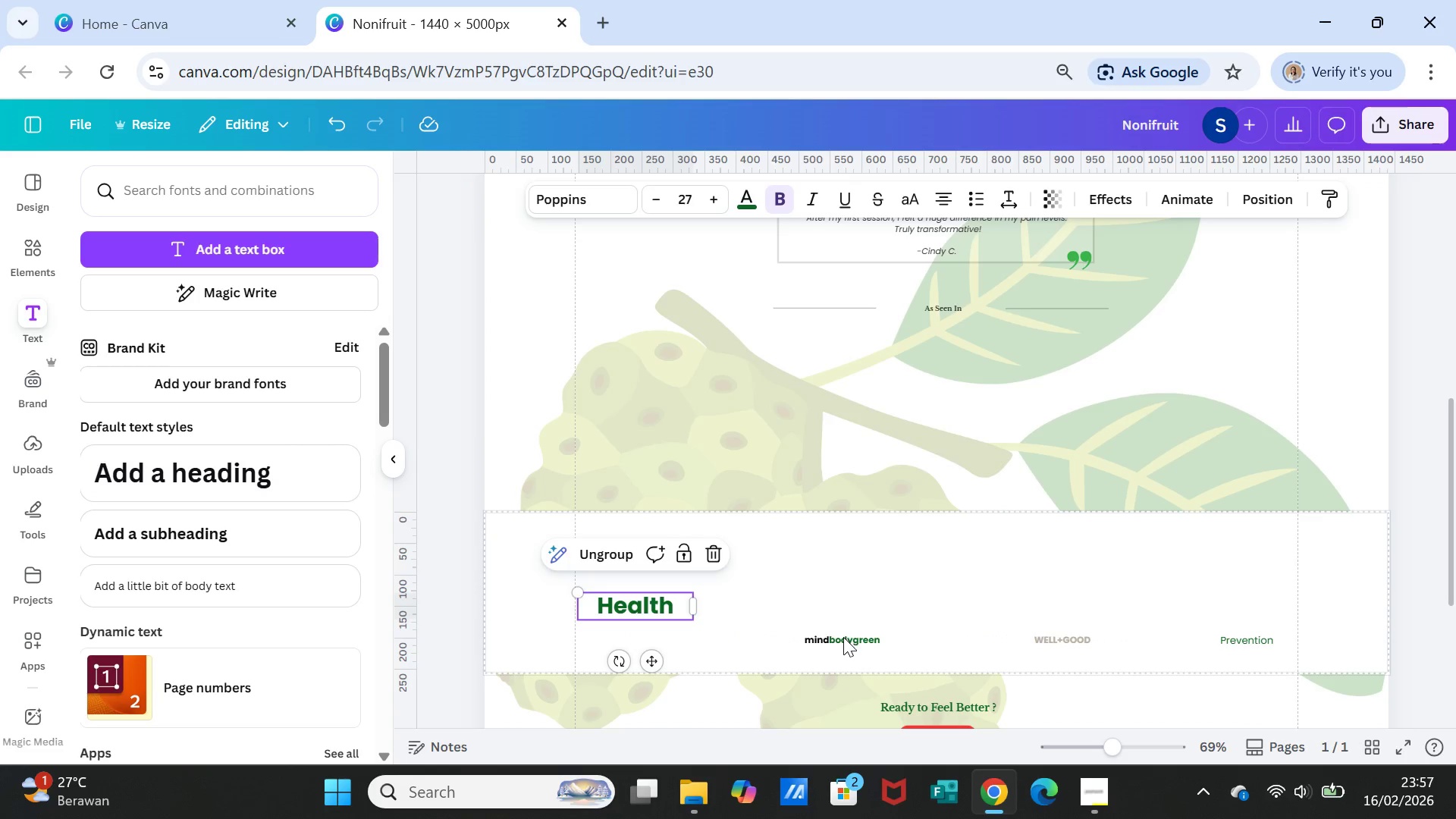 
left_click([843, 637])
 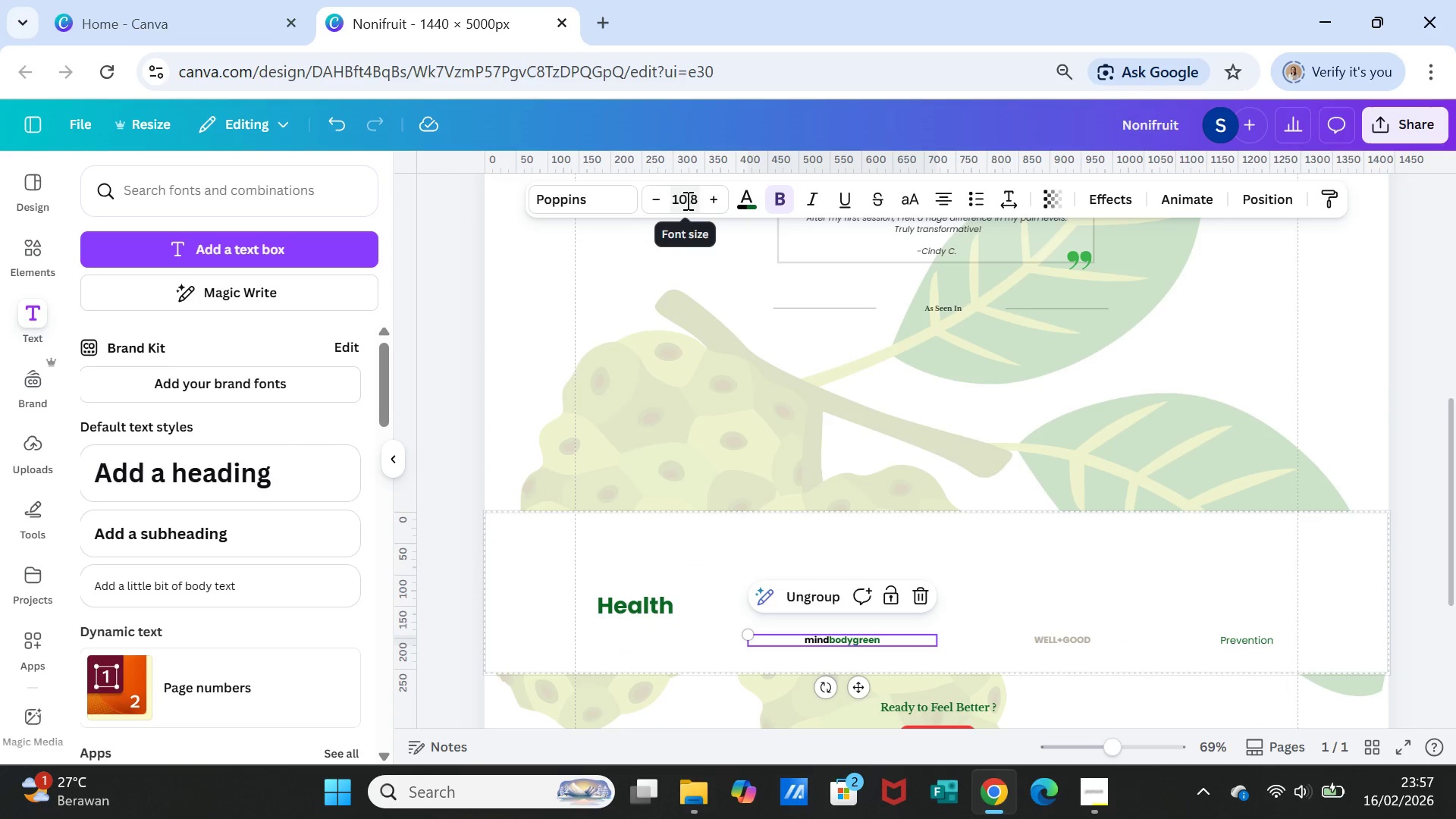 
double_click([686, 199])
 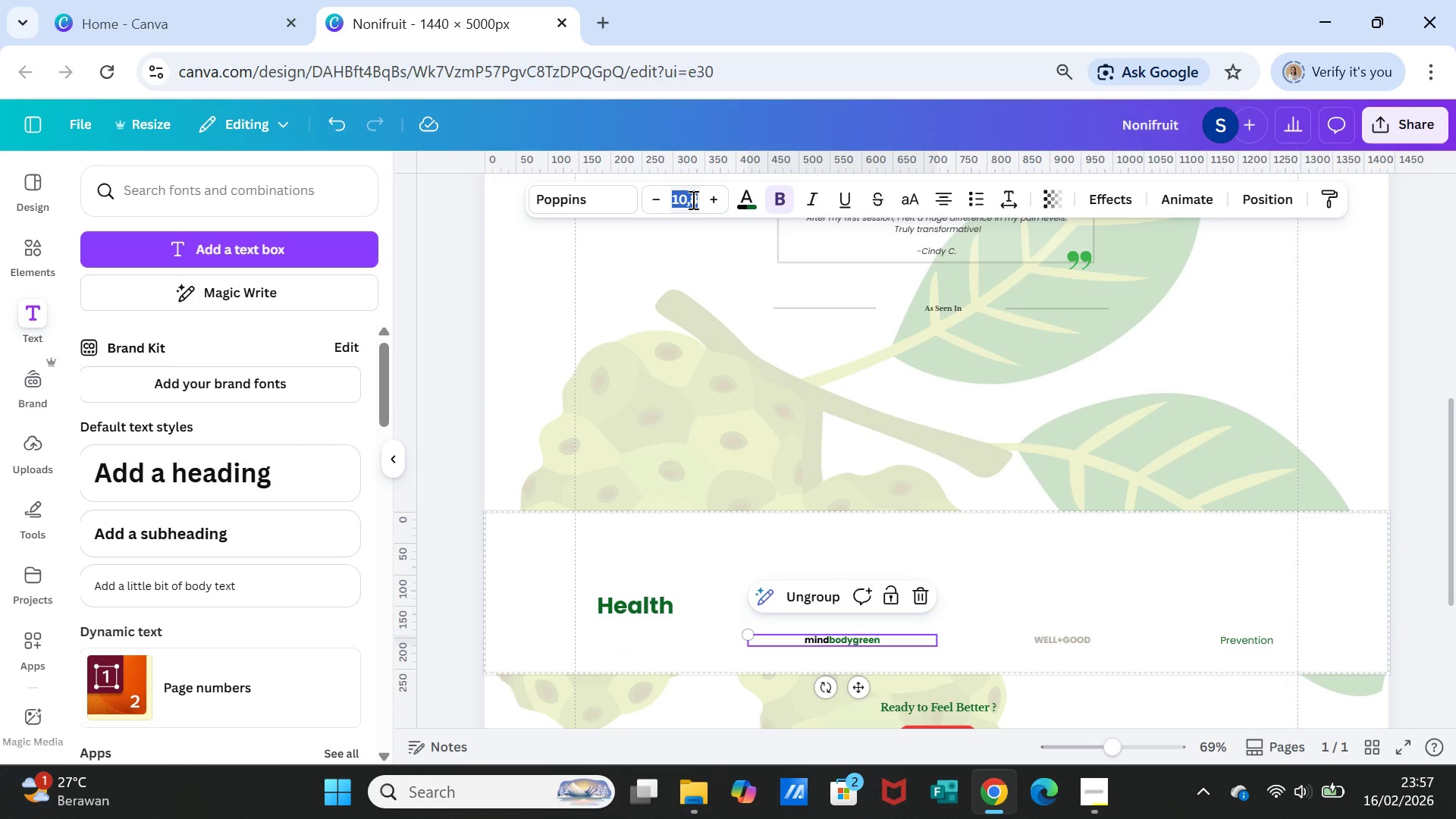 
type(27)
 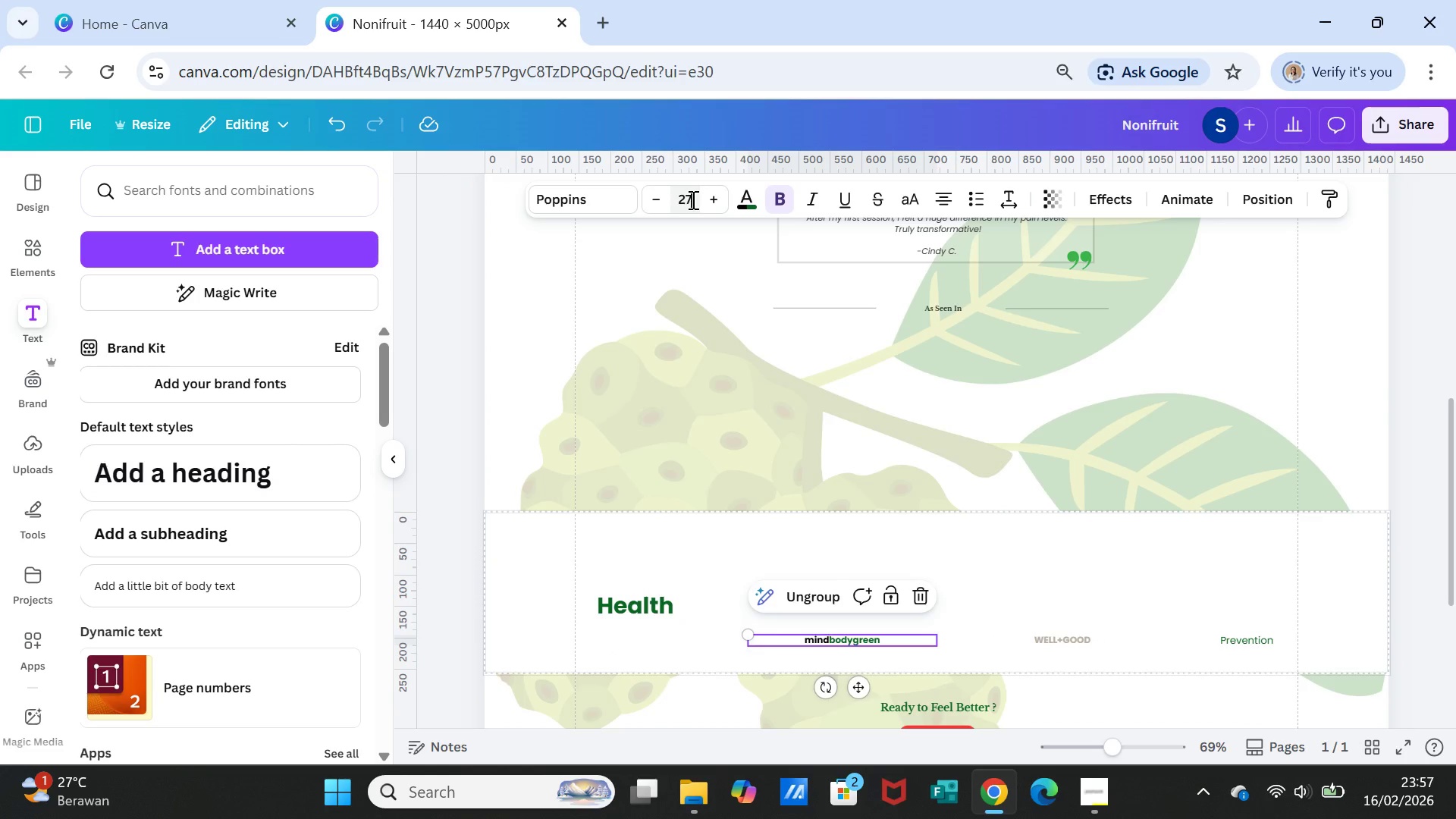 
key(Enter)
 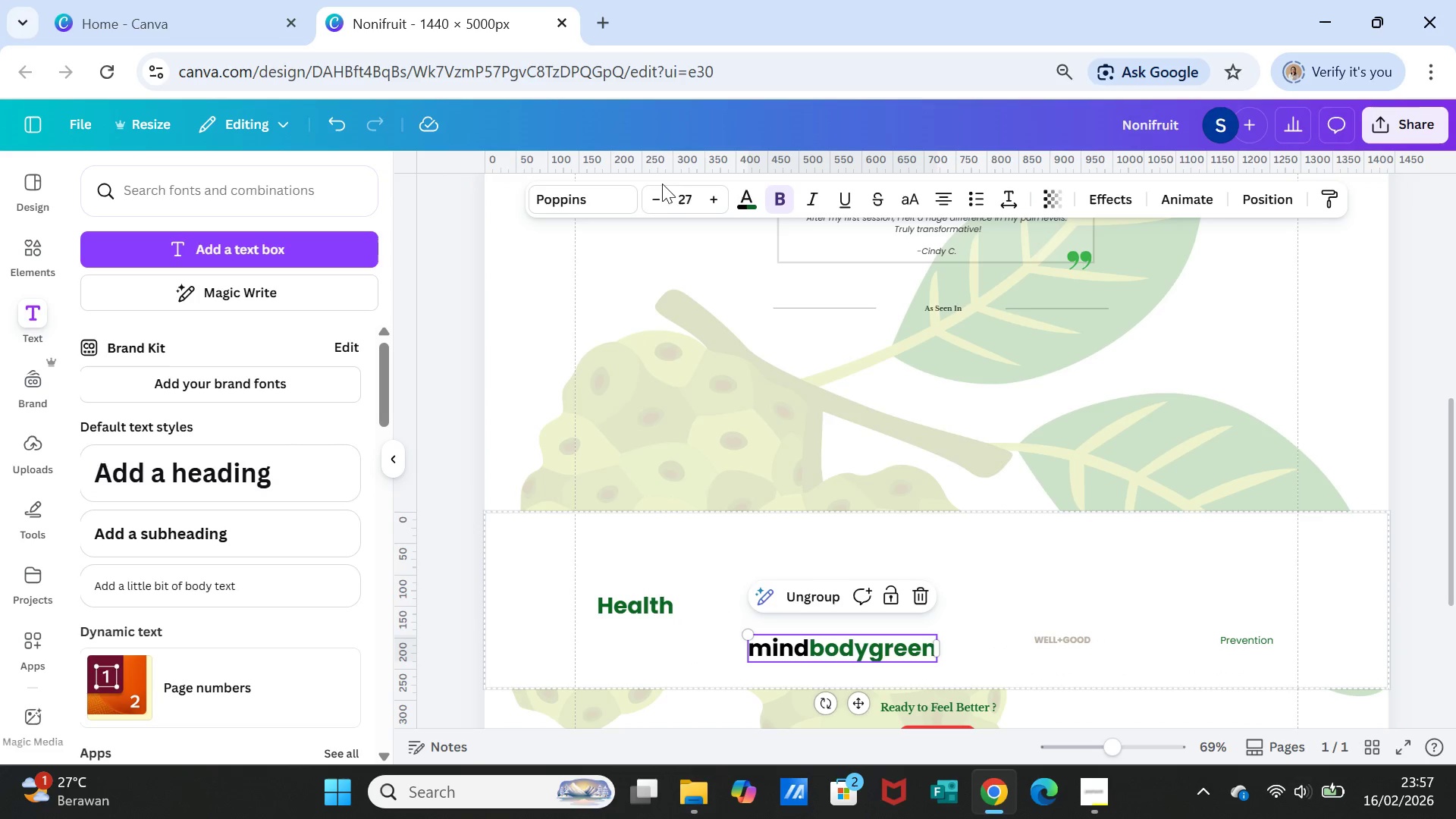 
left_click([684, 190])
 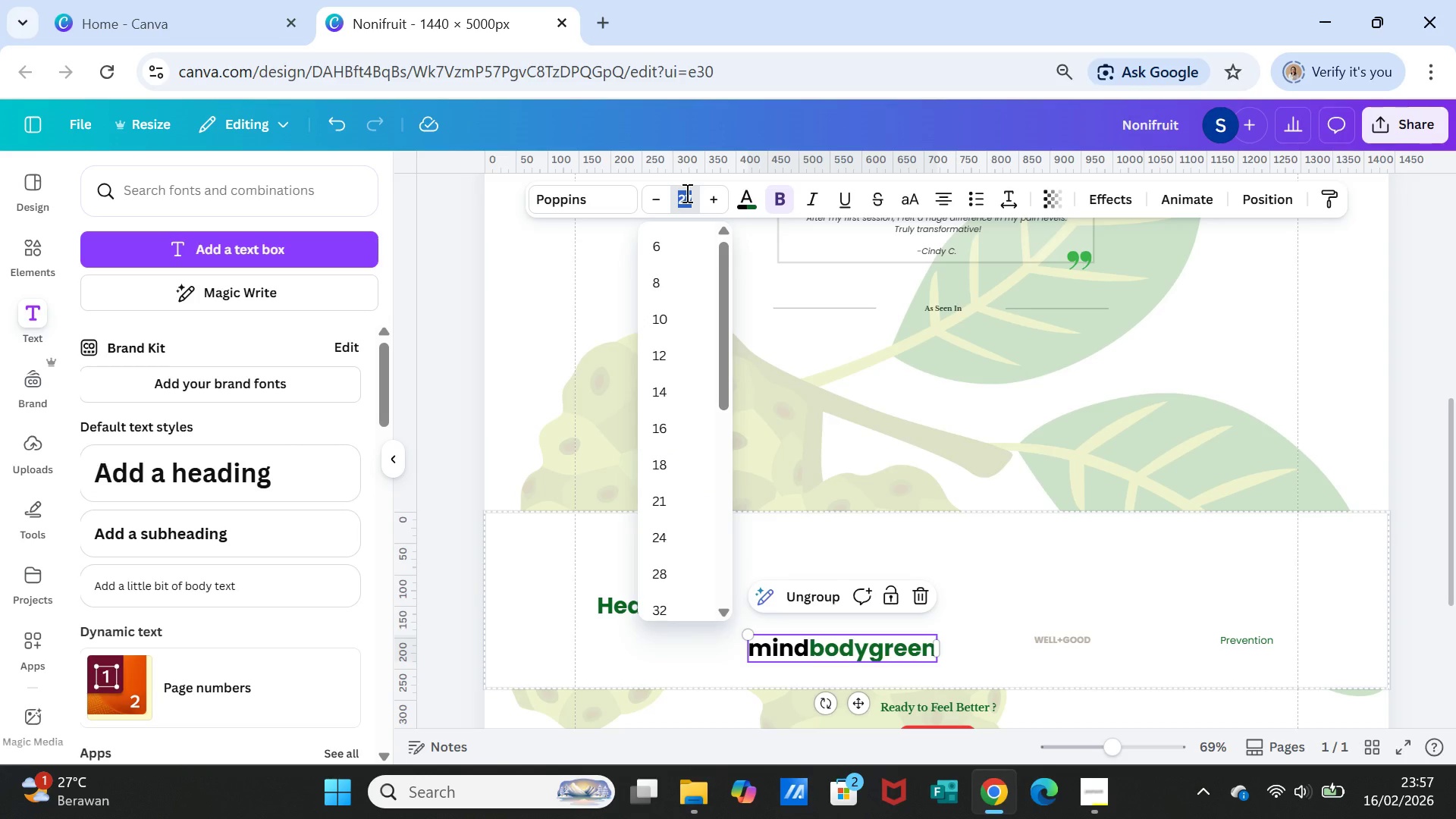 
type(24)
 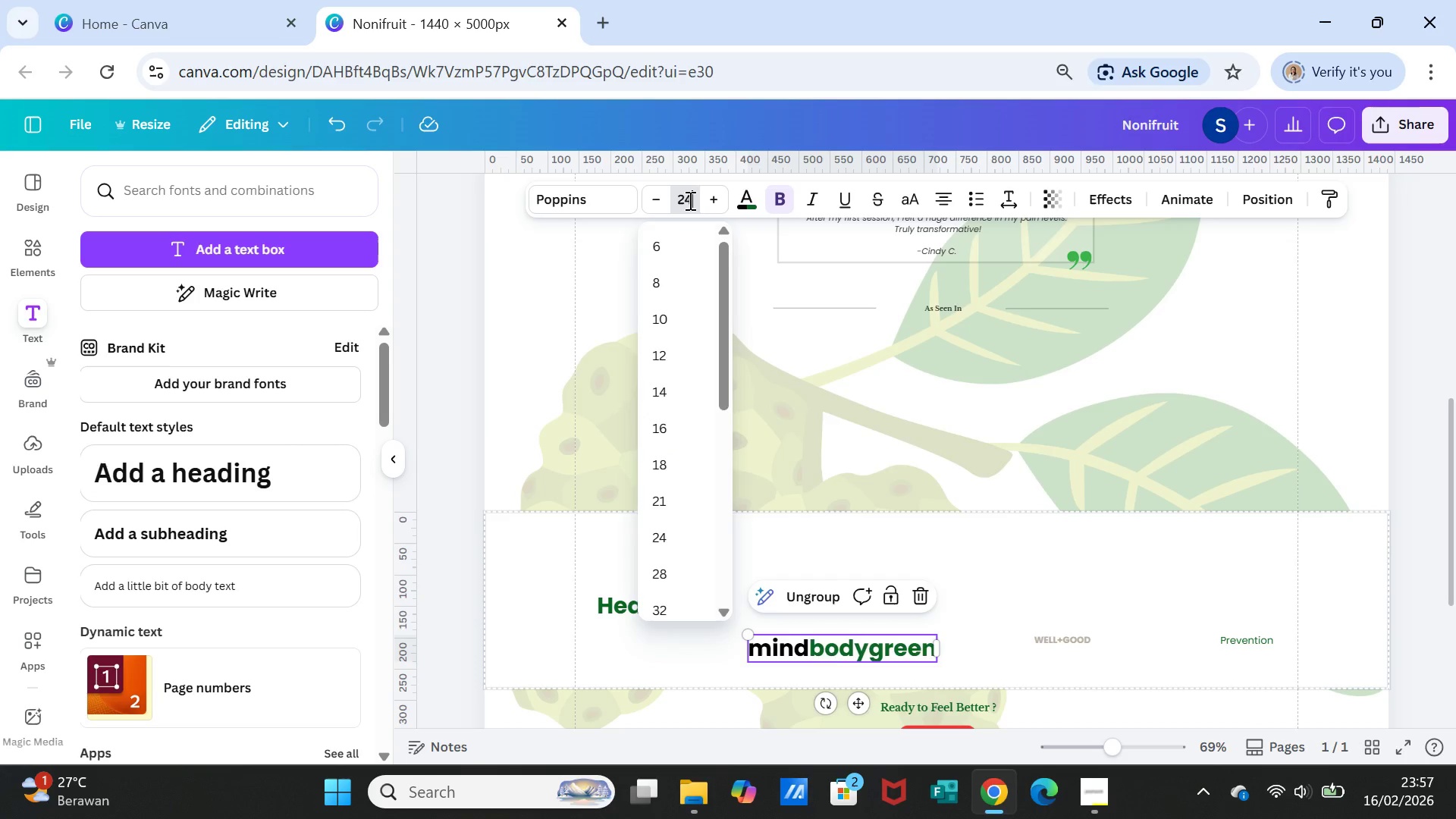 
key(Enter)
 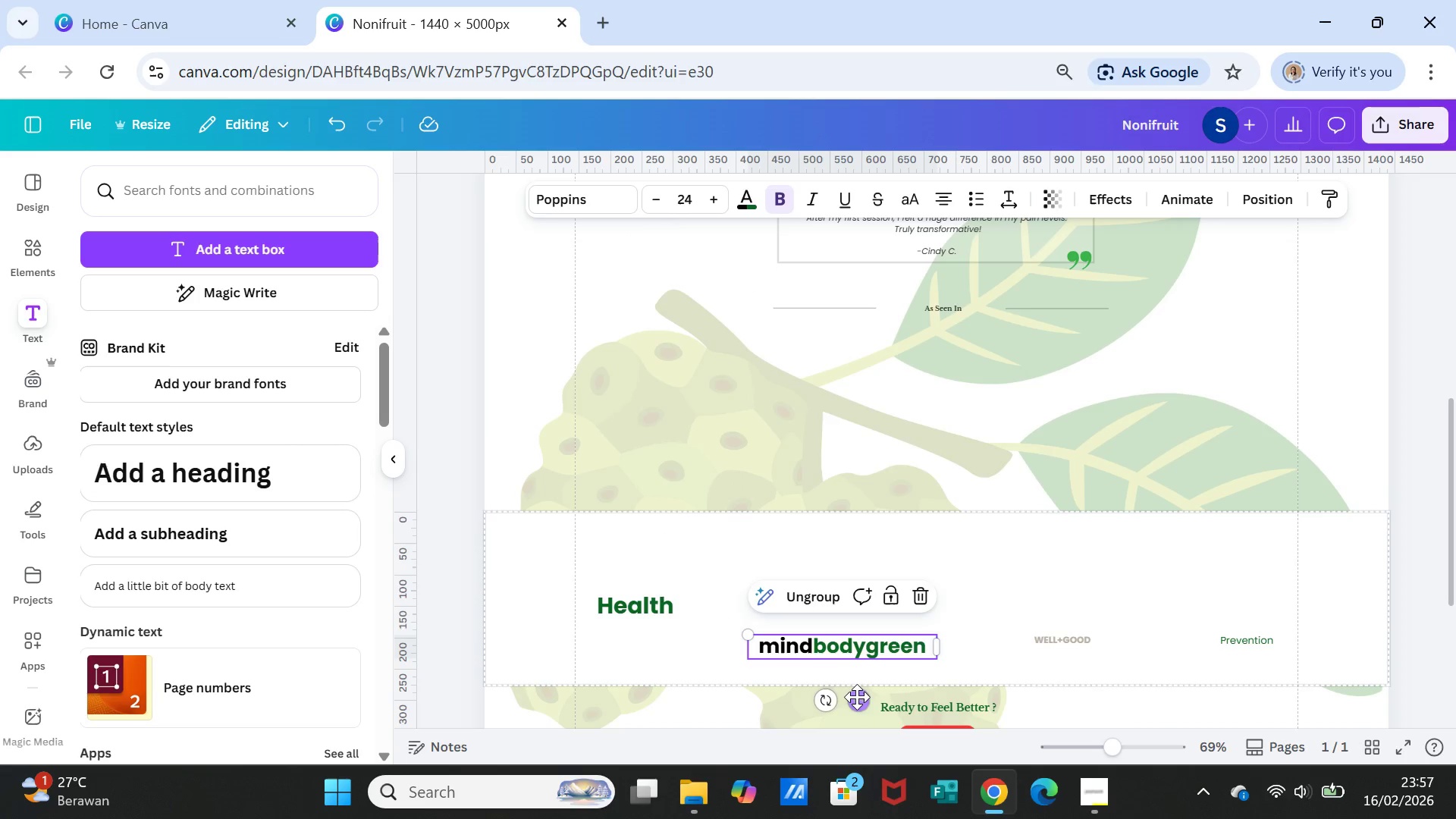 
left_click_drag(start_coordinate=[856, 696], to_coordinate=[871, 657])
 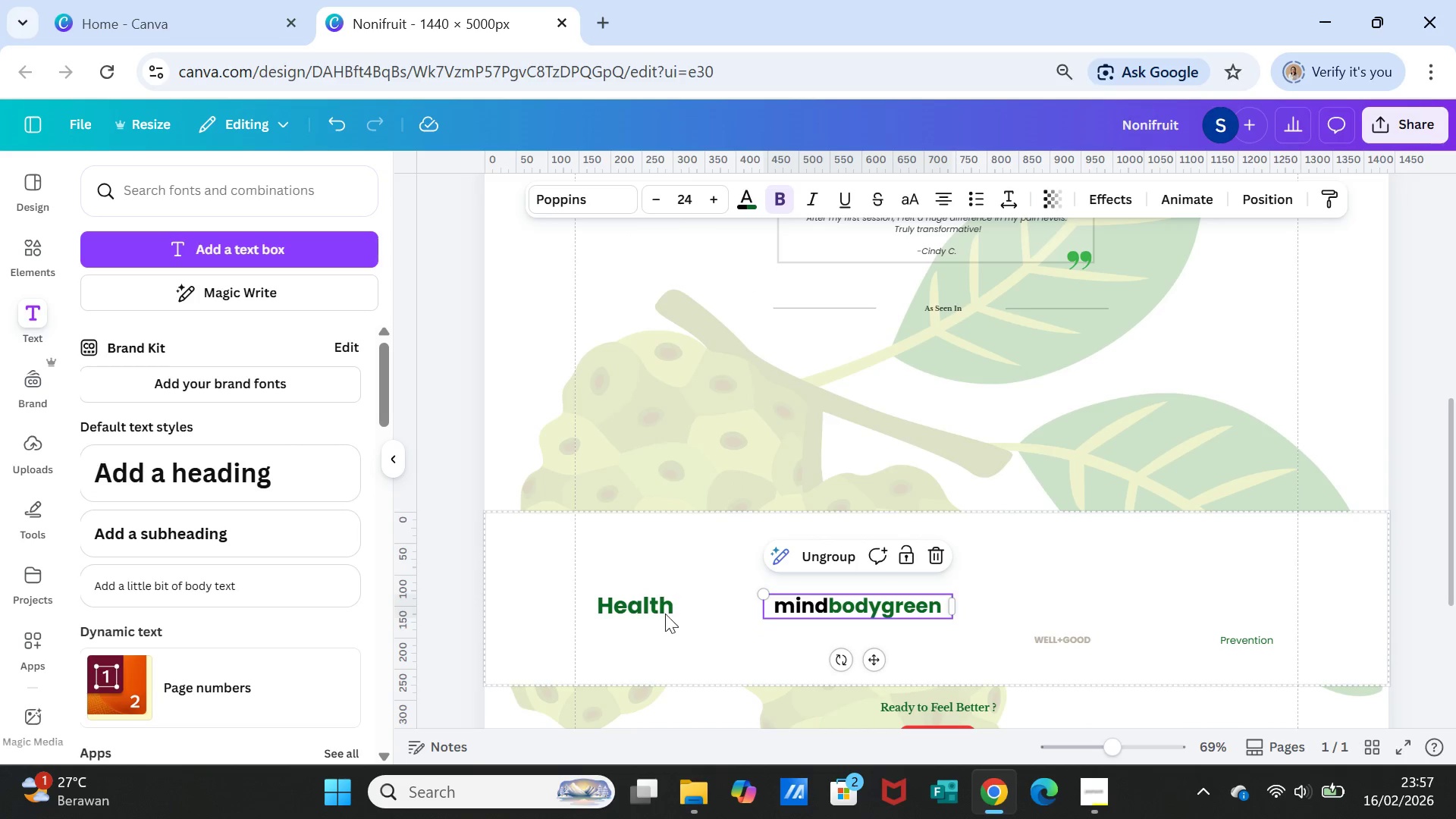 
left_click([659, 609])
 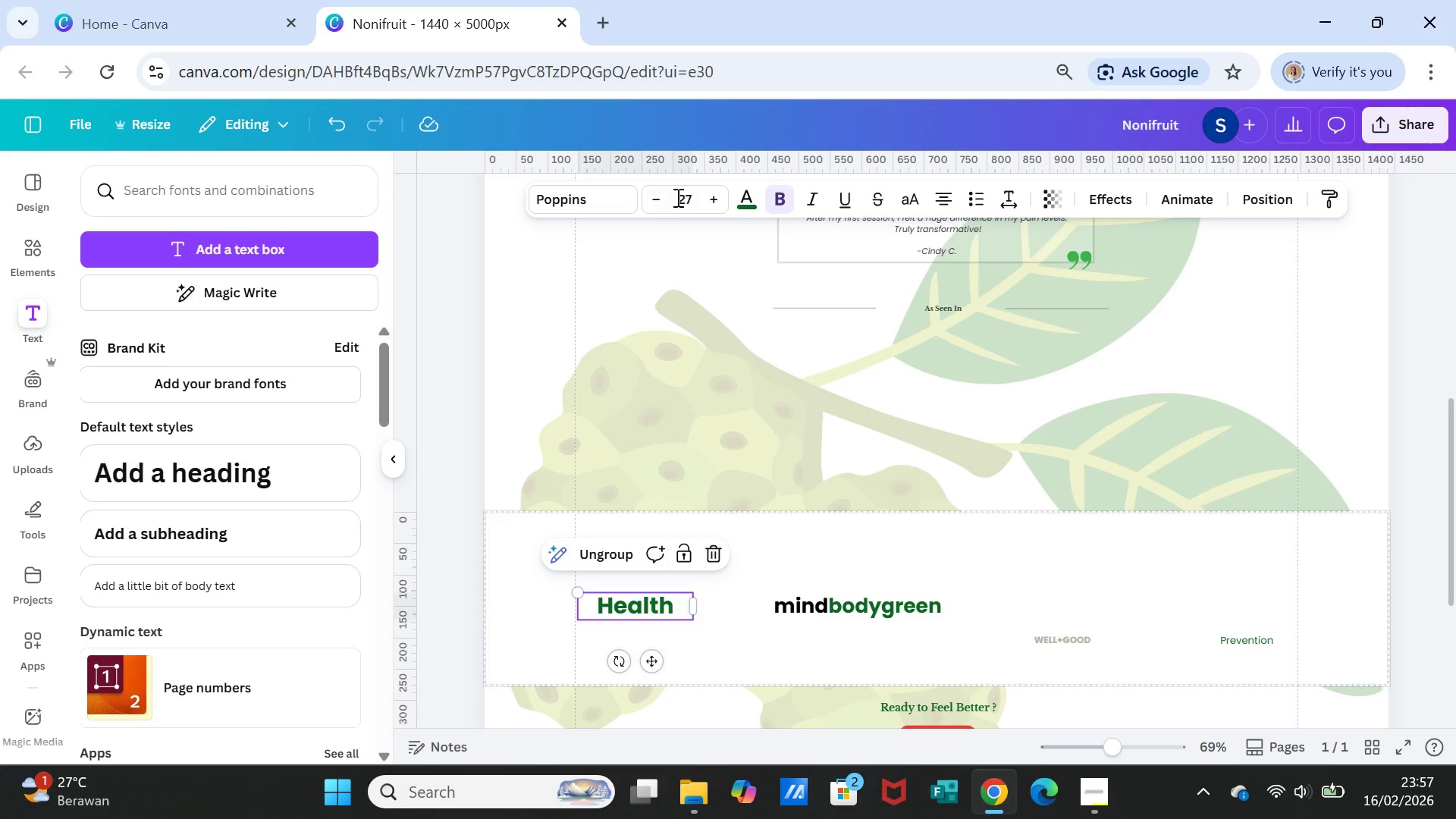 
left_click([689, 191])
 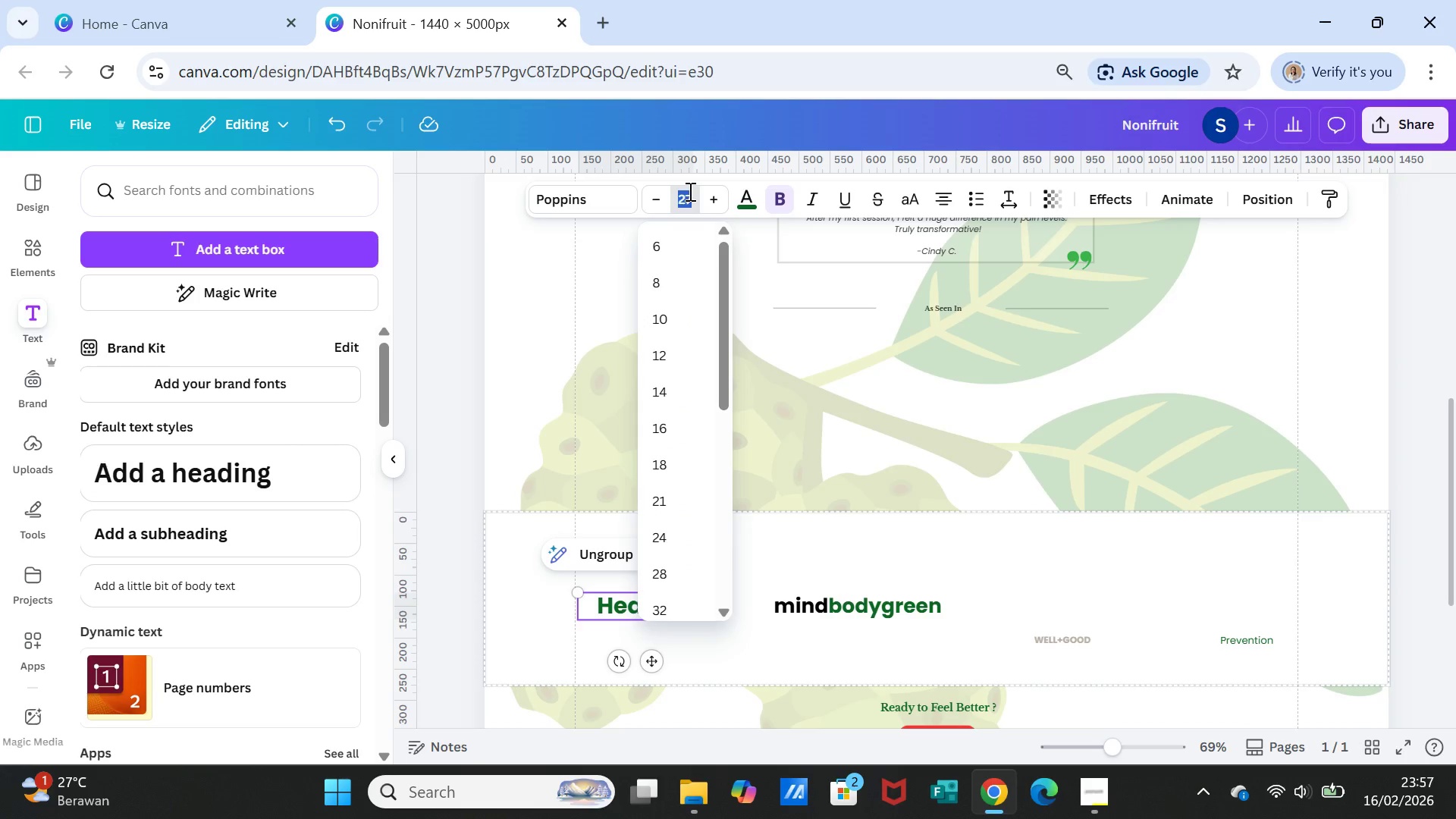 
type(30)
 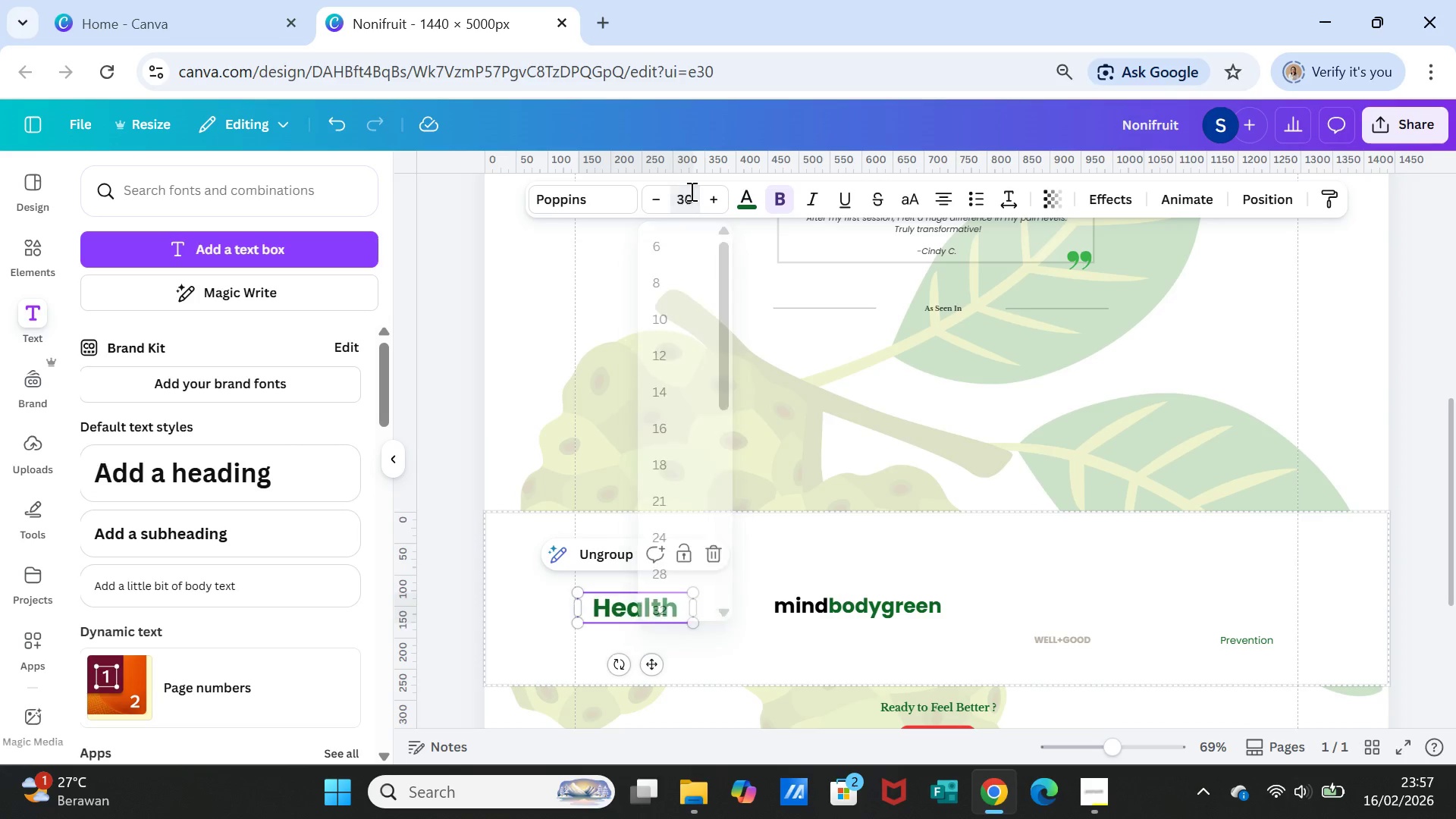 
key(Enter)
 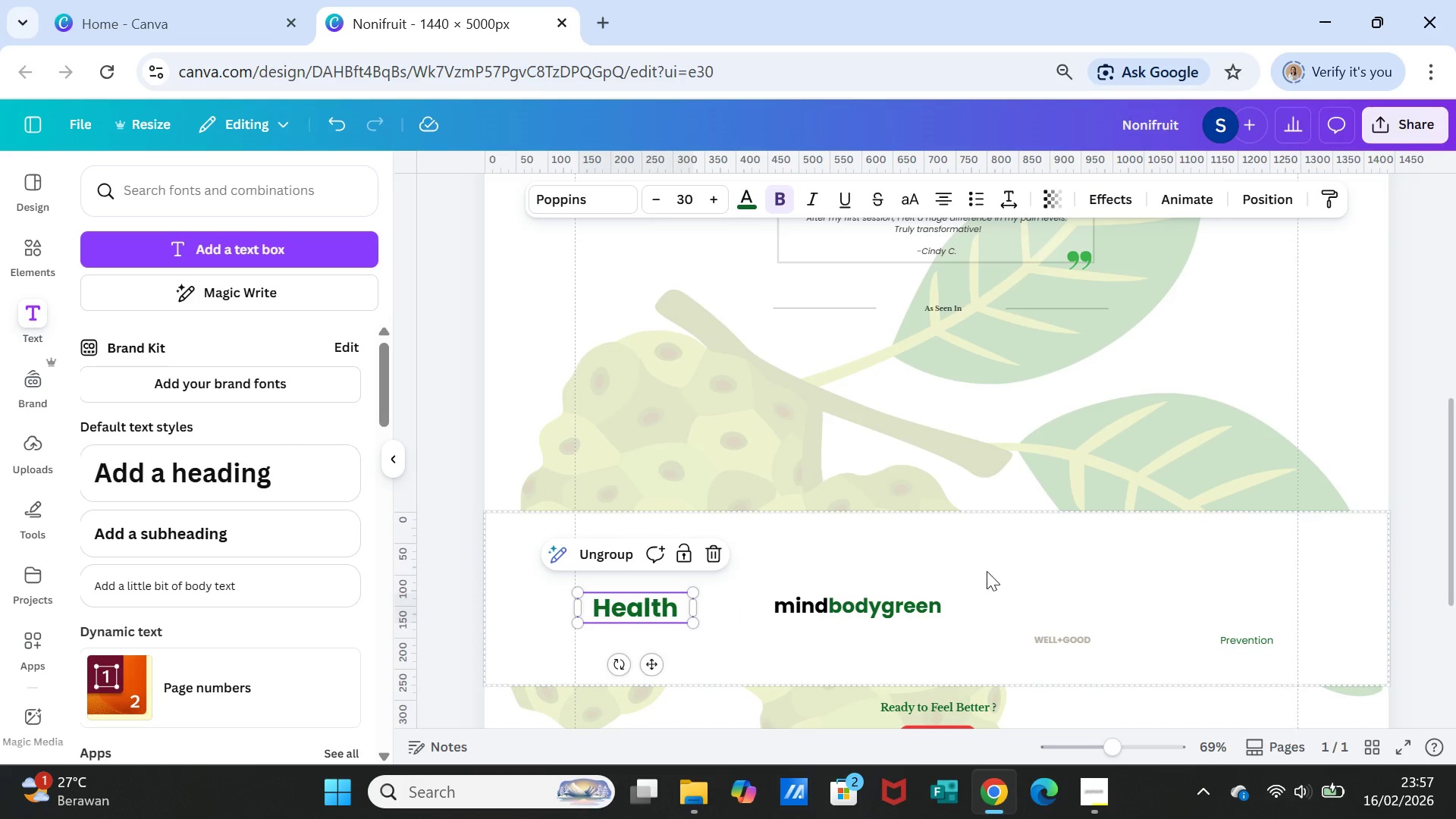 
left_click([987, 566])
 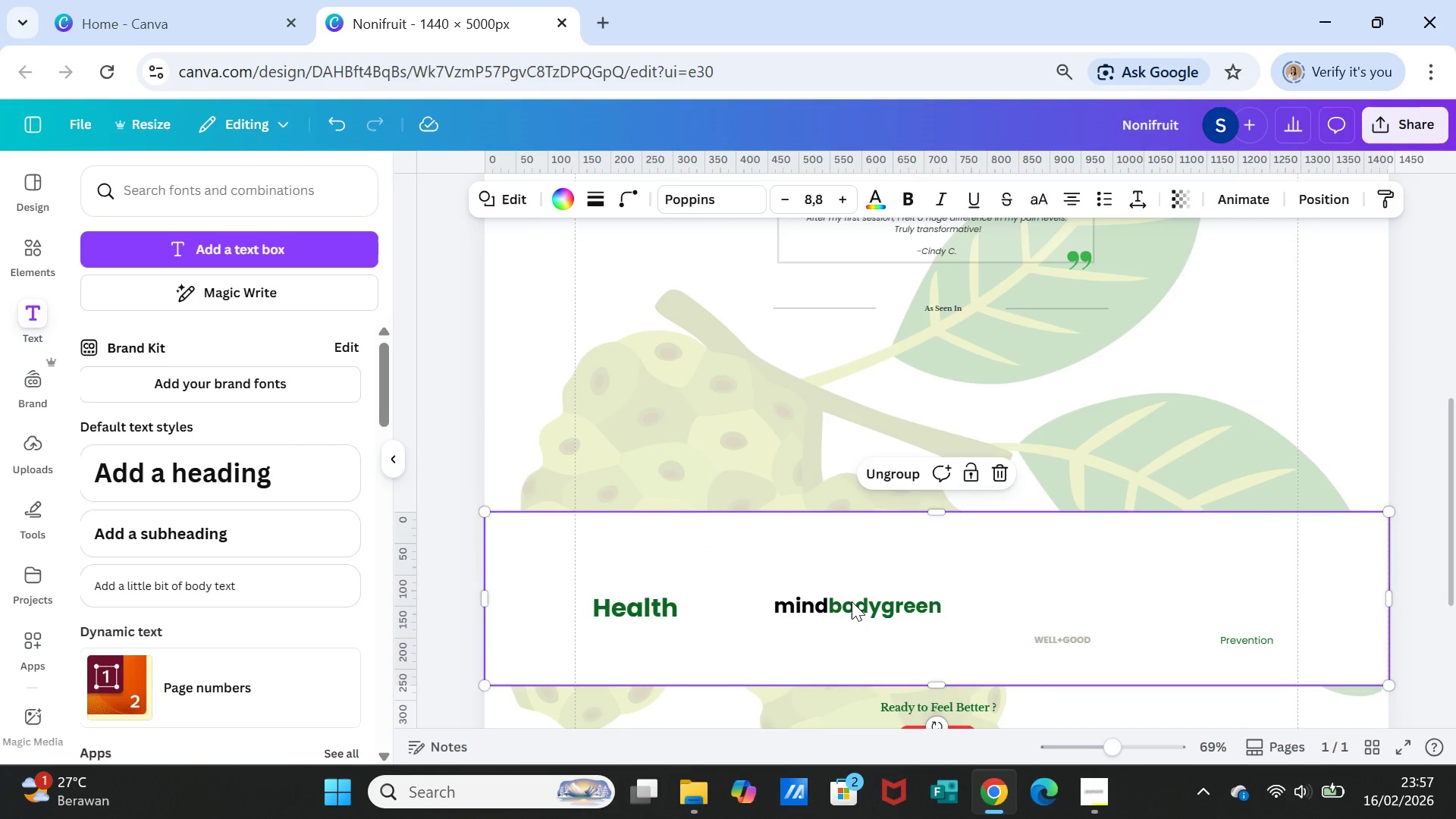 
left_click([852, 601])
 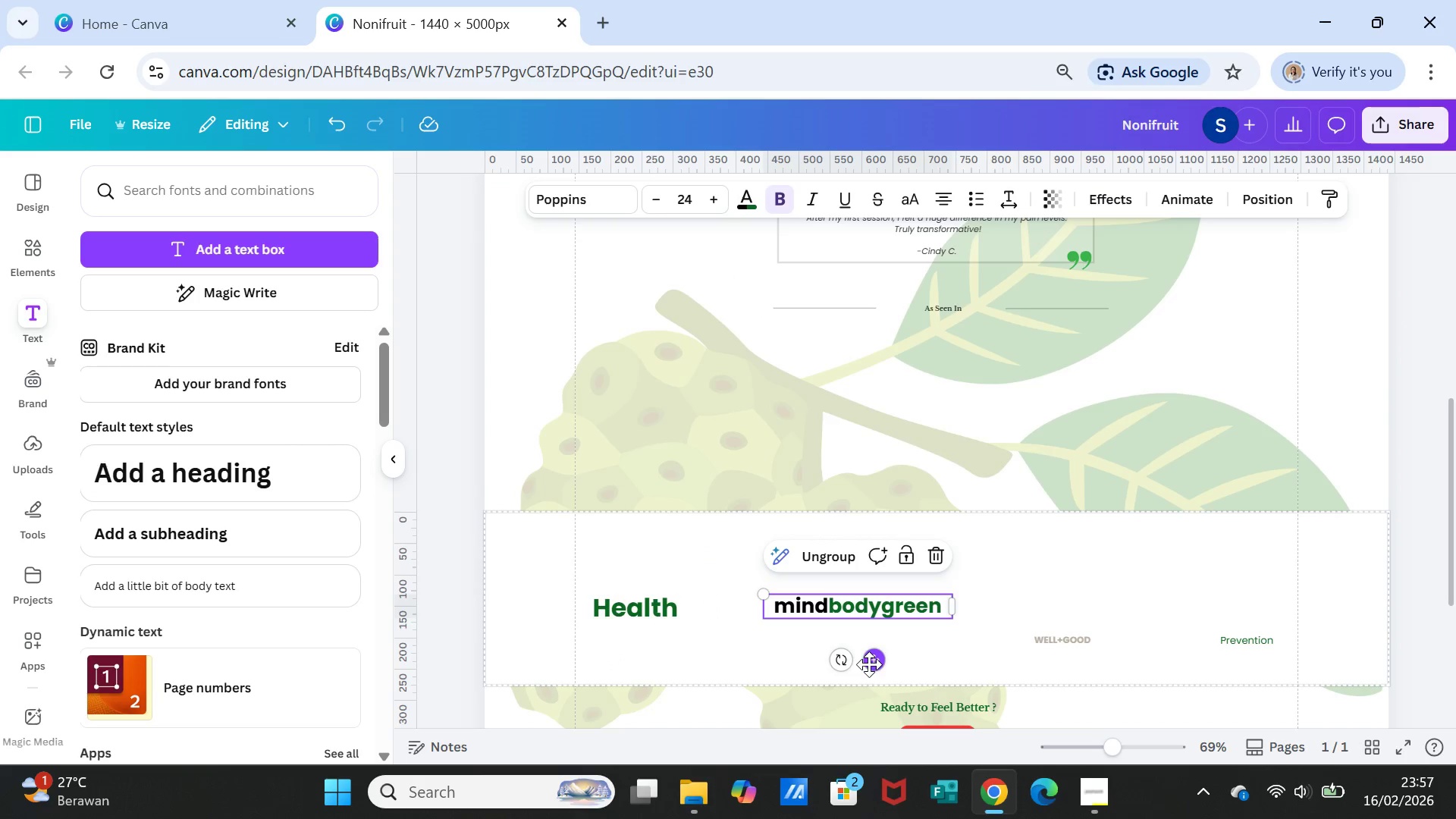 
left_click_drag(start_coordinate=[869, 664], to_coordinate=[848, 664])
 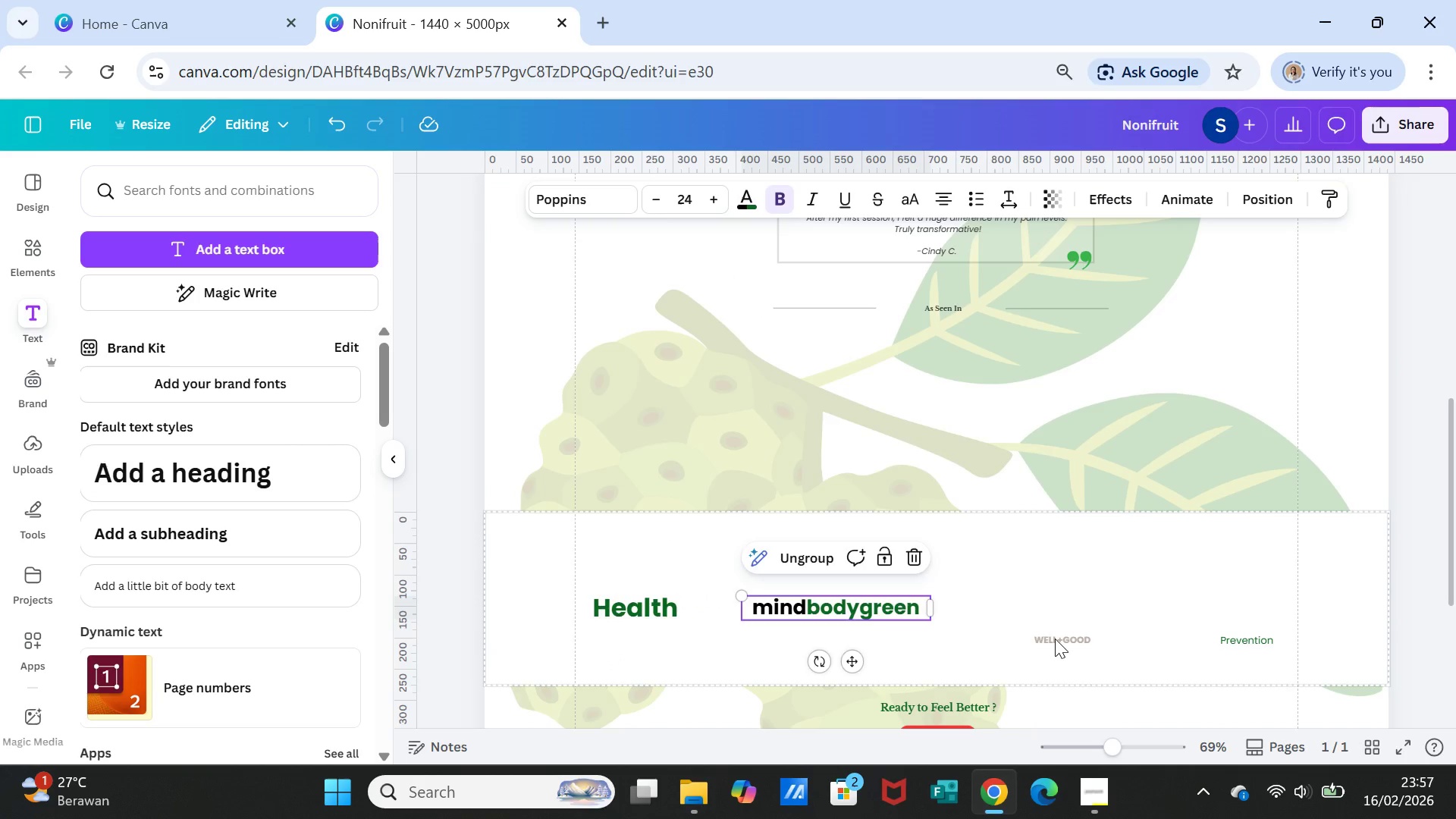 
left_click([1055, 639])
 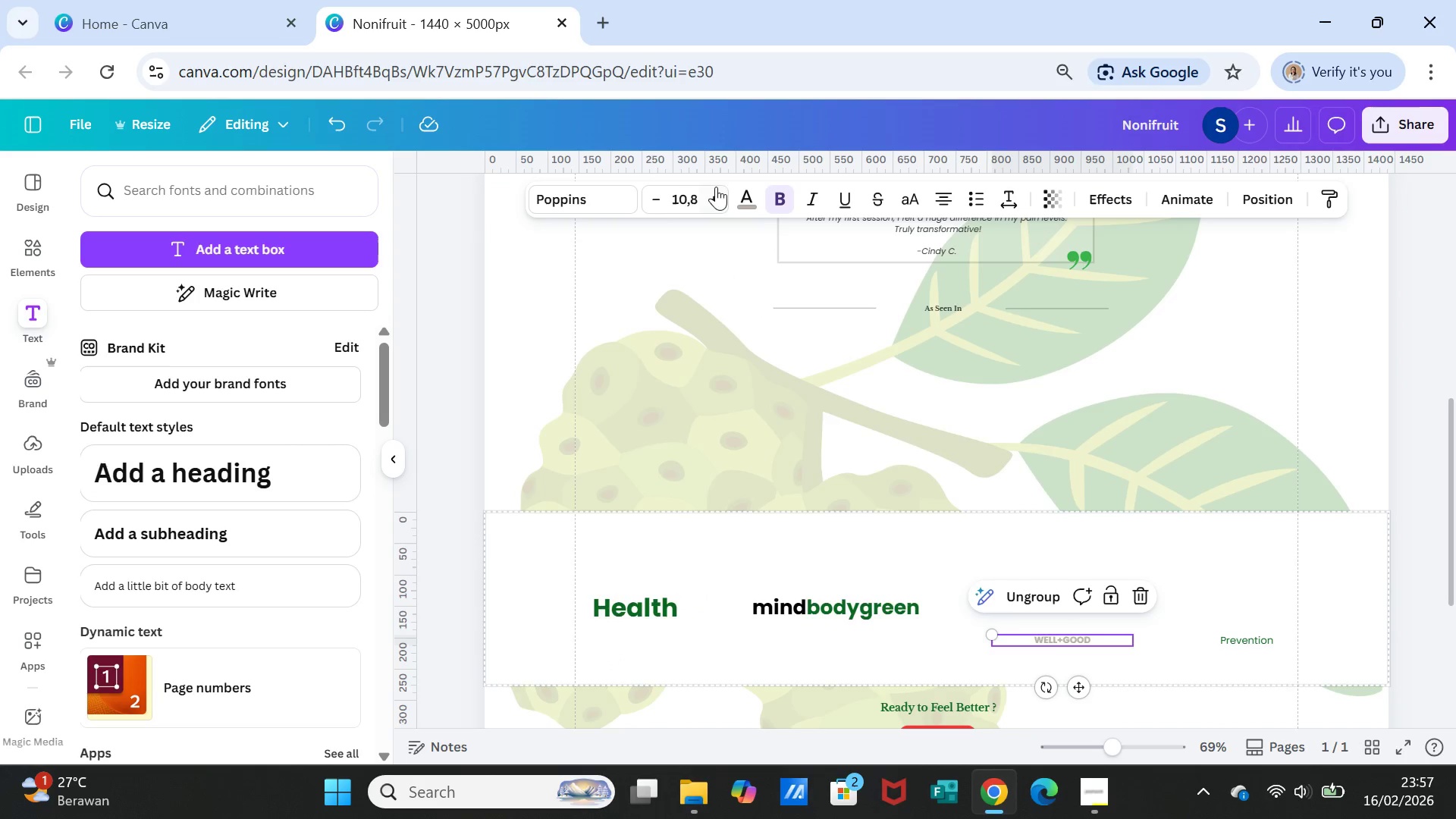 
left_click([689, 196])
 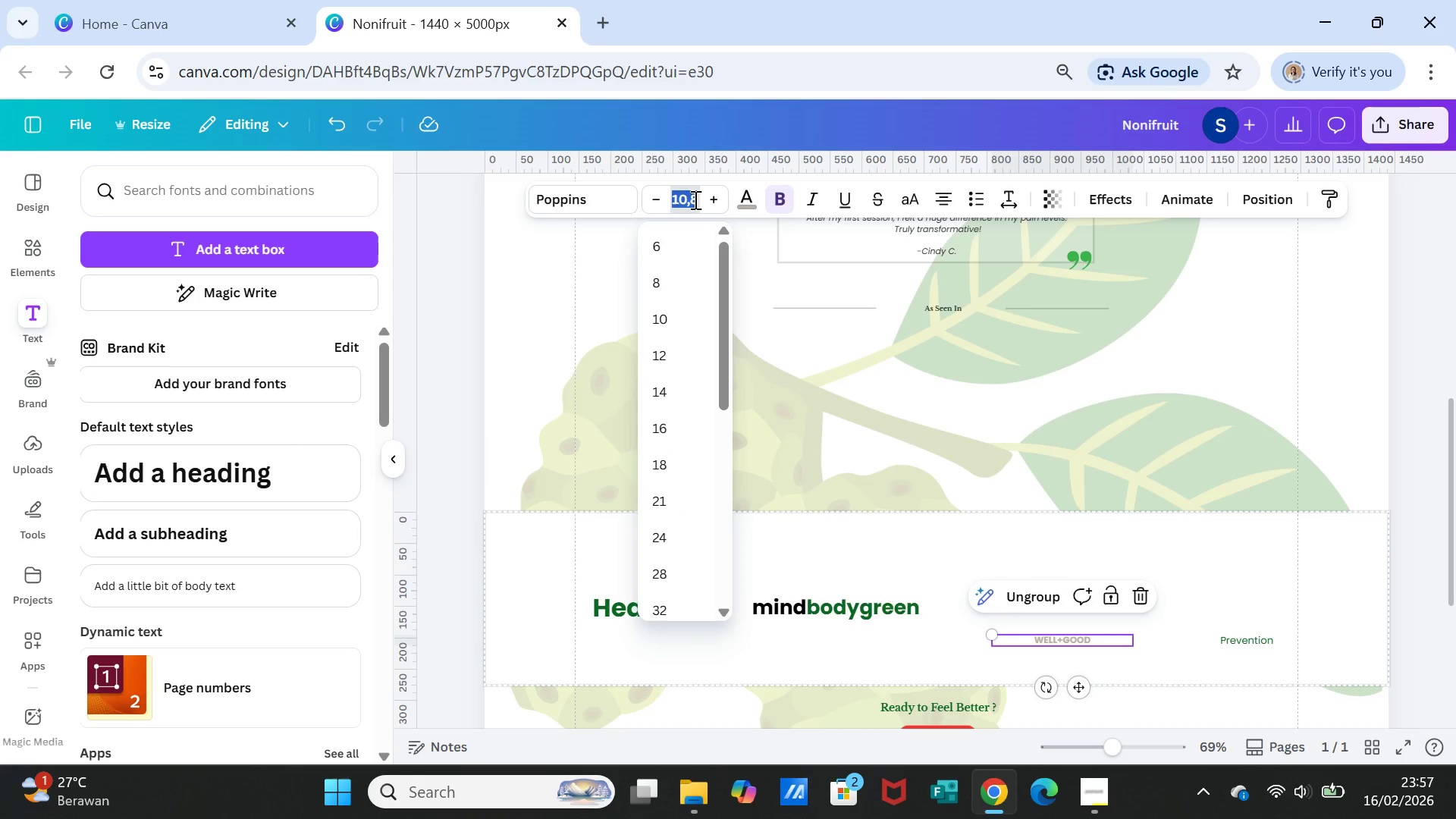 
type(25)
 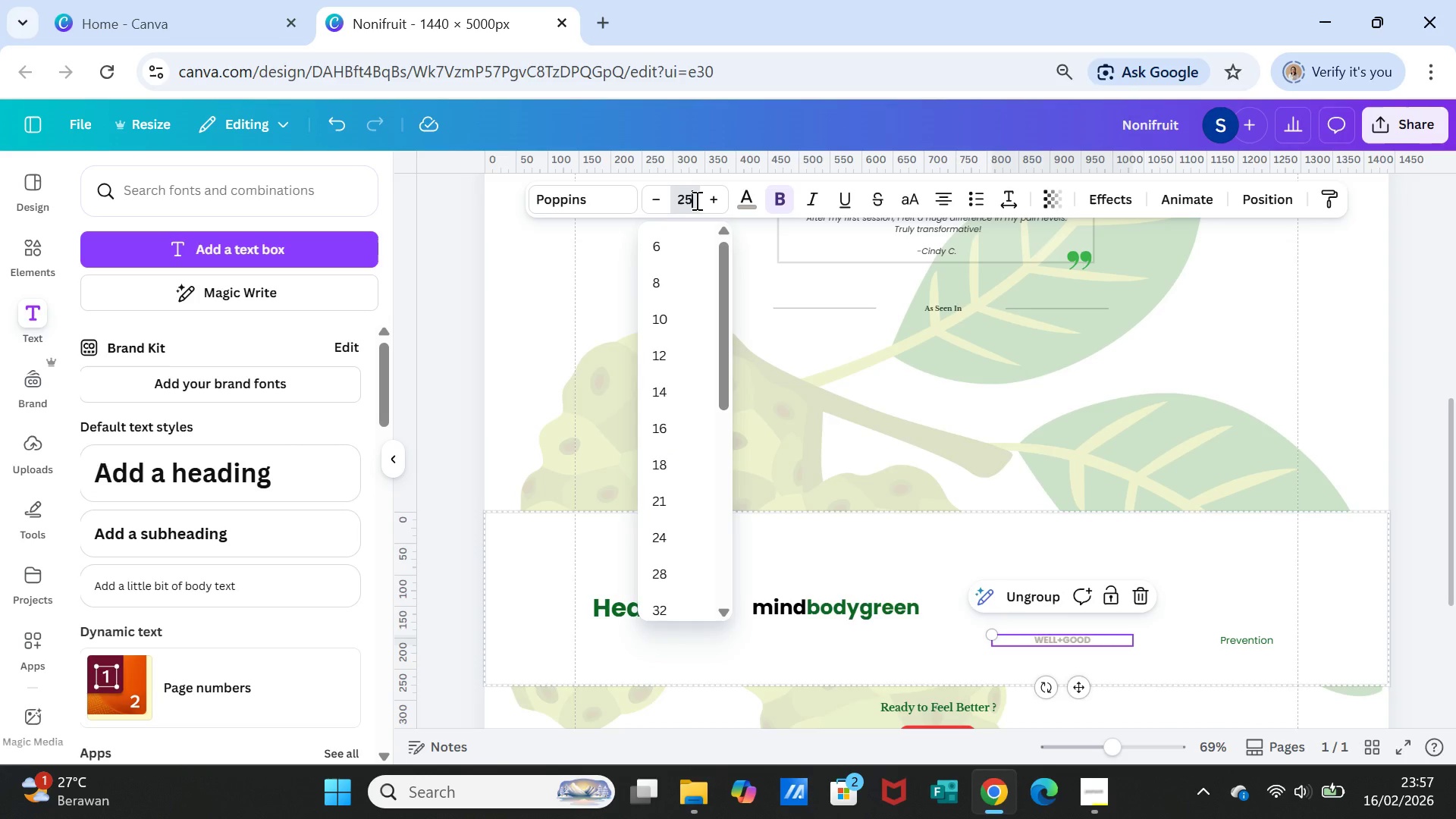 
key(Enter)
 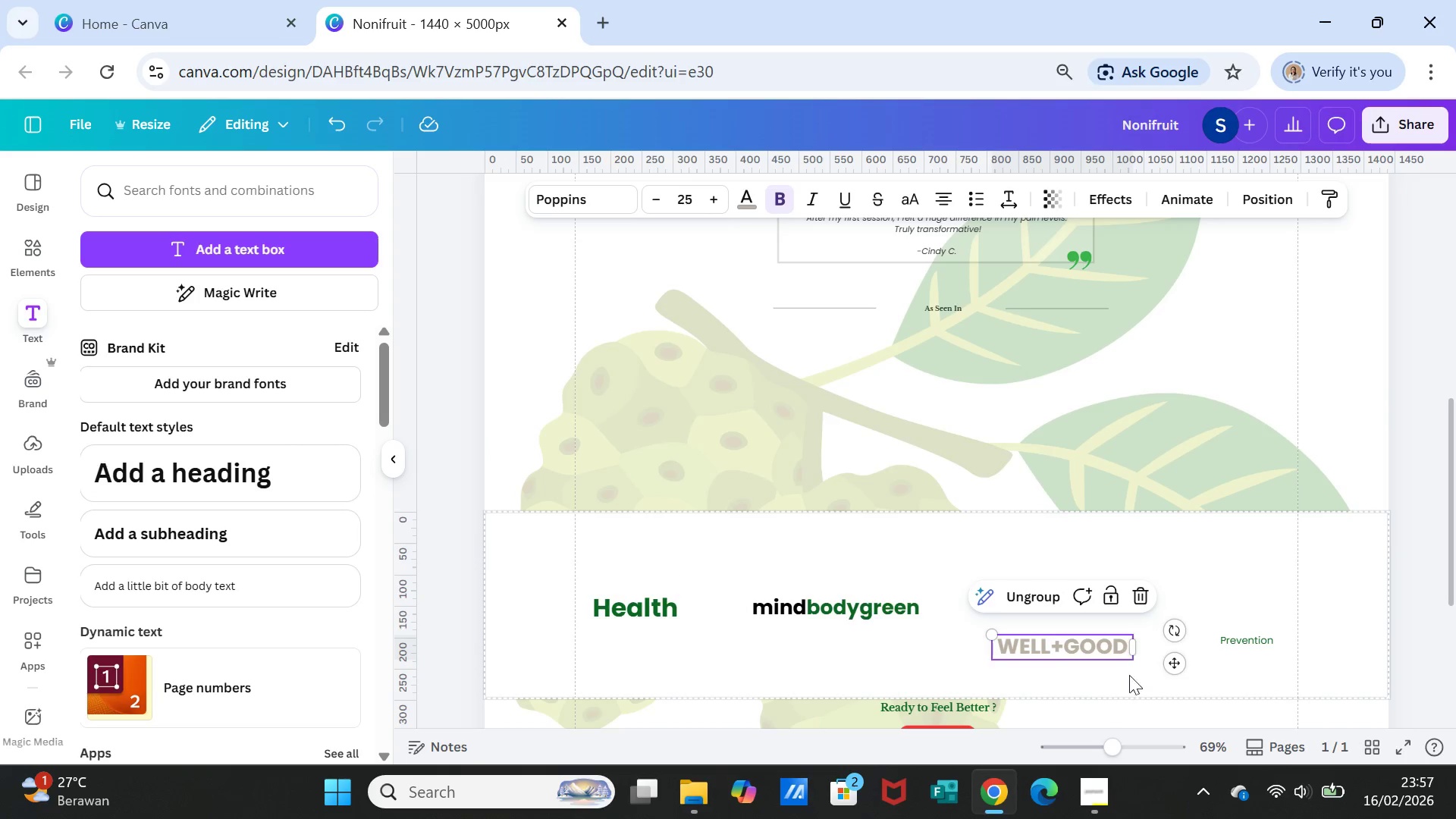 
left_click_drag(start_coordinate=[1174, 664], to_coordinate=[1166, 629])
 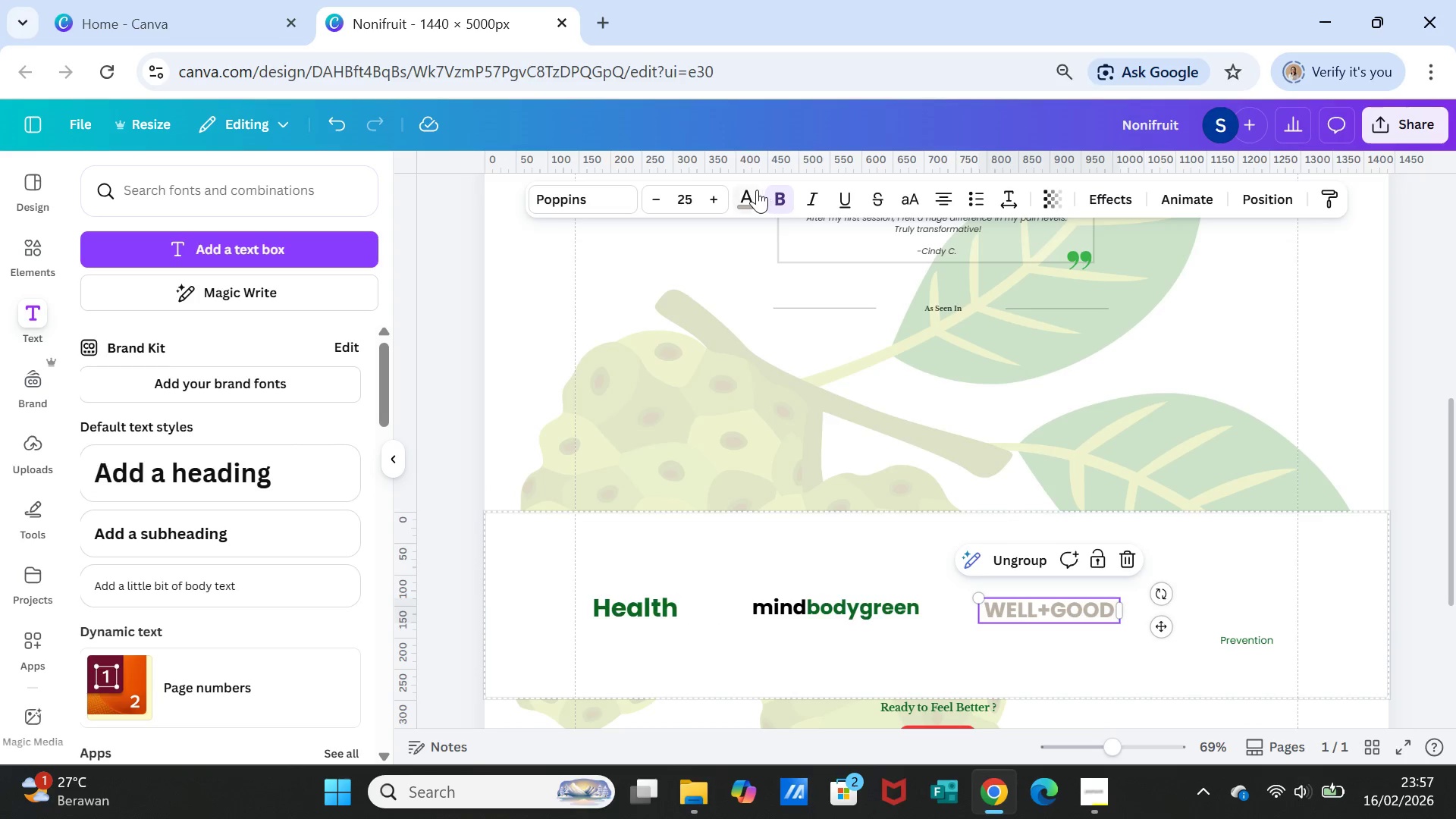 
left_click([748, 193])
 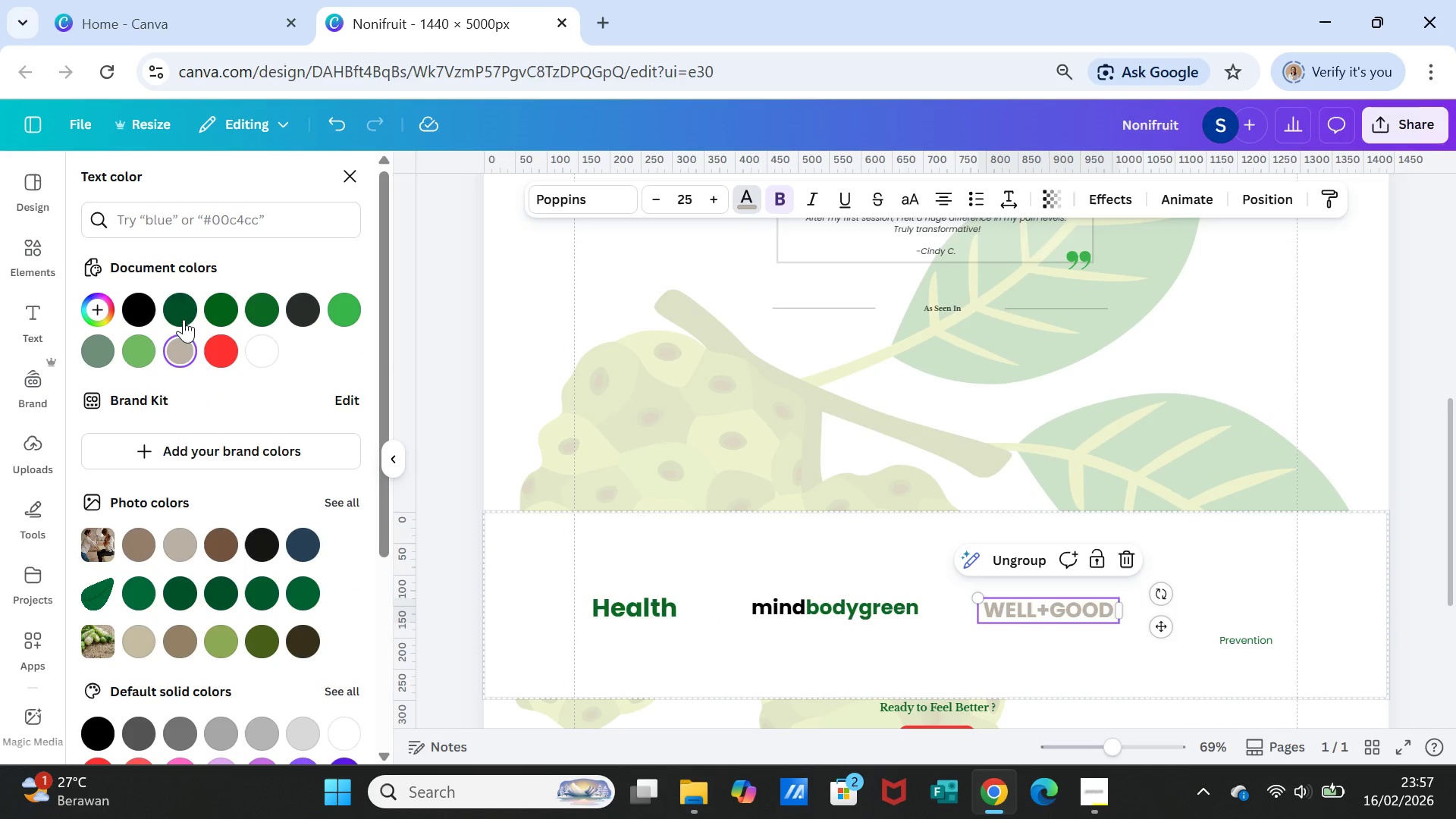 
left_click([212, 309])
 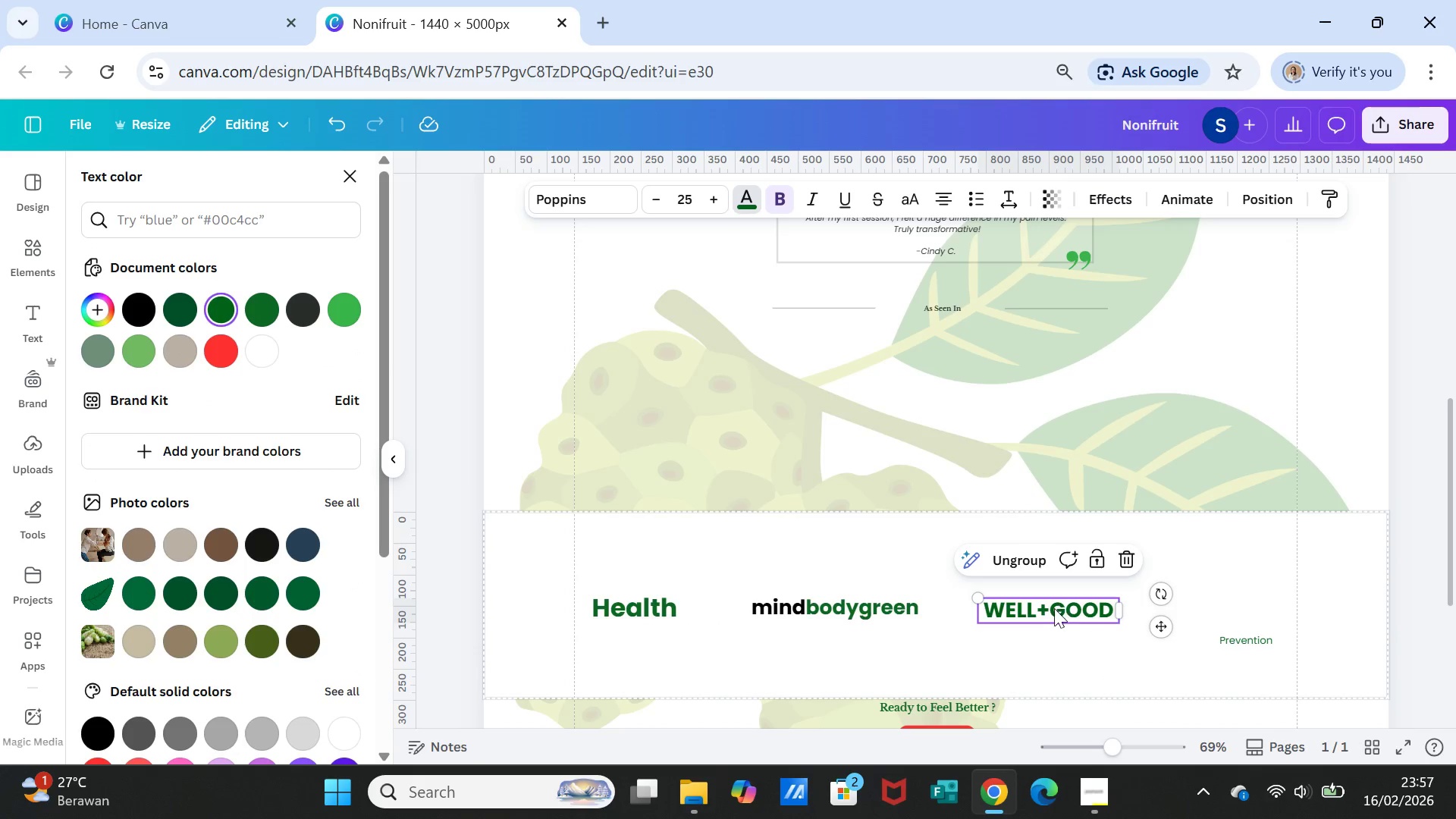 
double_click([1053, 610])
 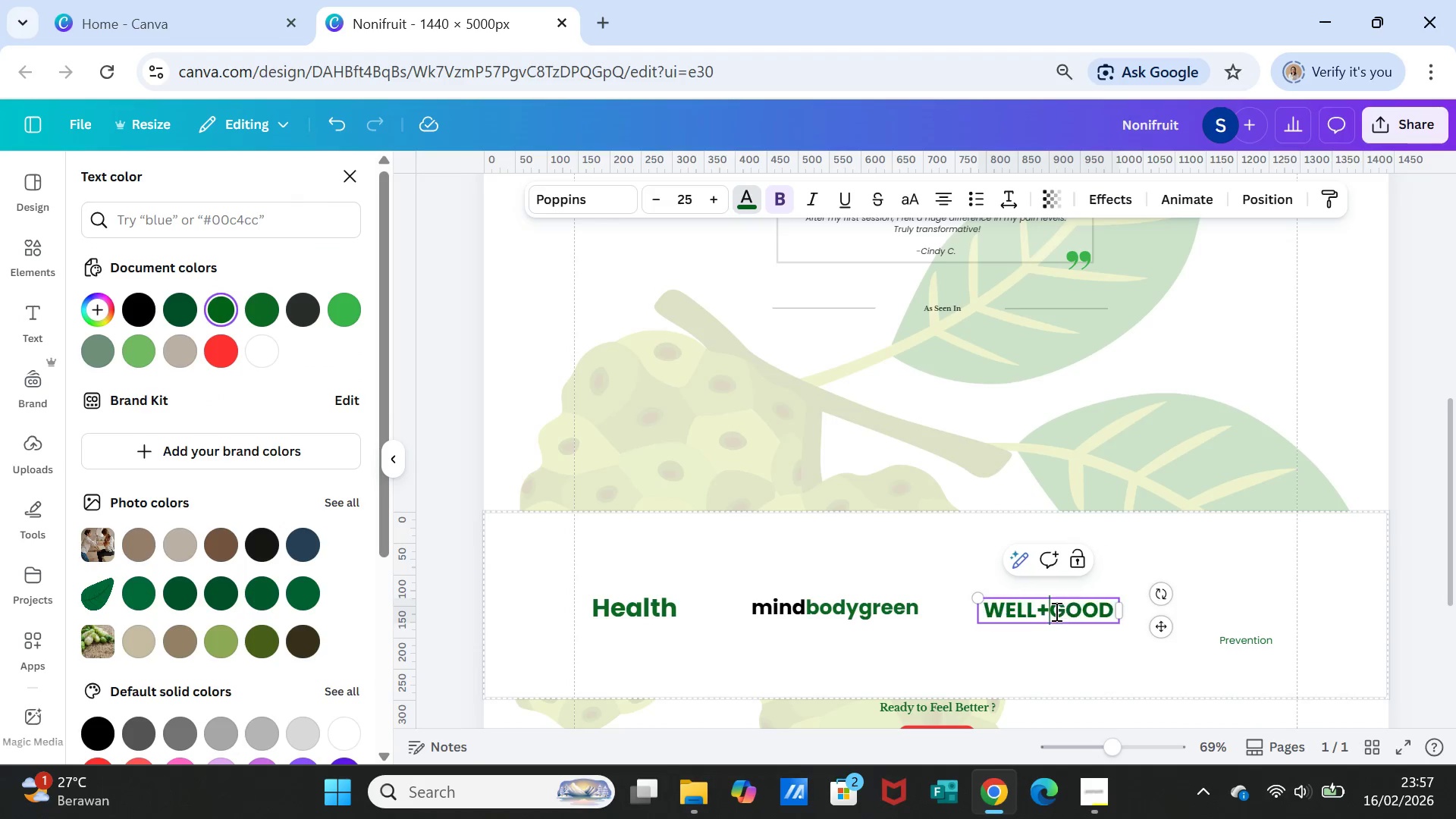 
double_click([1055, 611])
 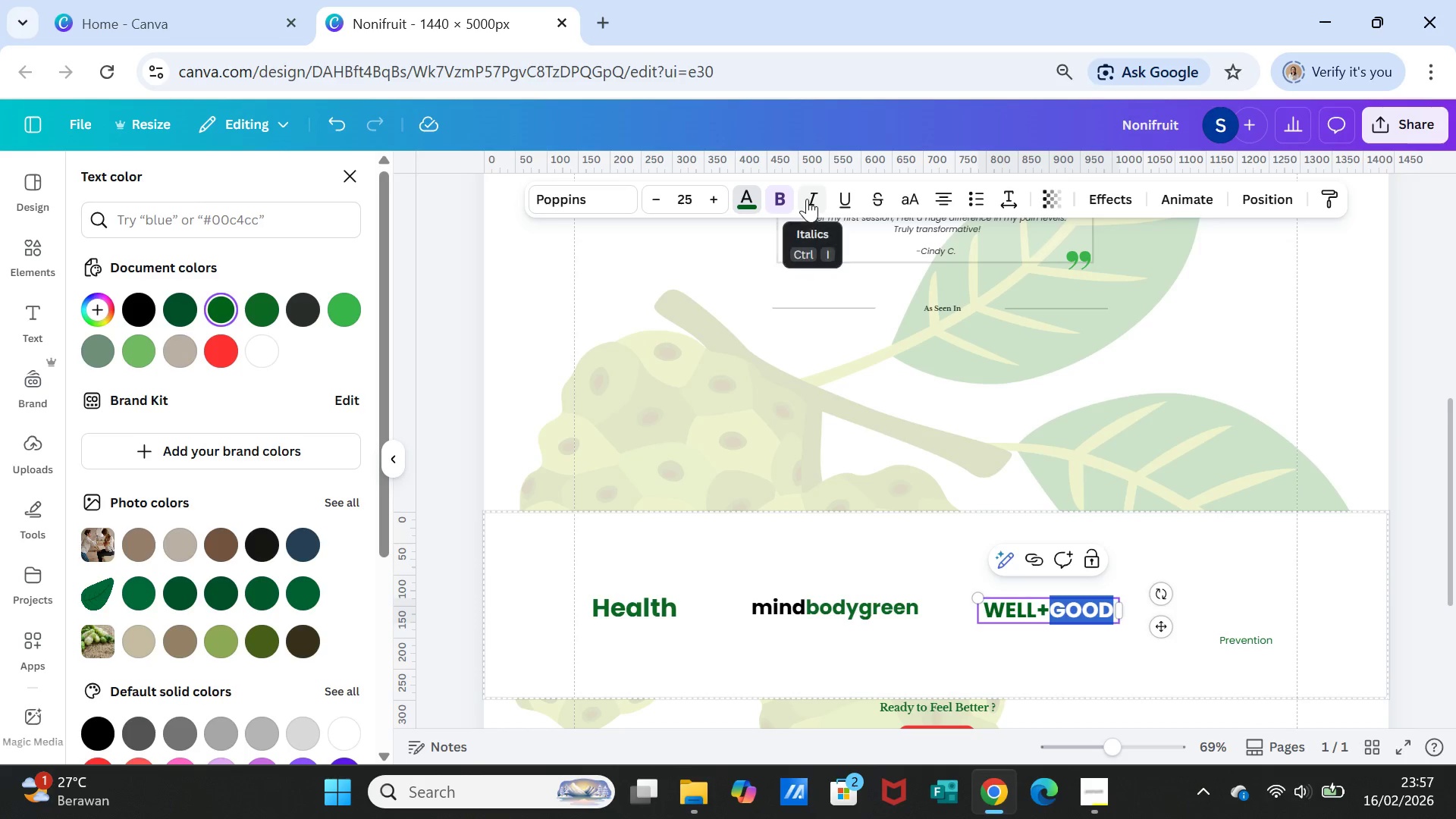 
left_click([808, 193])
 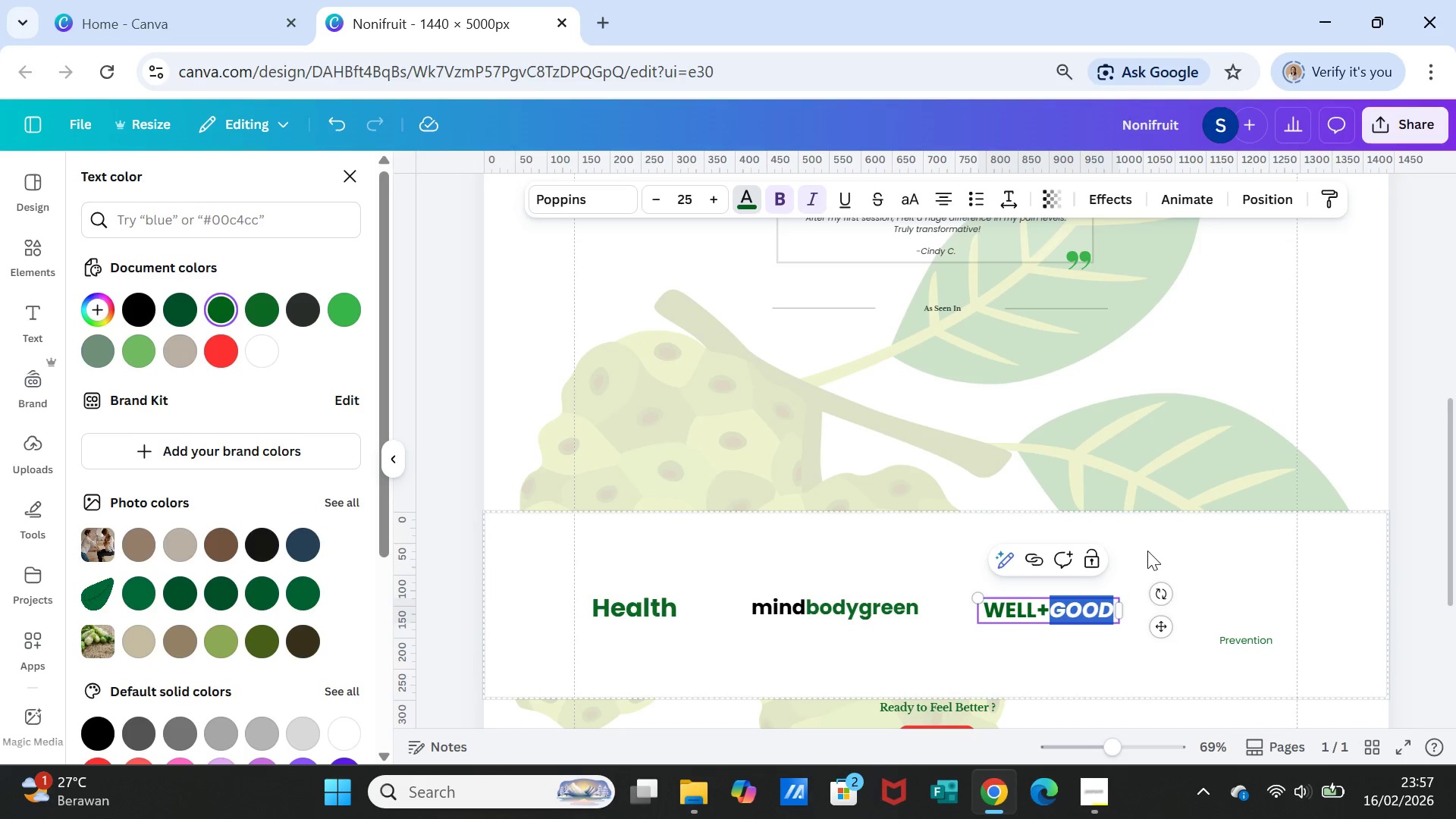 
left_click([1147, 551])
 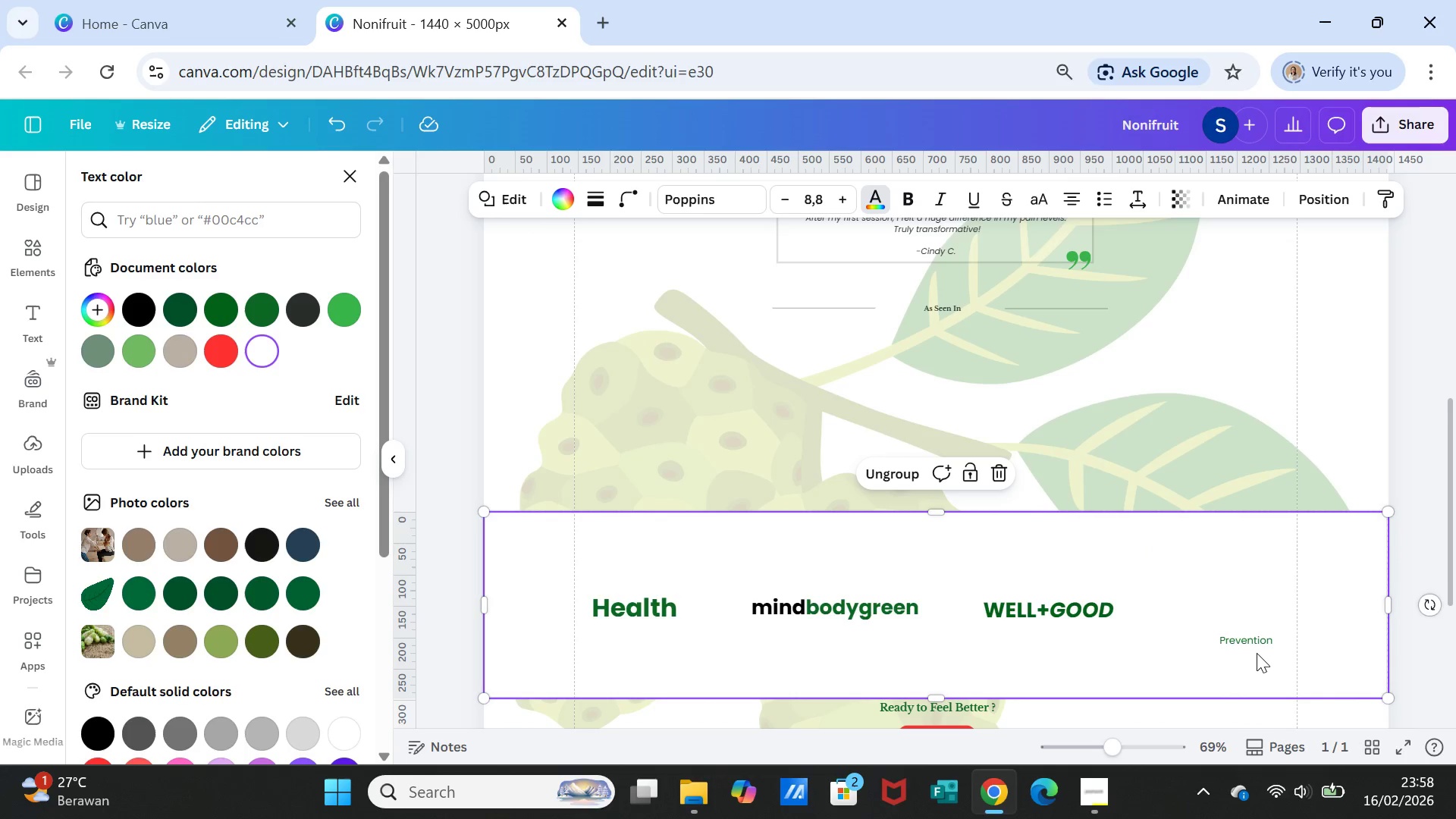 
left_click([1252, 640])
 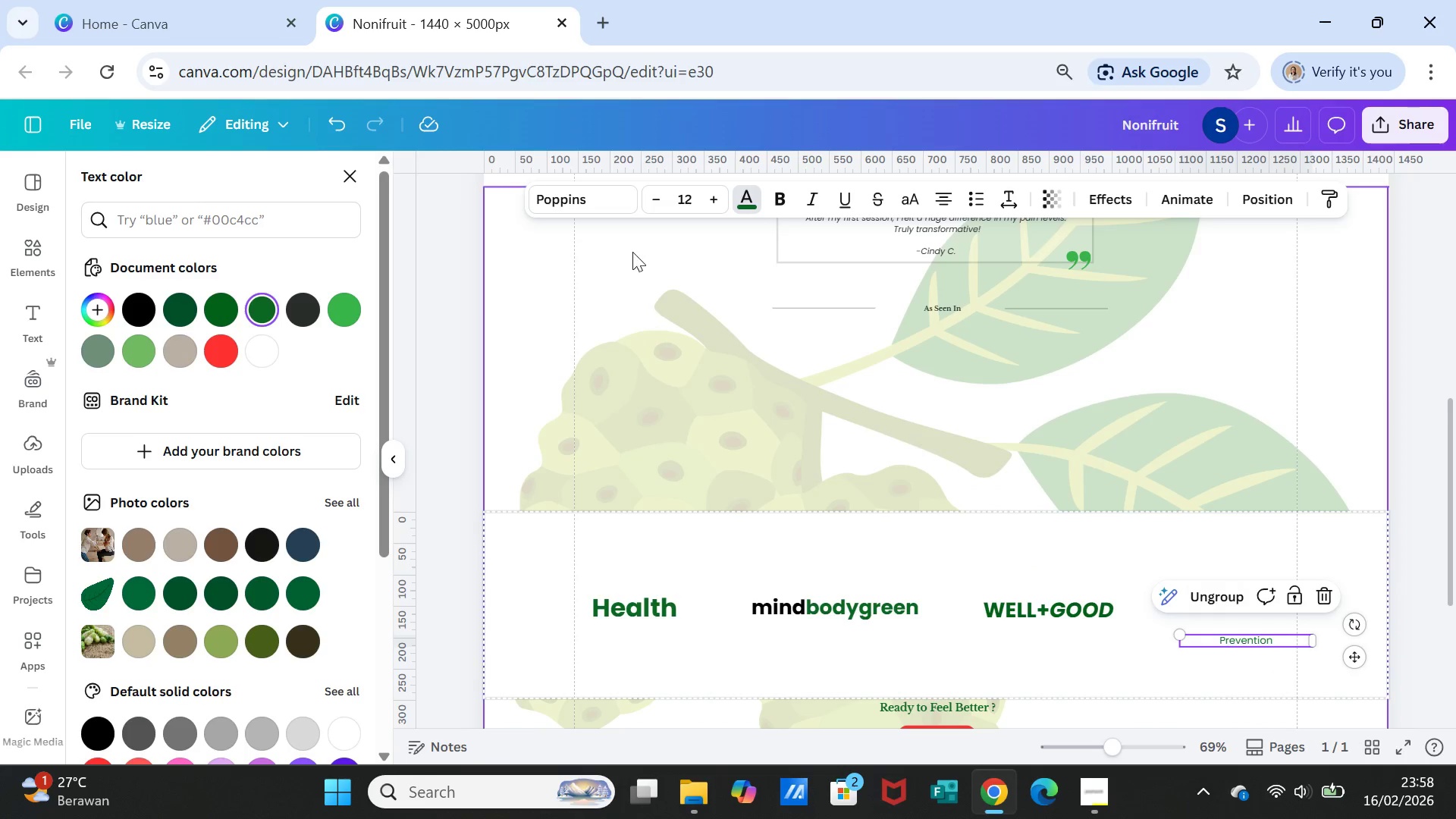 
left_click([684, 208])
 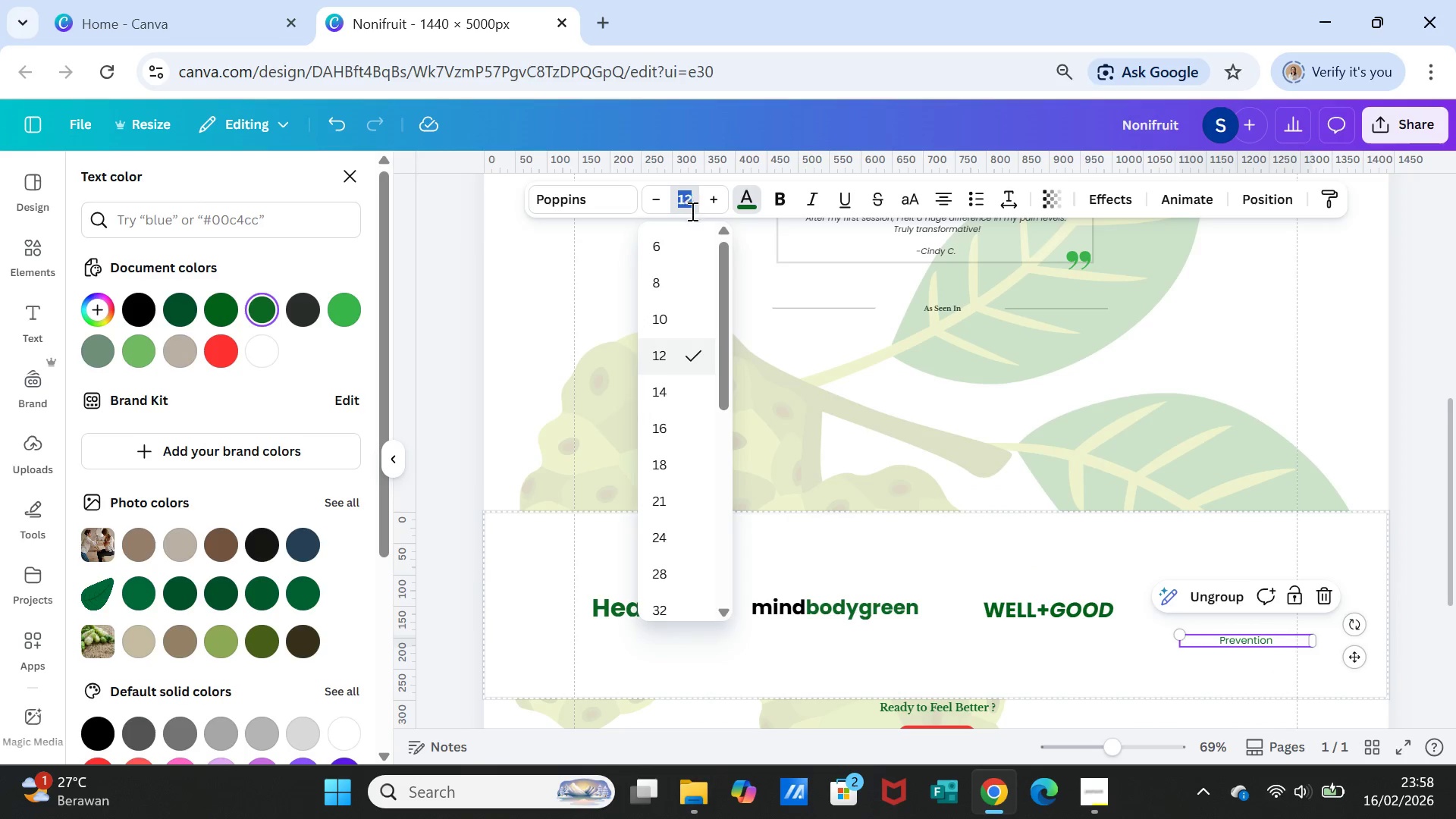 
type(27)
 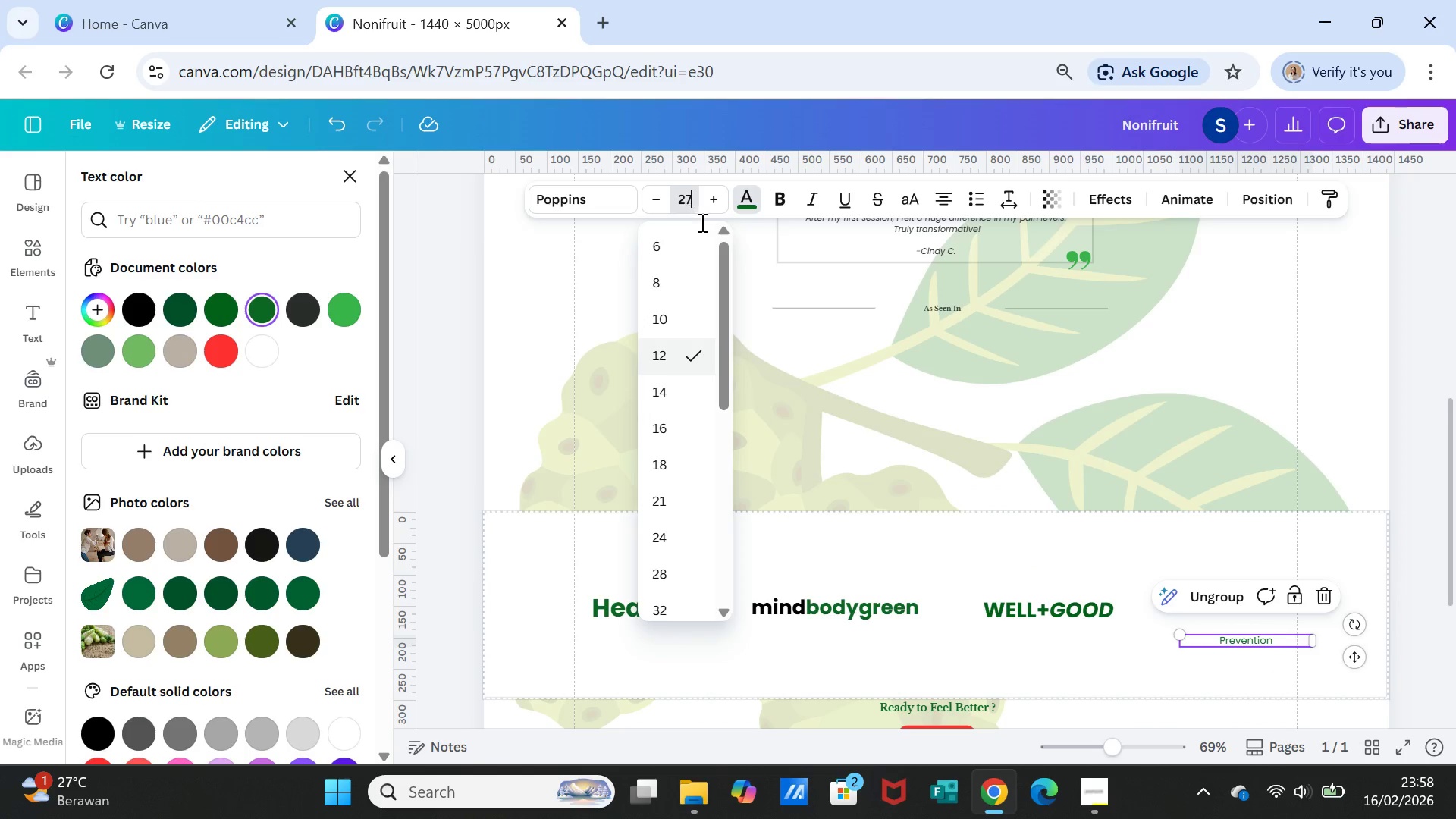 
key(Enter)
 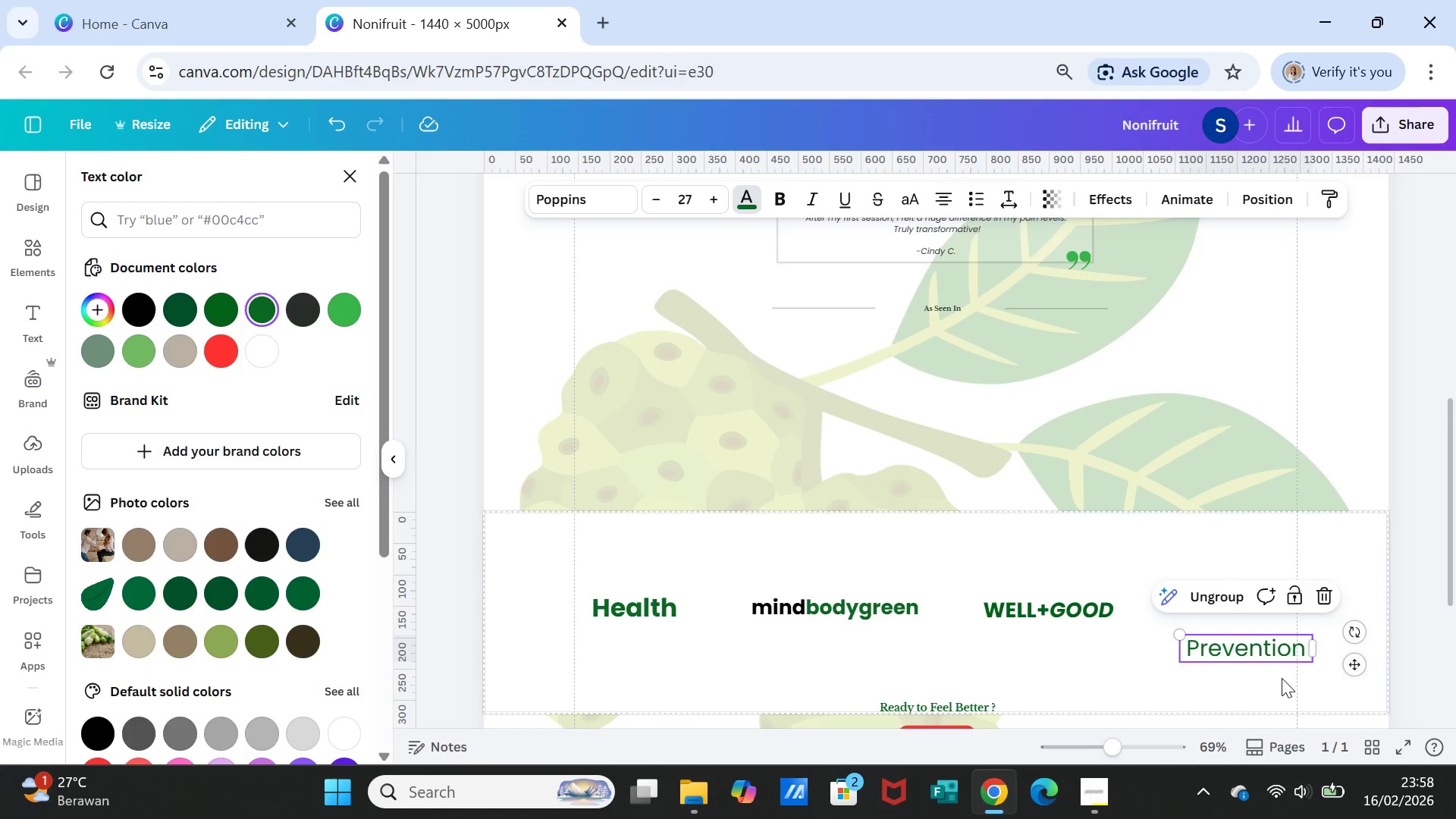 
left_click_drag(start_coordinate=[1274, 649], to_coordinate=[1272, 616])
 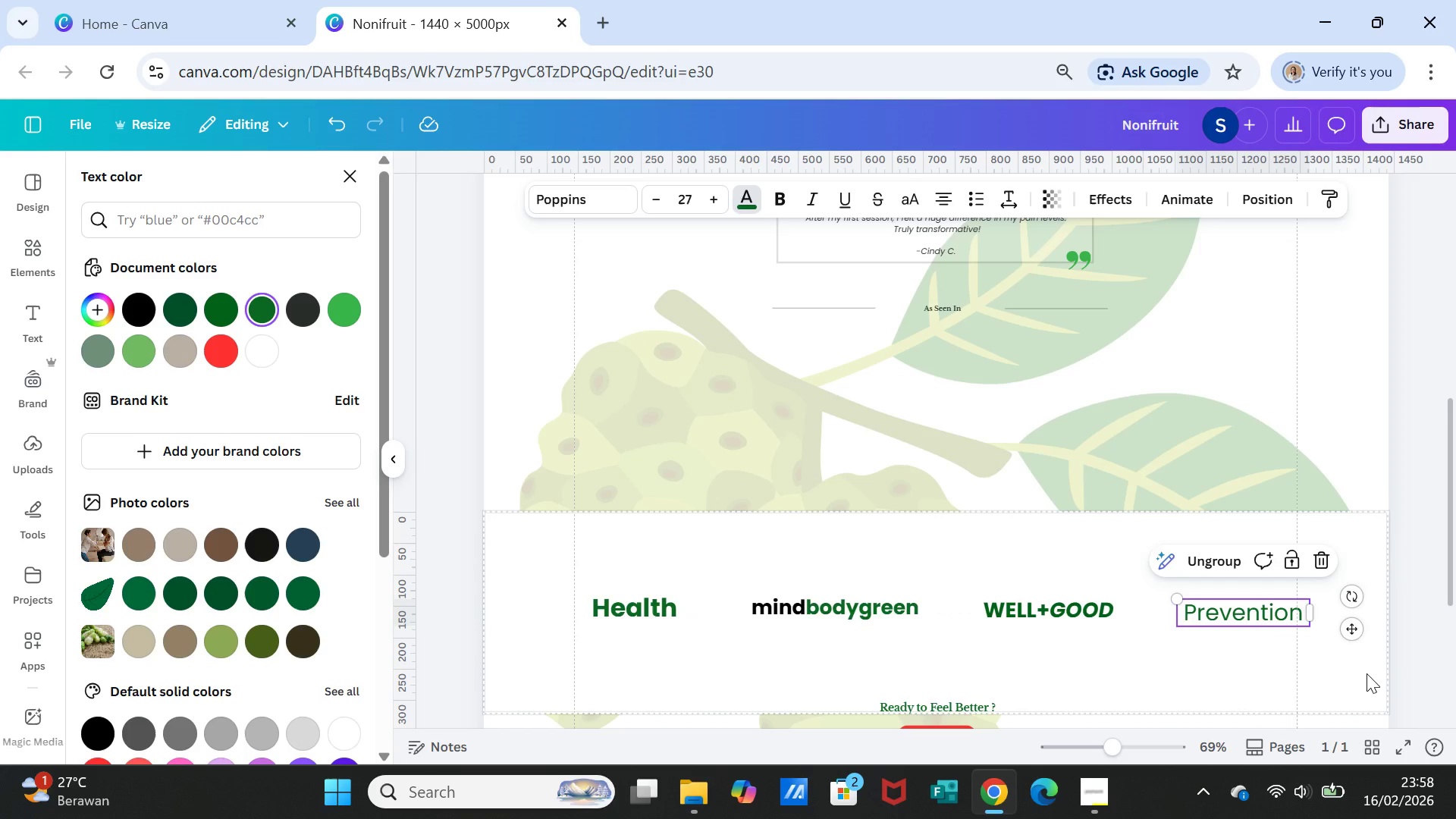 
left_click([1367, 673])
 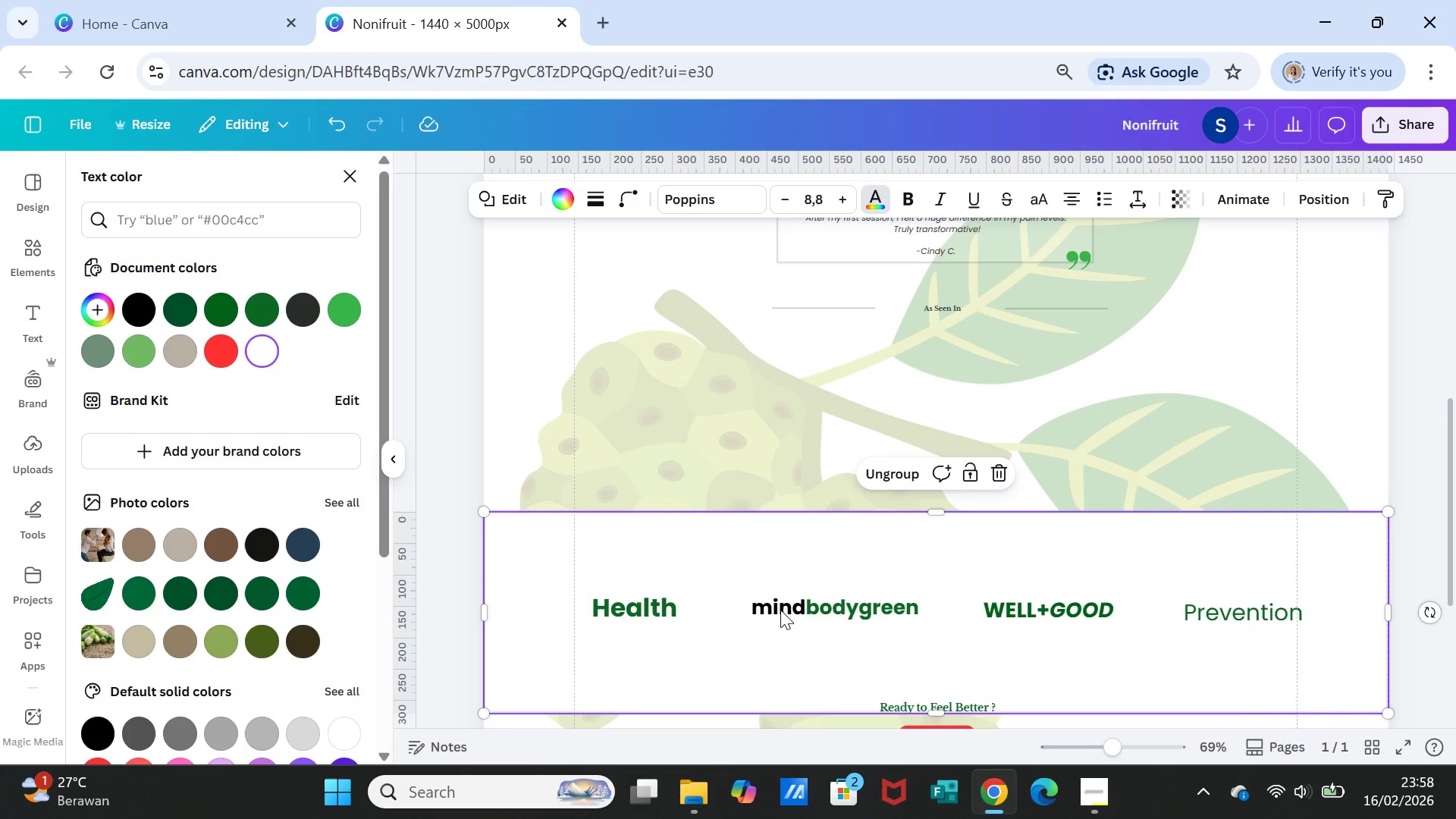 
left_click([624, 601])
 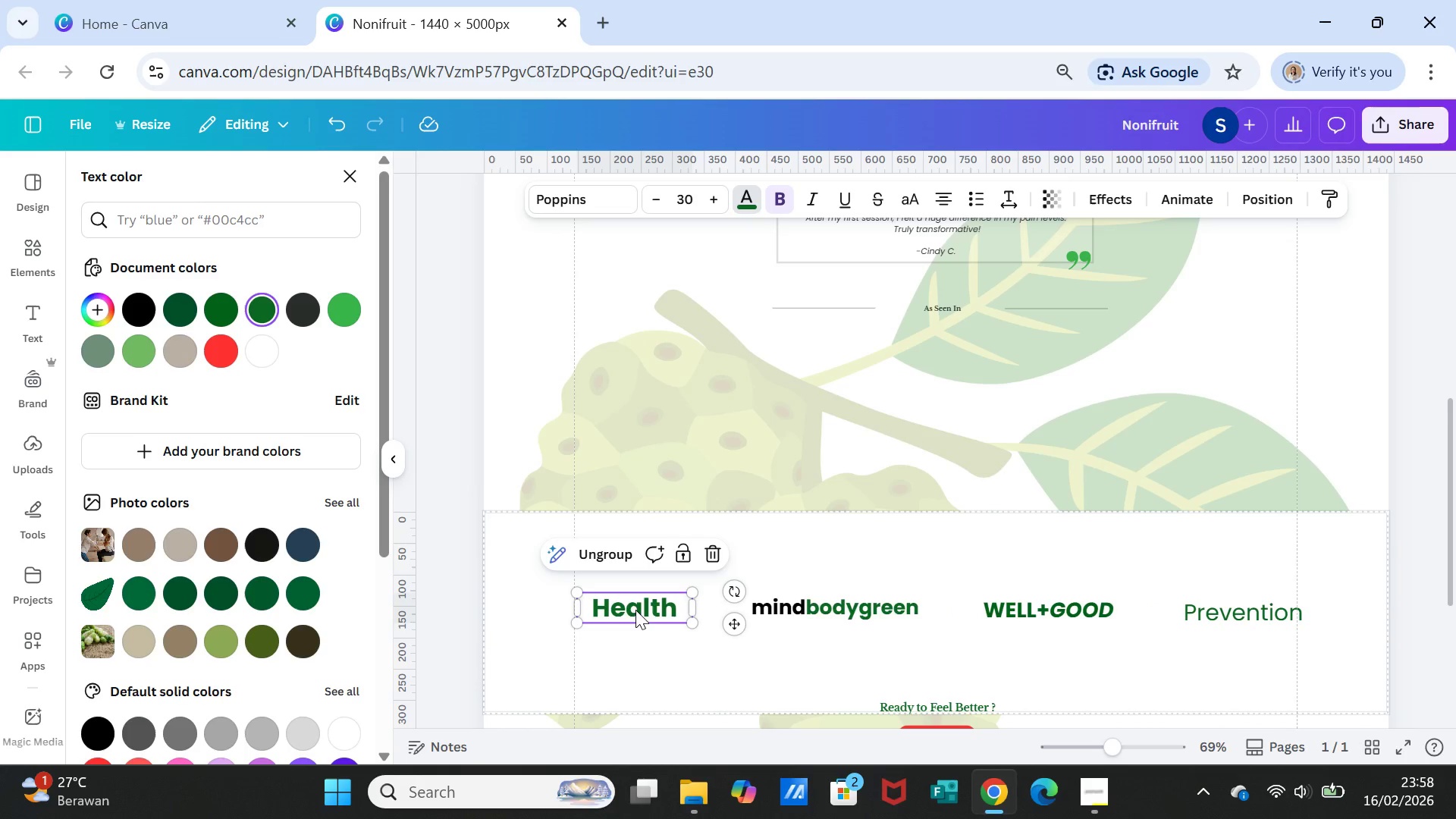 
left_click_drag(start_coordinate=[635, 610], to_coordinate=[625, 607])
 